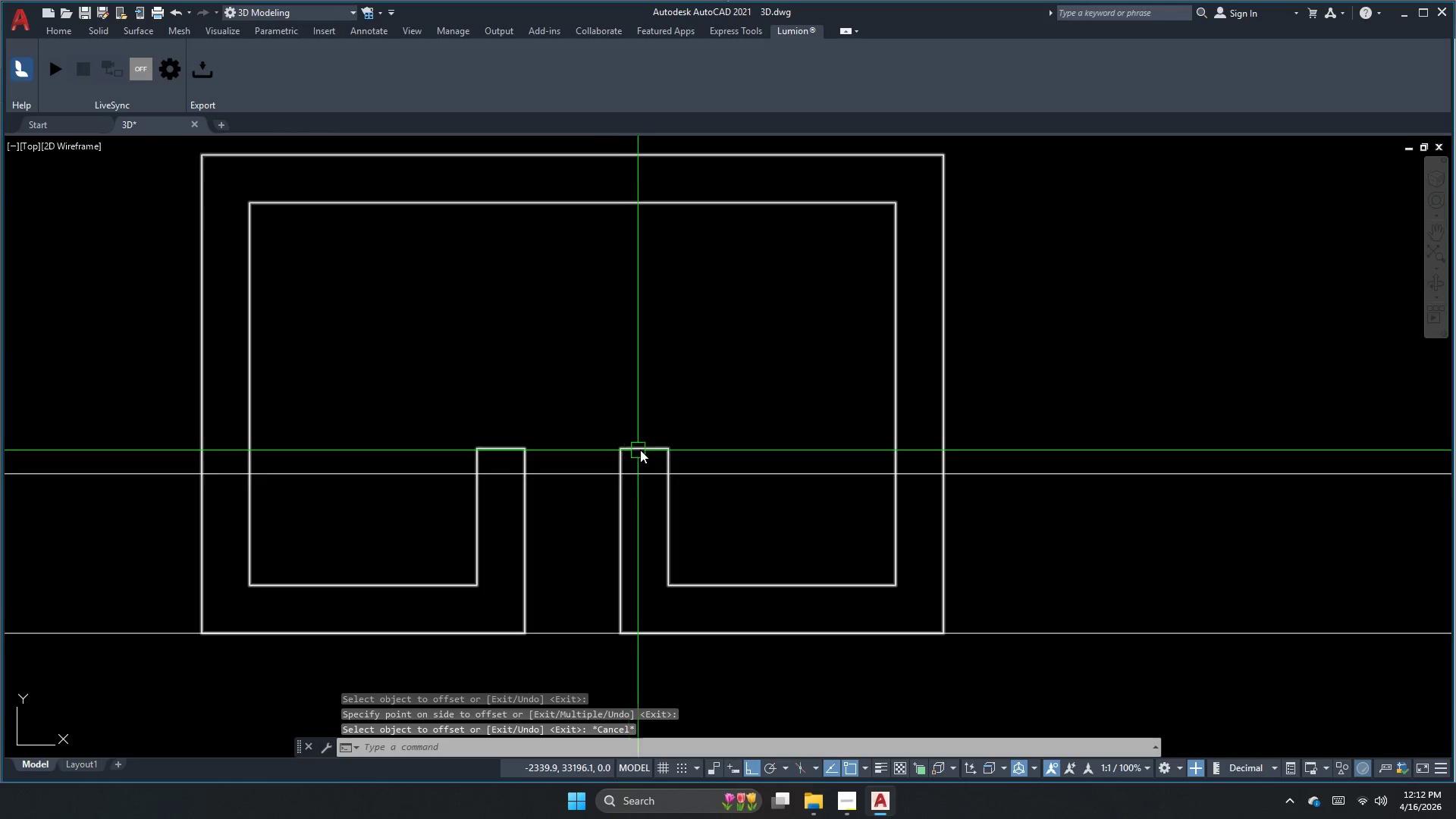 
left_click_drag(start_coordinate=[414, 402], to_coordinate=[414, 406])
 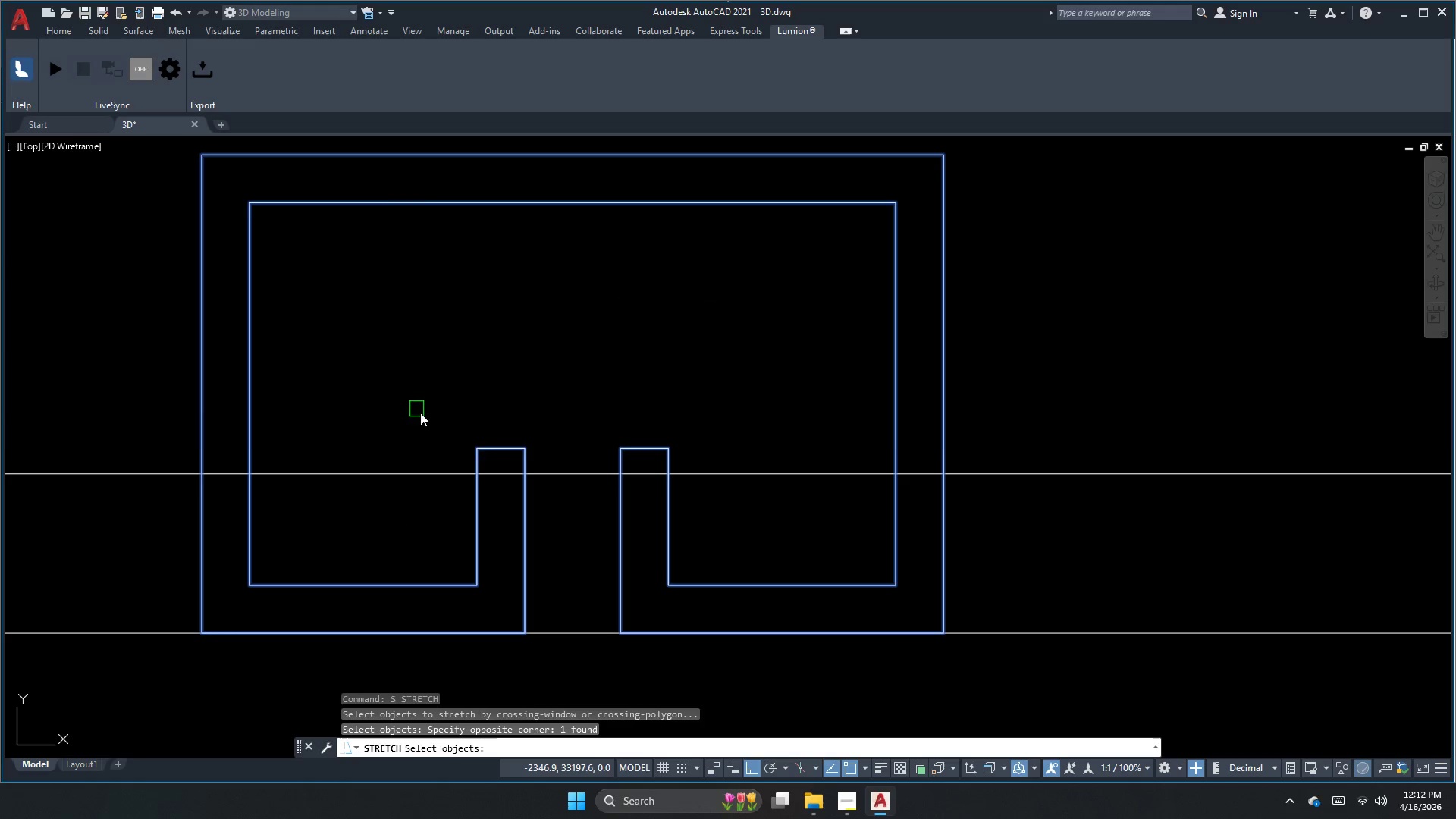 
key(Space)
 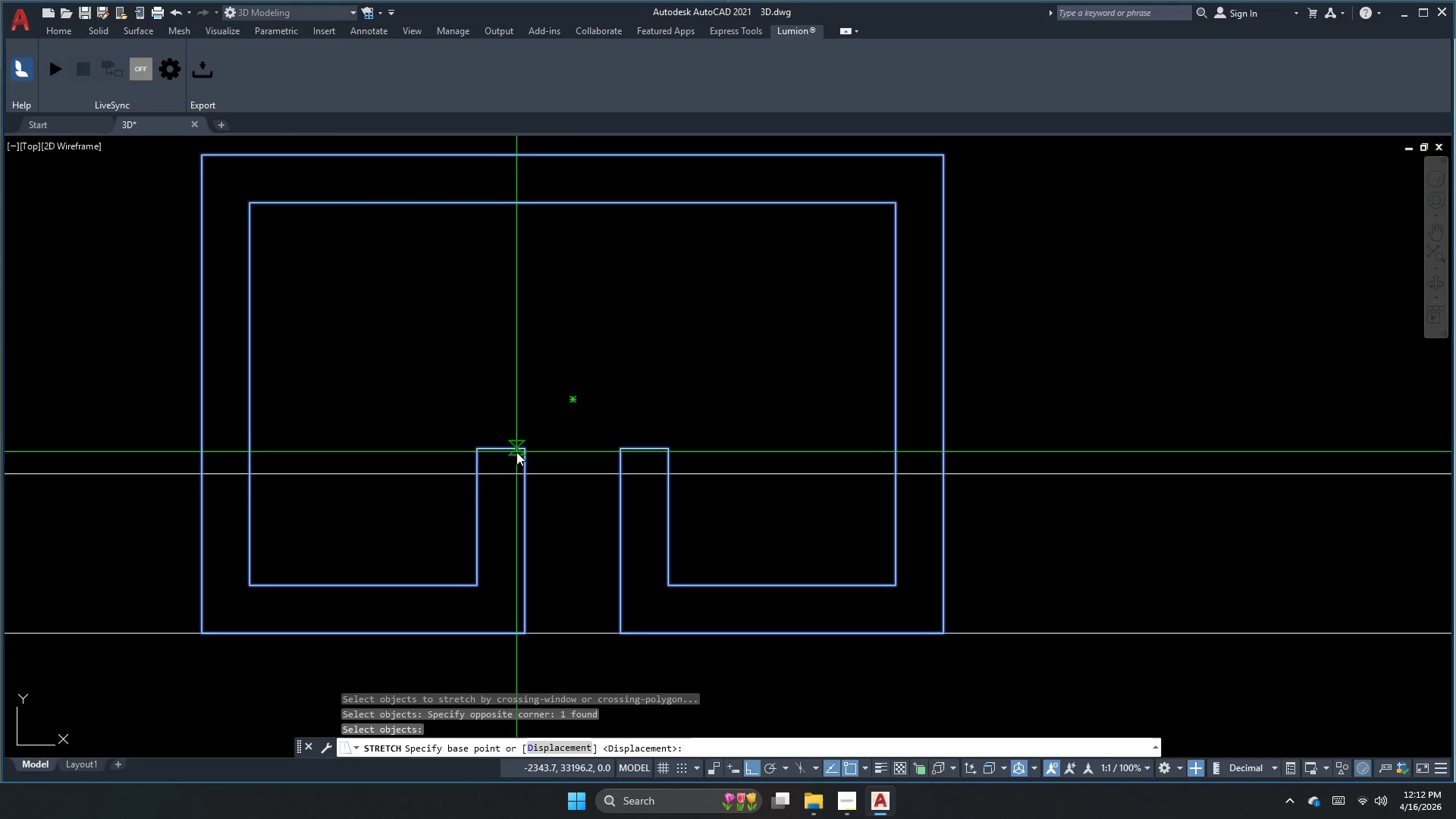 
left_click([522, 450])
 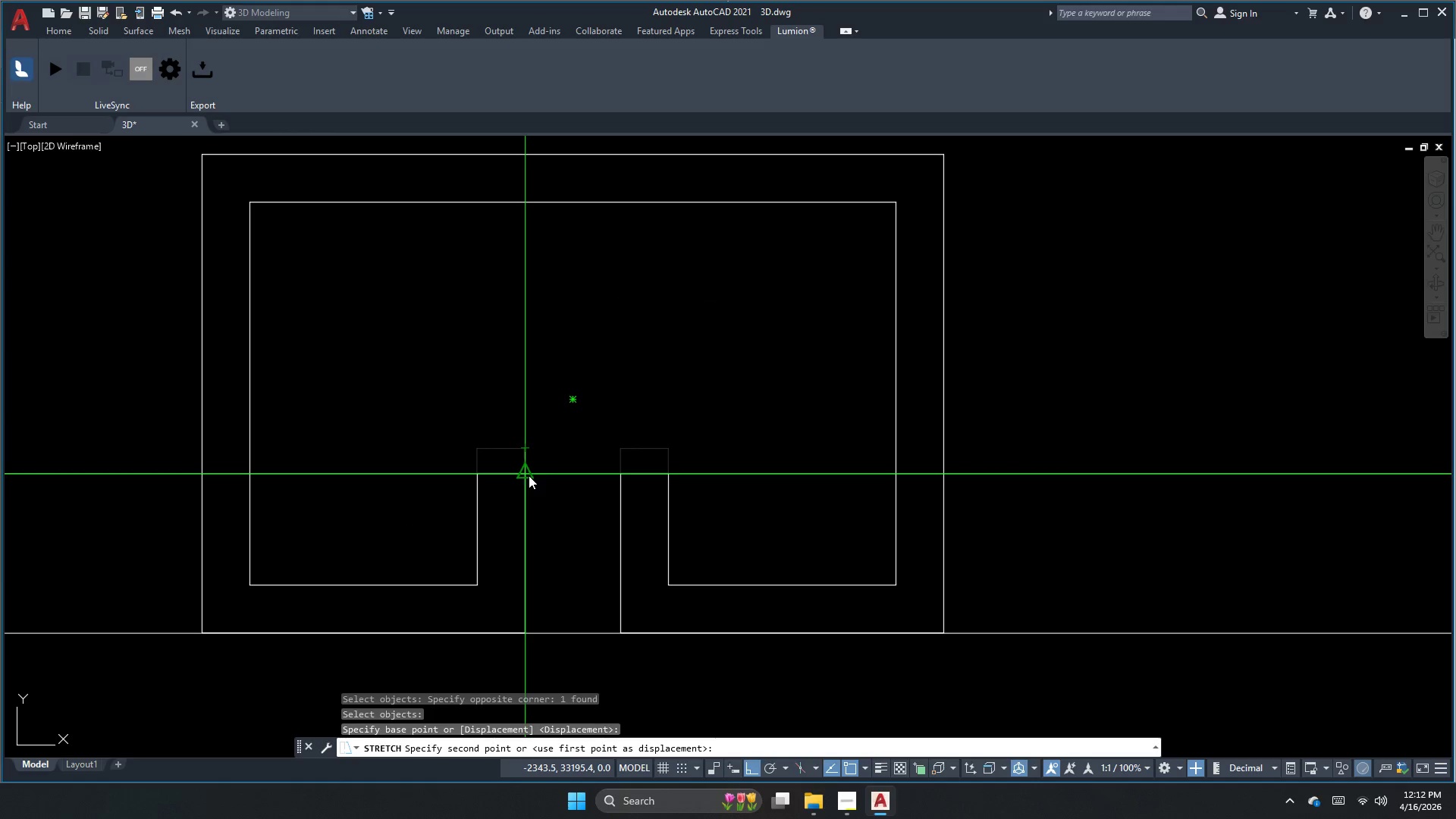 
left_click([529, 475])
 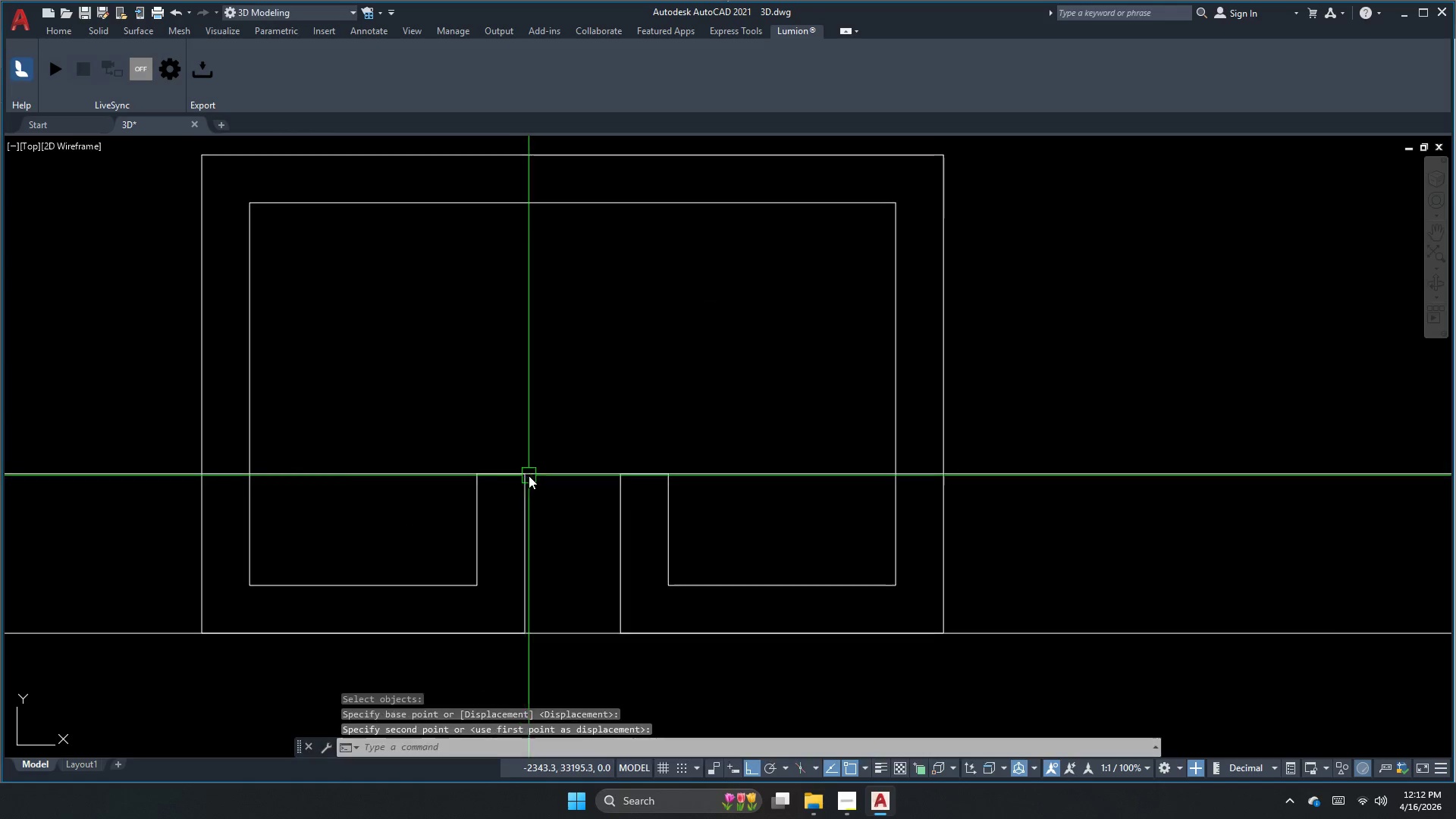 
key(Escape)
 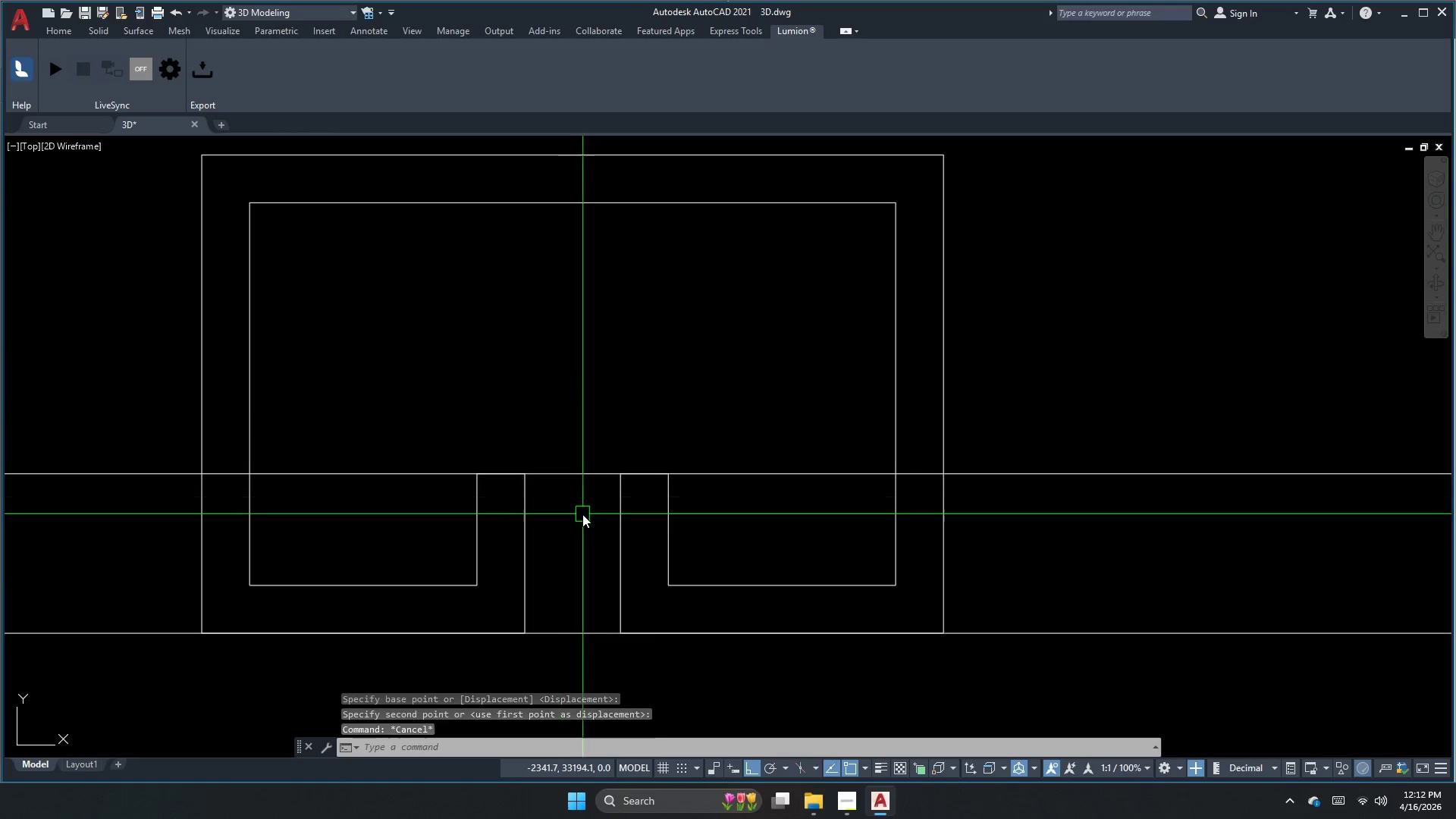 
left_click_drag(start_coordinate=[585, 518], to_coordinate=[581, 497])
 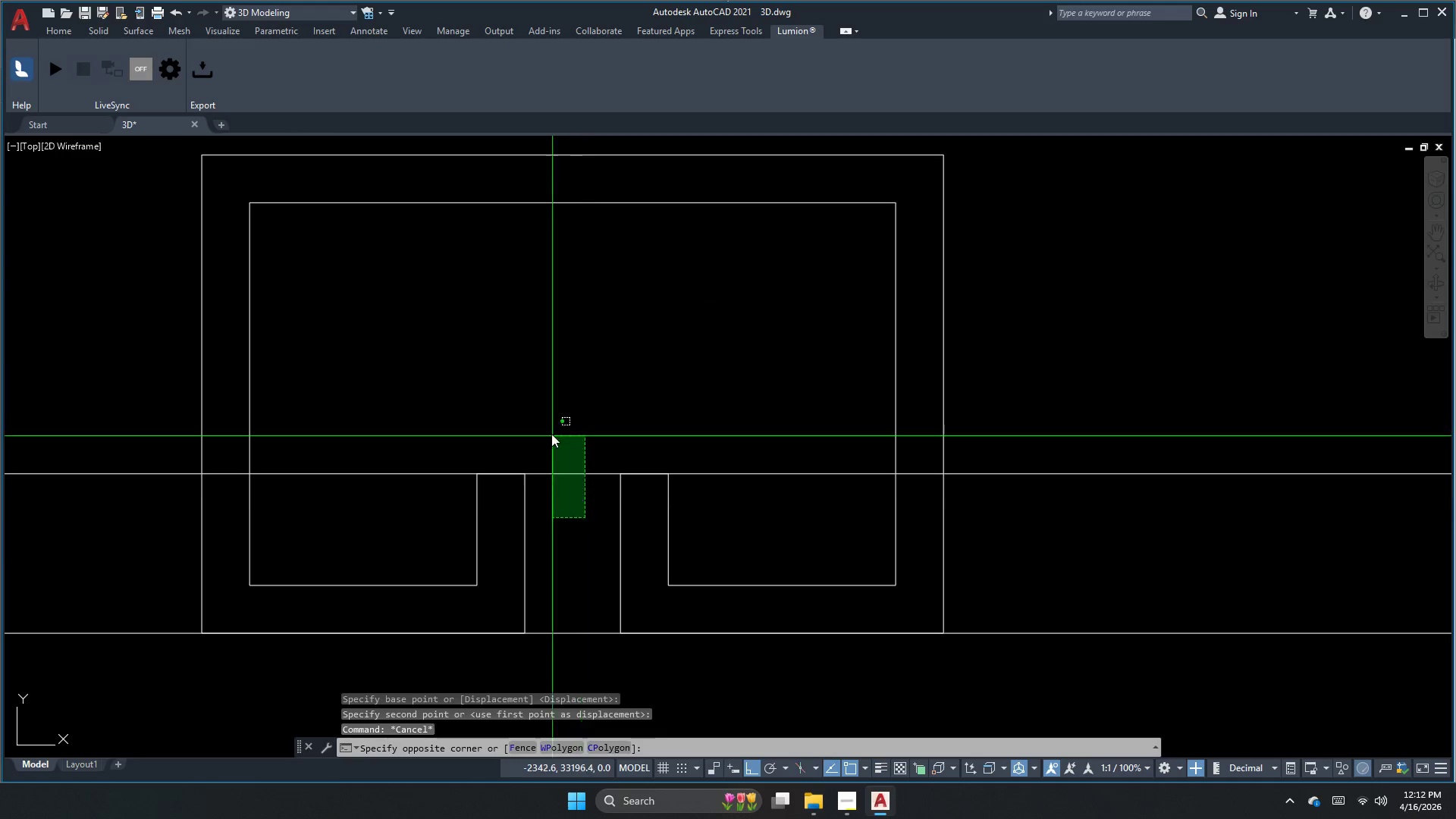 
triple_click([549, 423])
 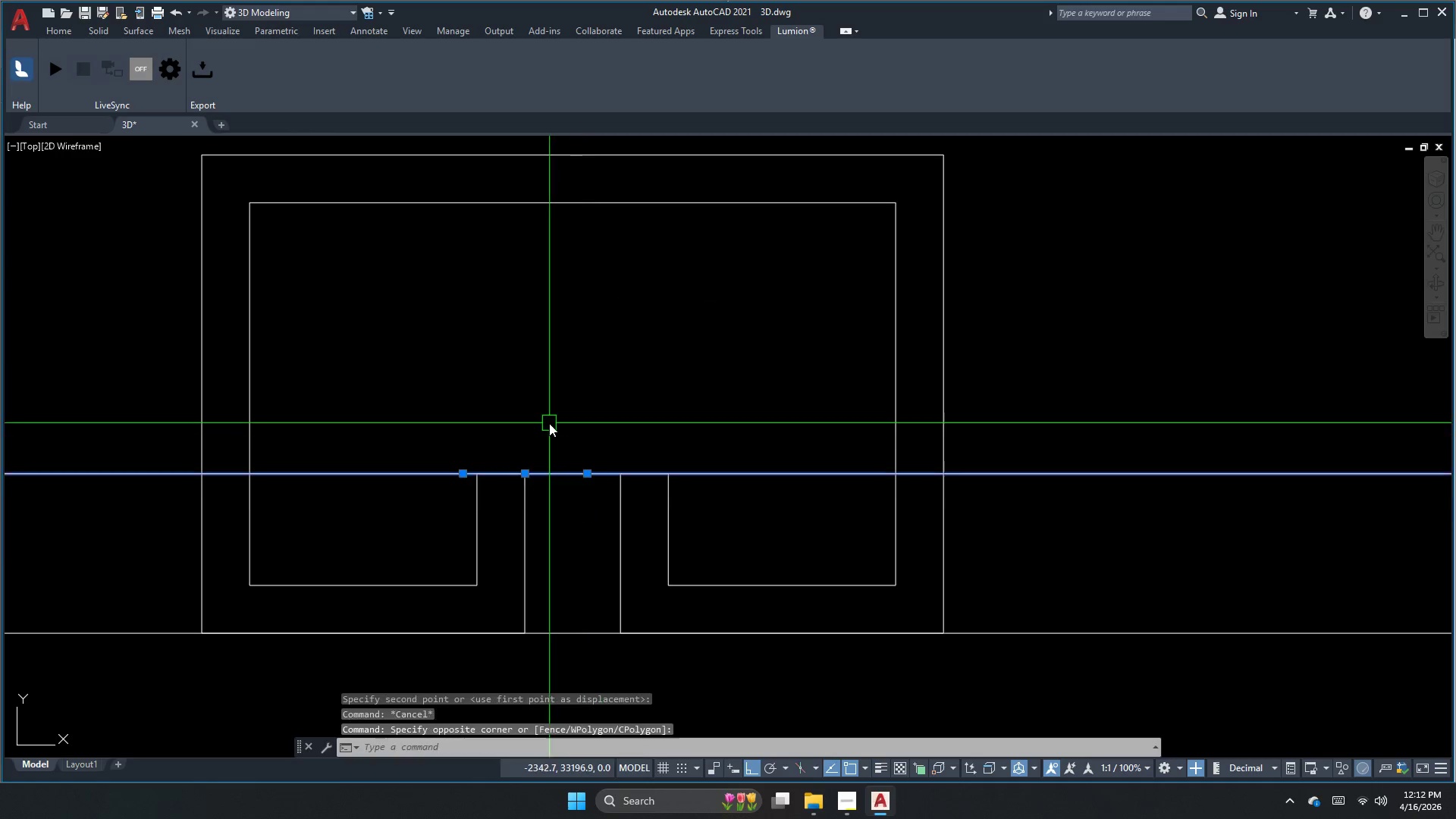 
key(E)
 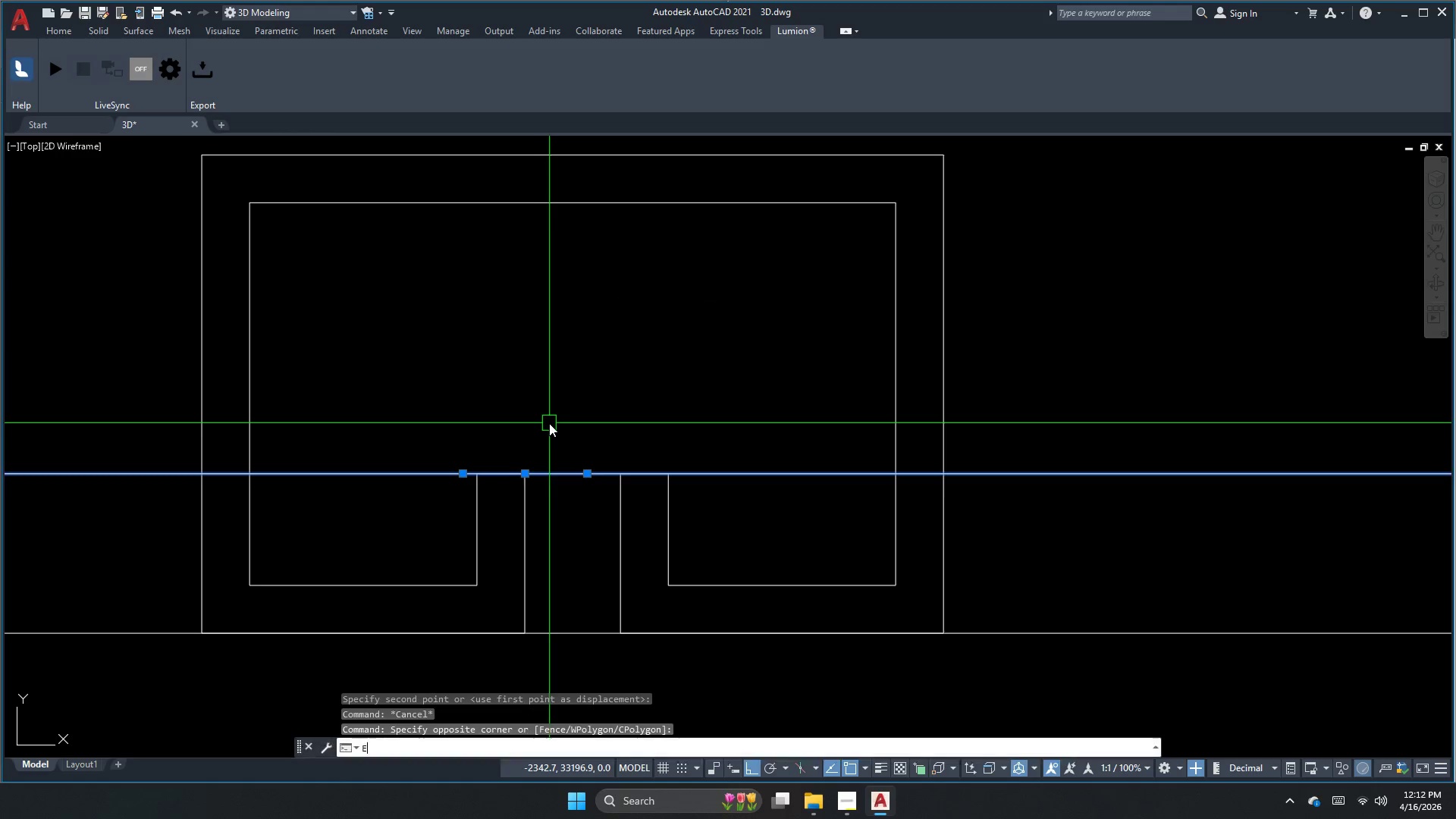 
key(Space)
 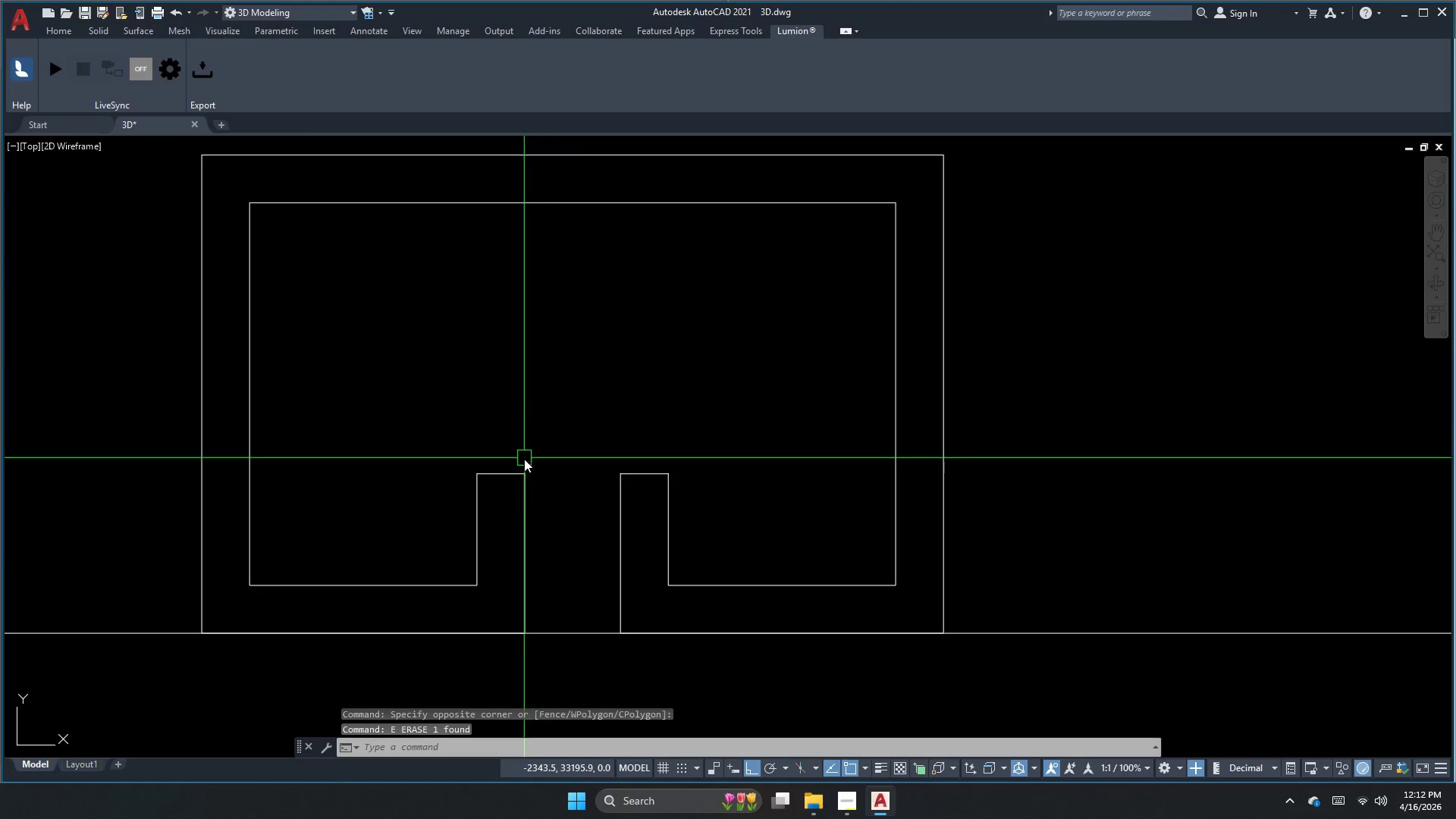 
key(Escape)
 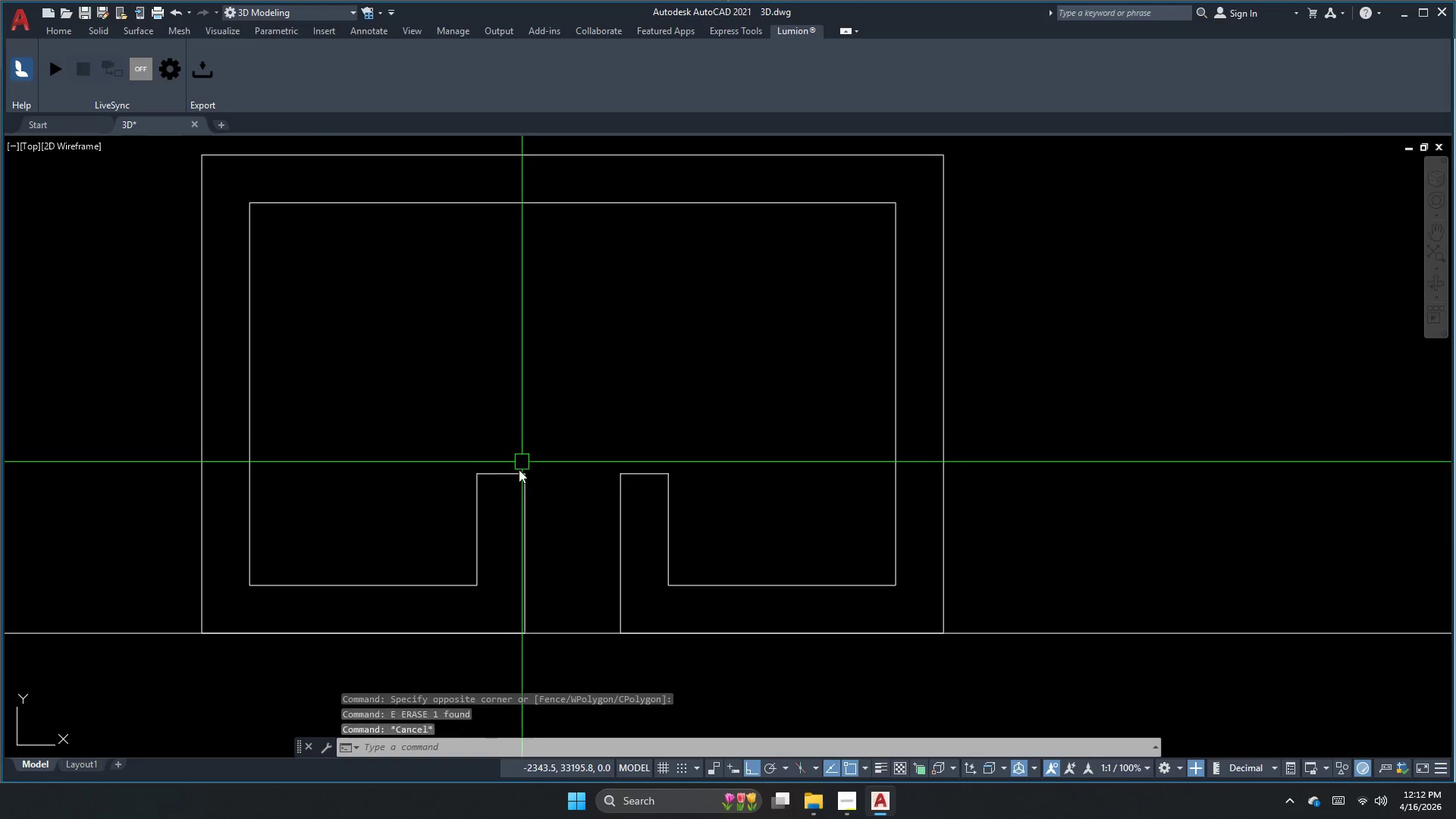 
scroll: coordinate [532, 518], scroll_direction: down, amount: 4.0
 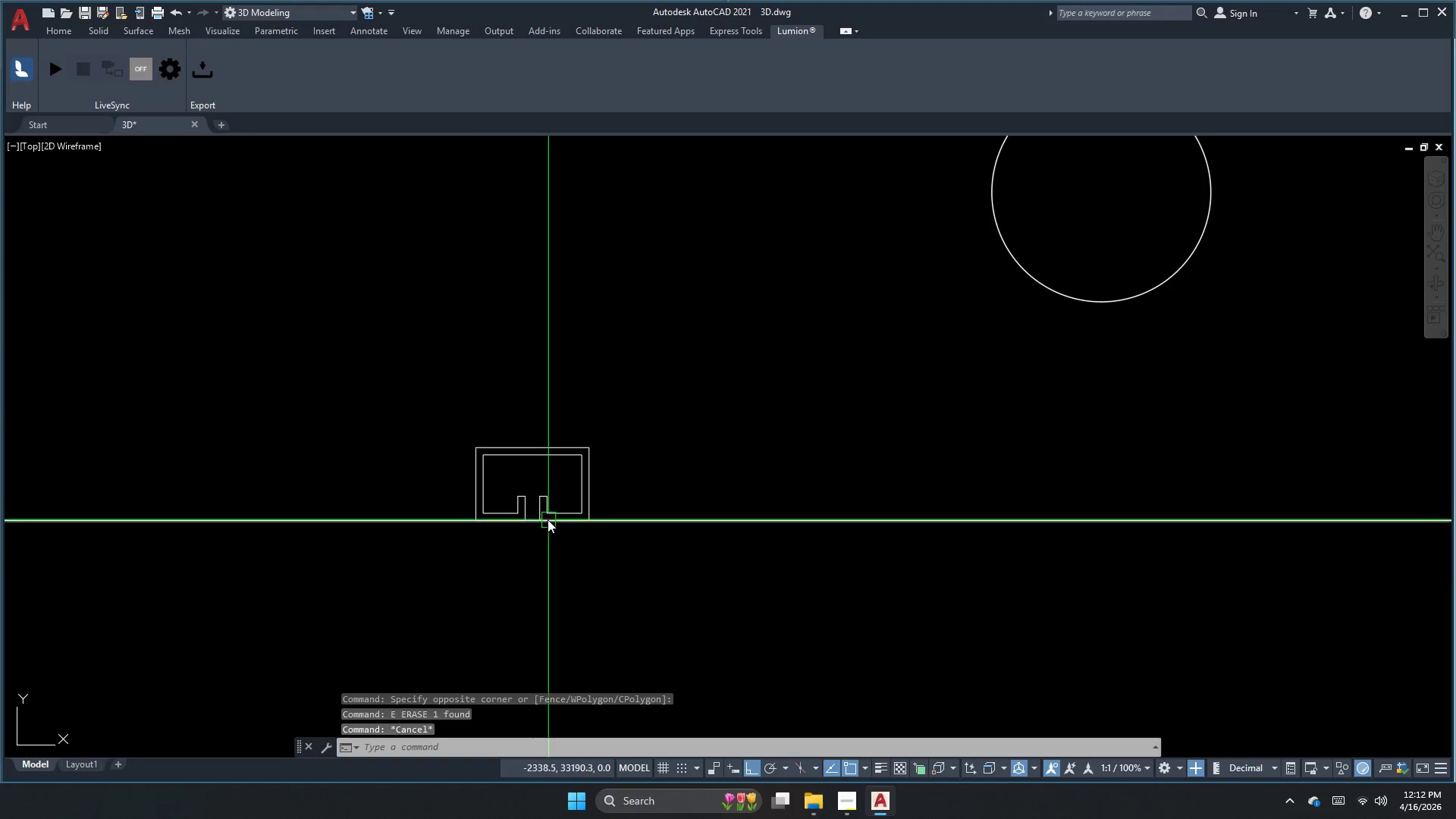 
scroll: coordinate [538, 516], scroll_direction: up, amount: 2.0
 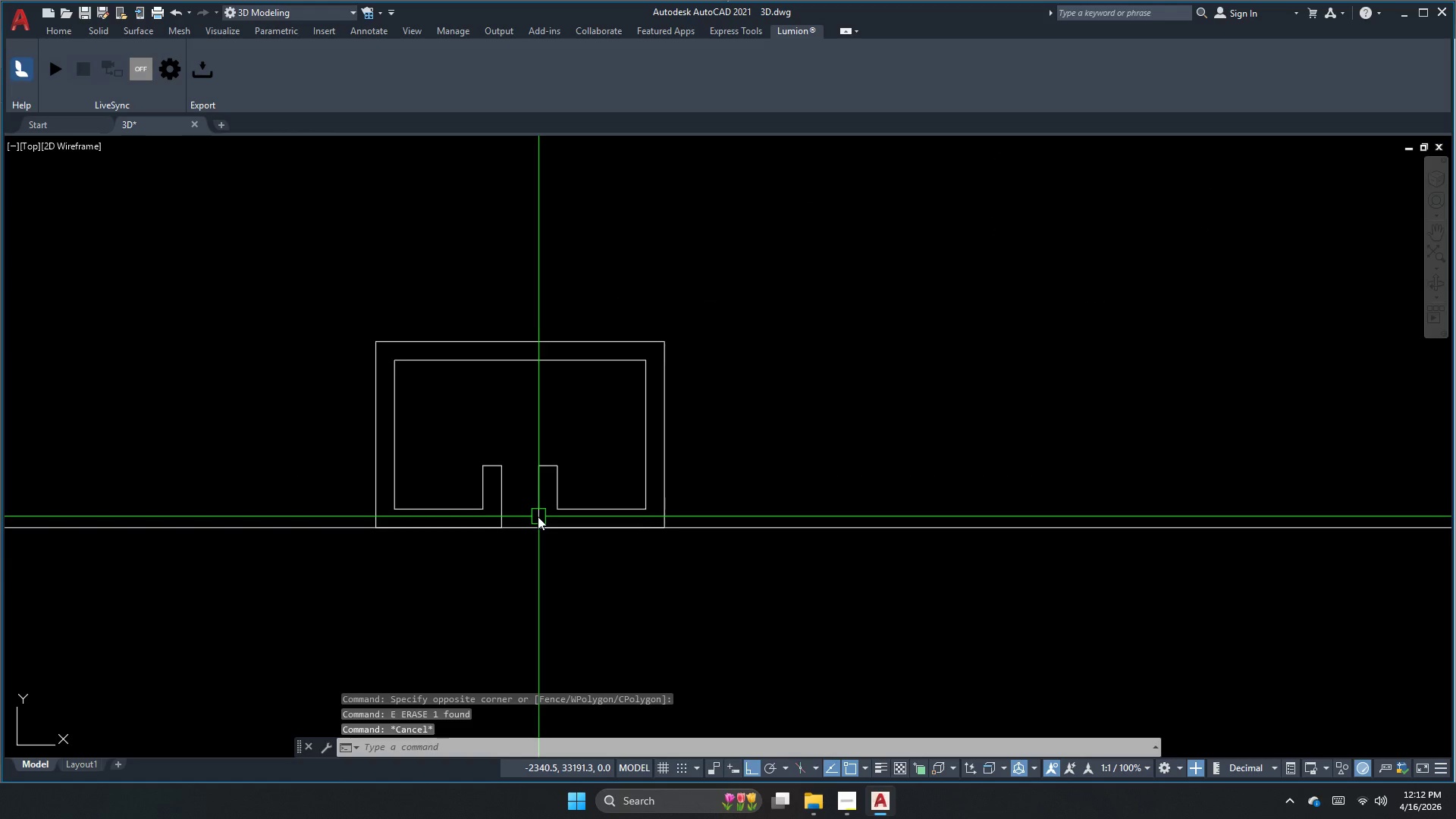 
key(Escape)
 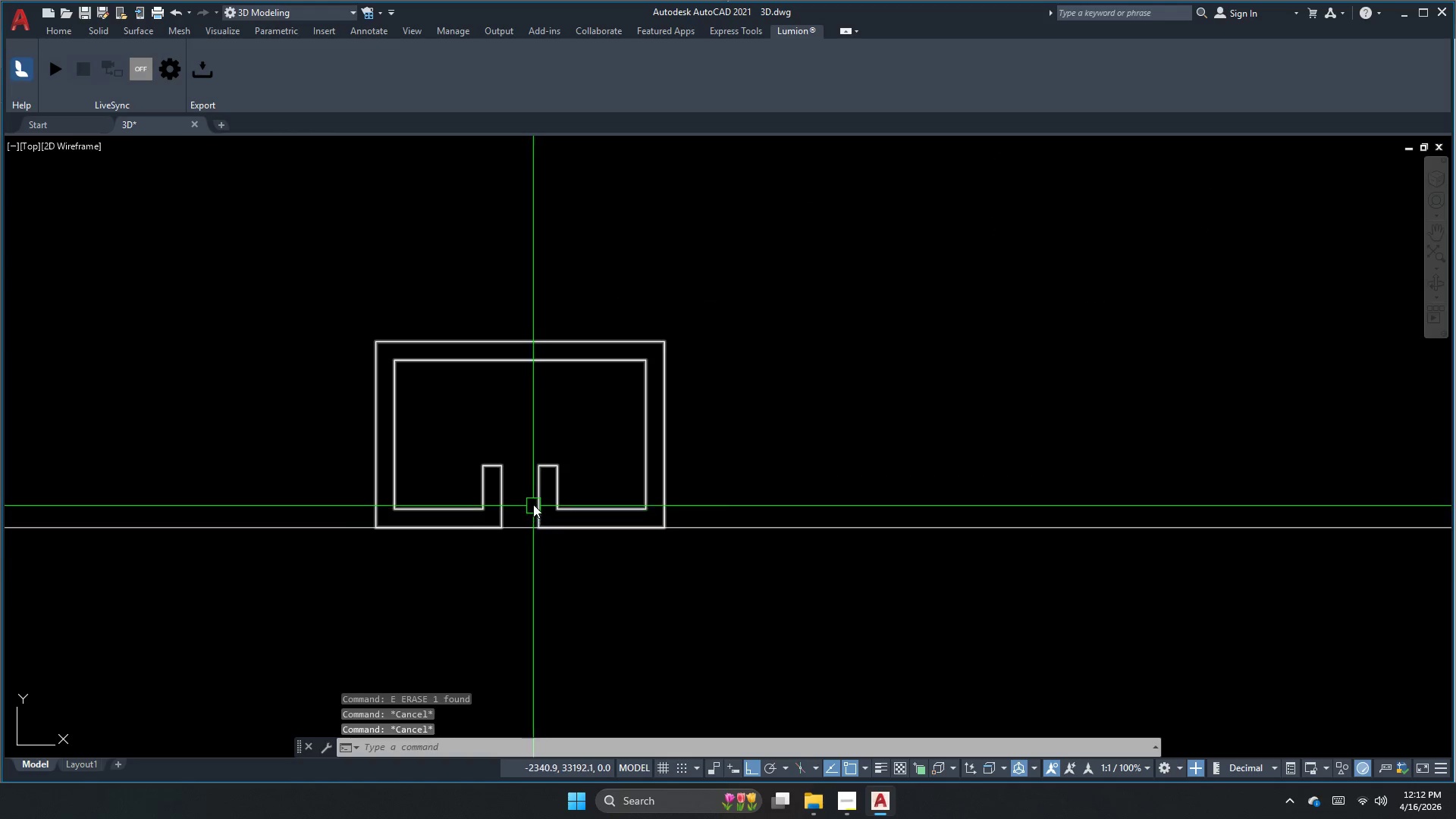 
key(D)
 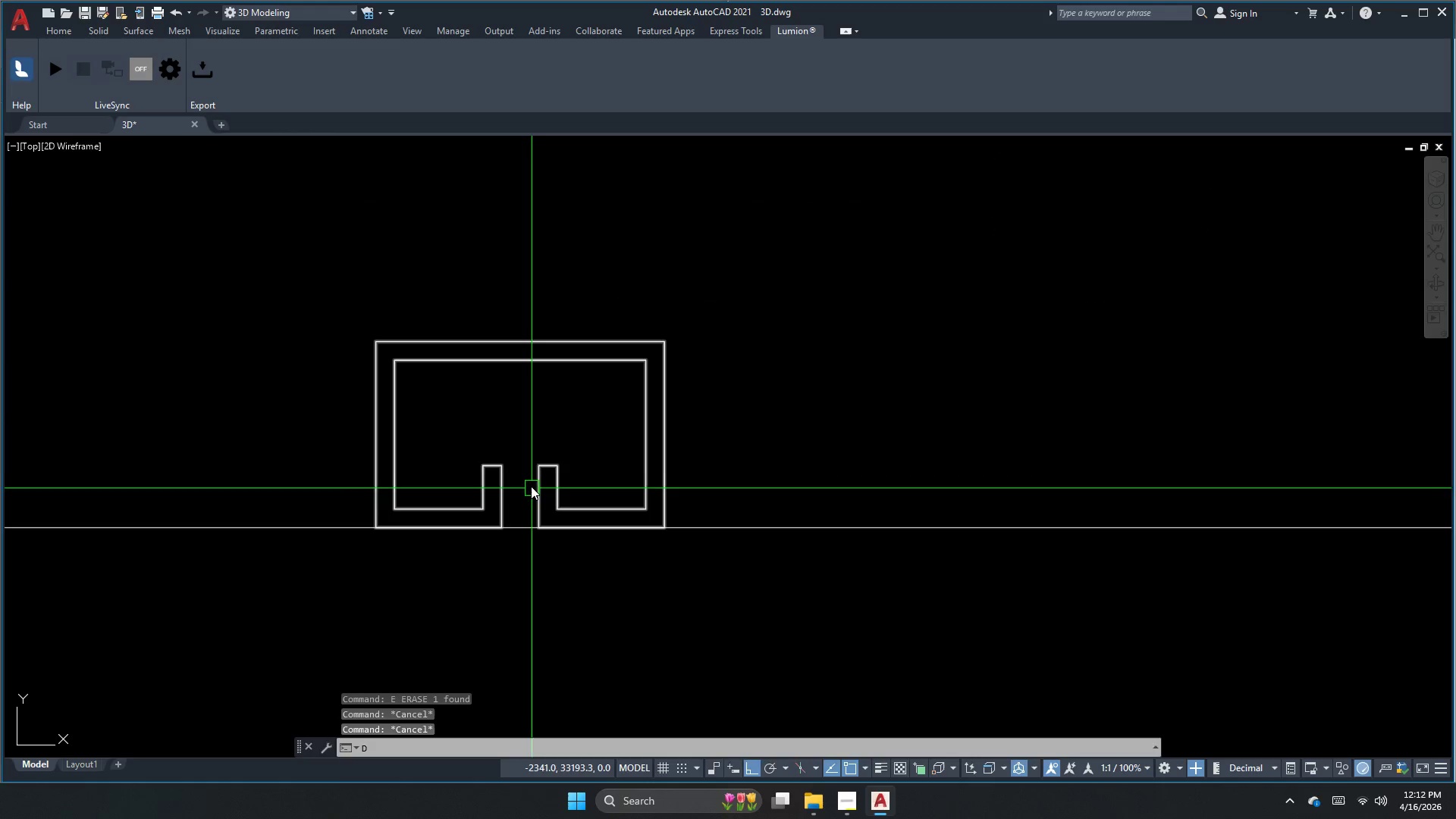 
type(li  )
key(Escape)
 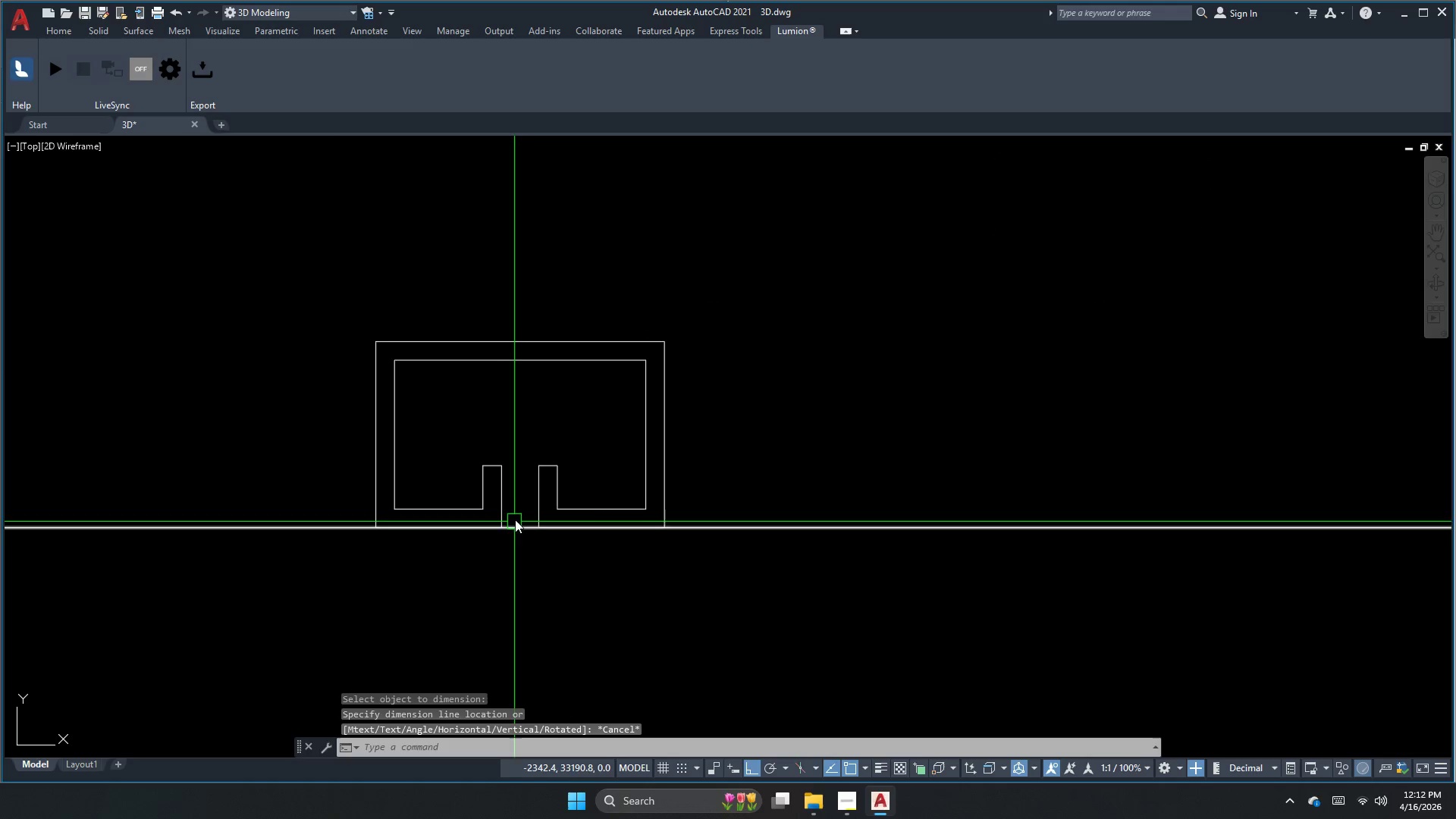 
left_click([521, 517])
 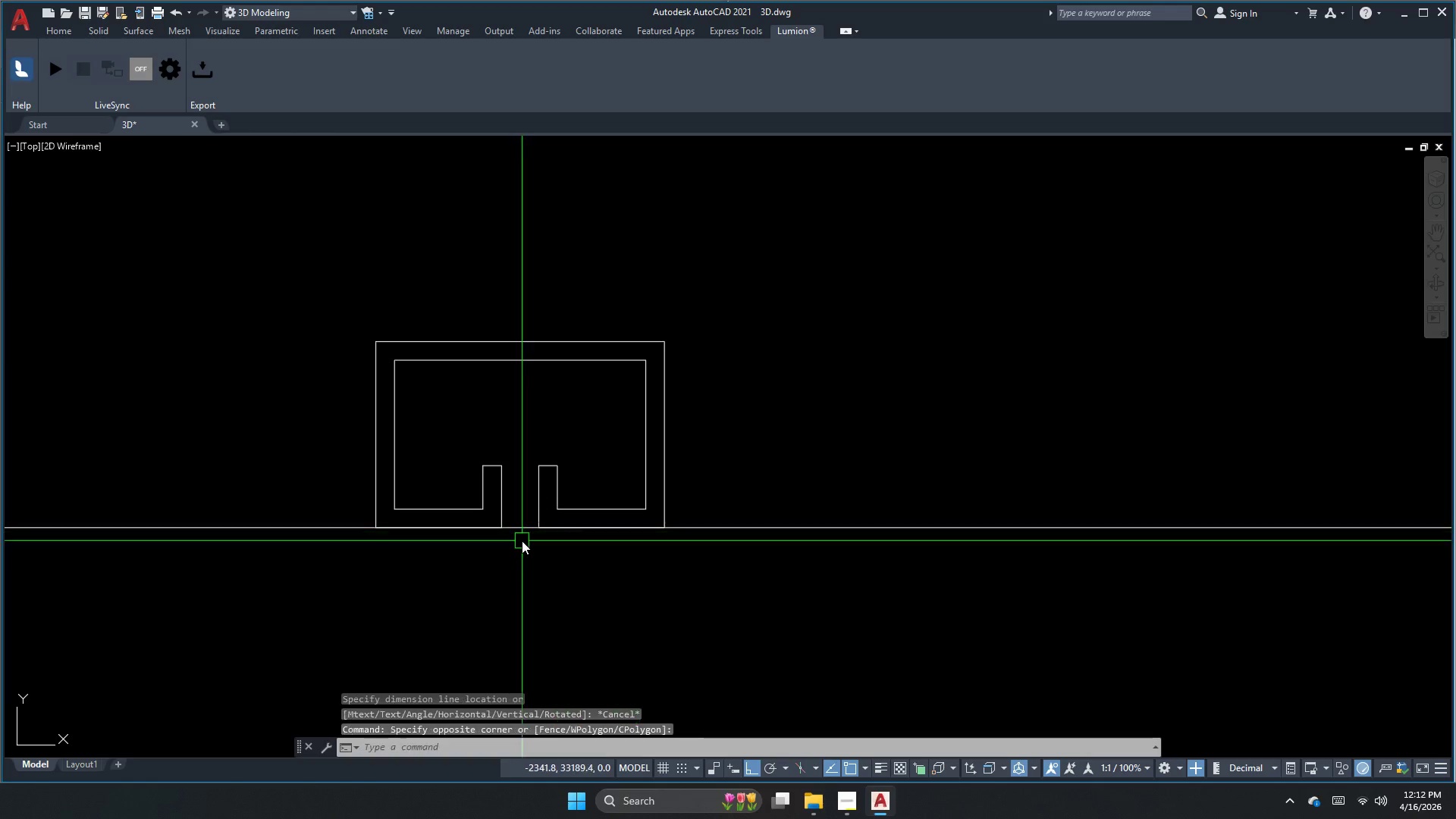 
key(E)
 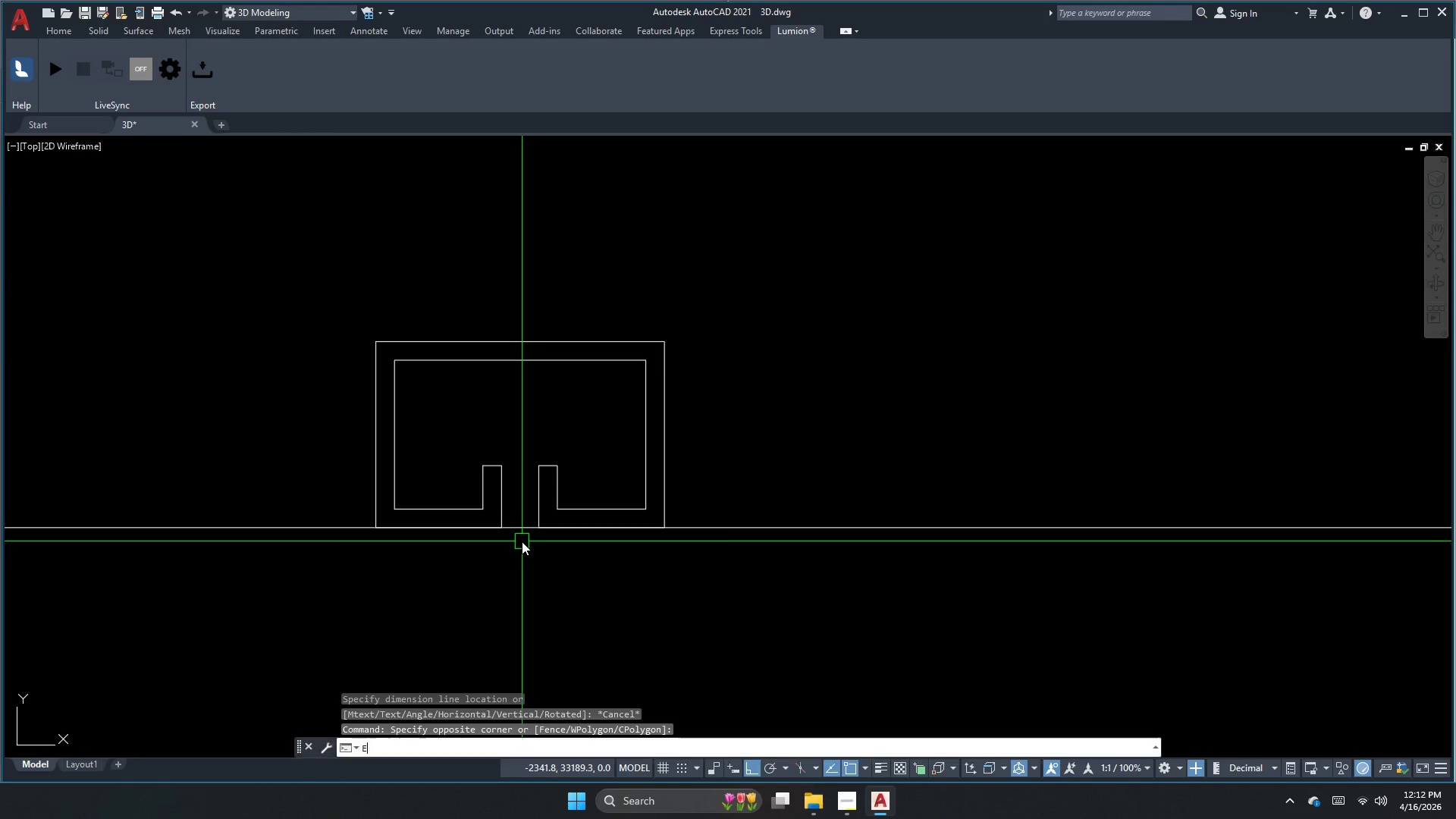 
key(Space)
 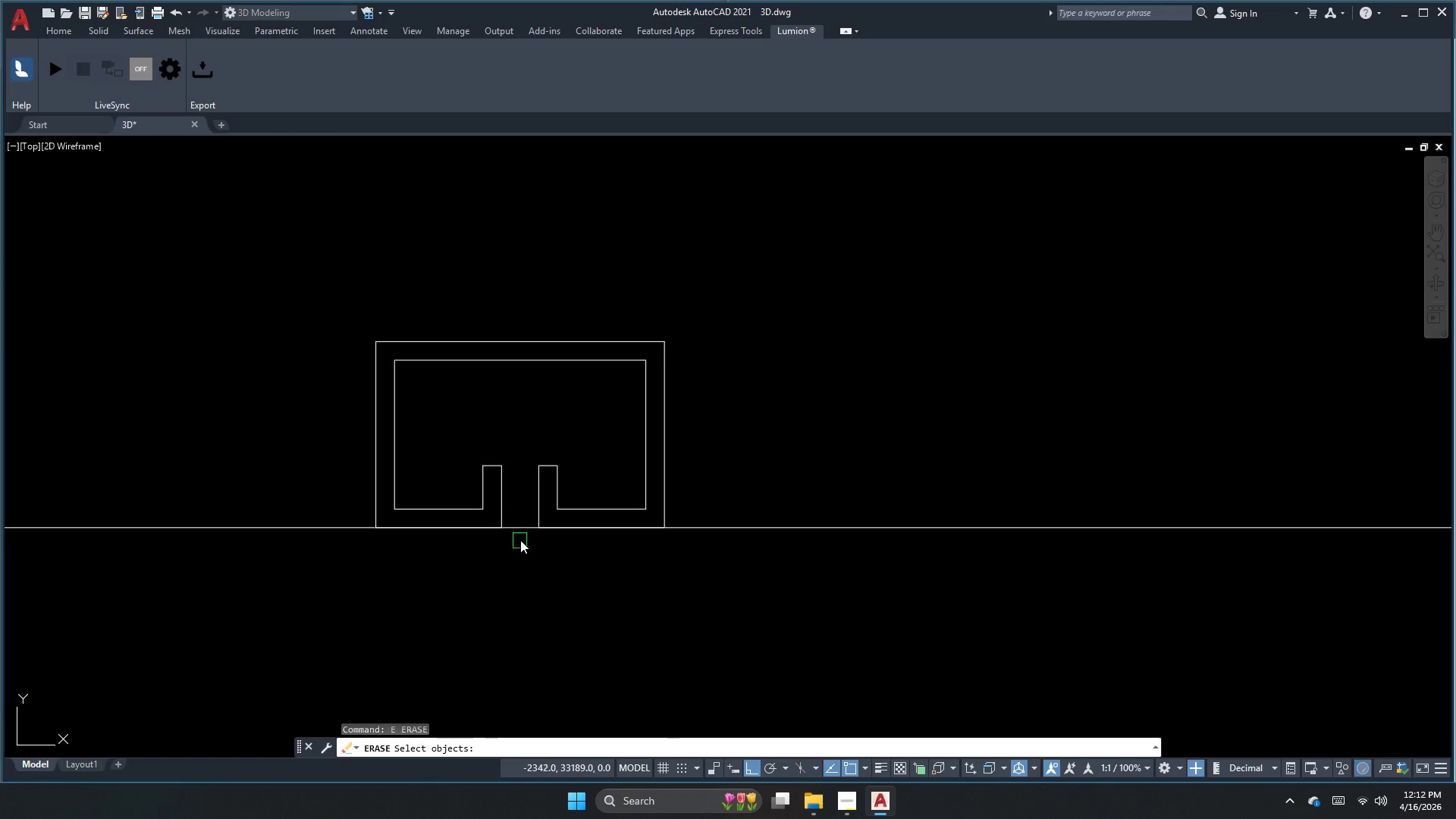 
key(Escape)
 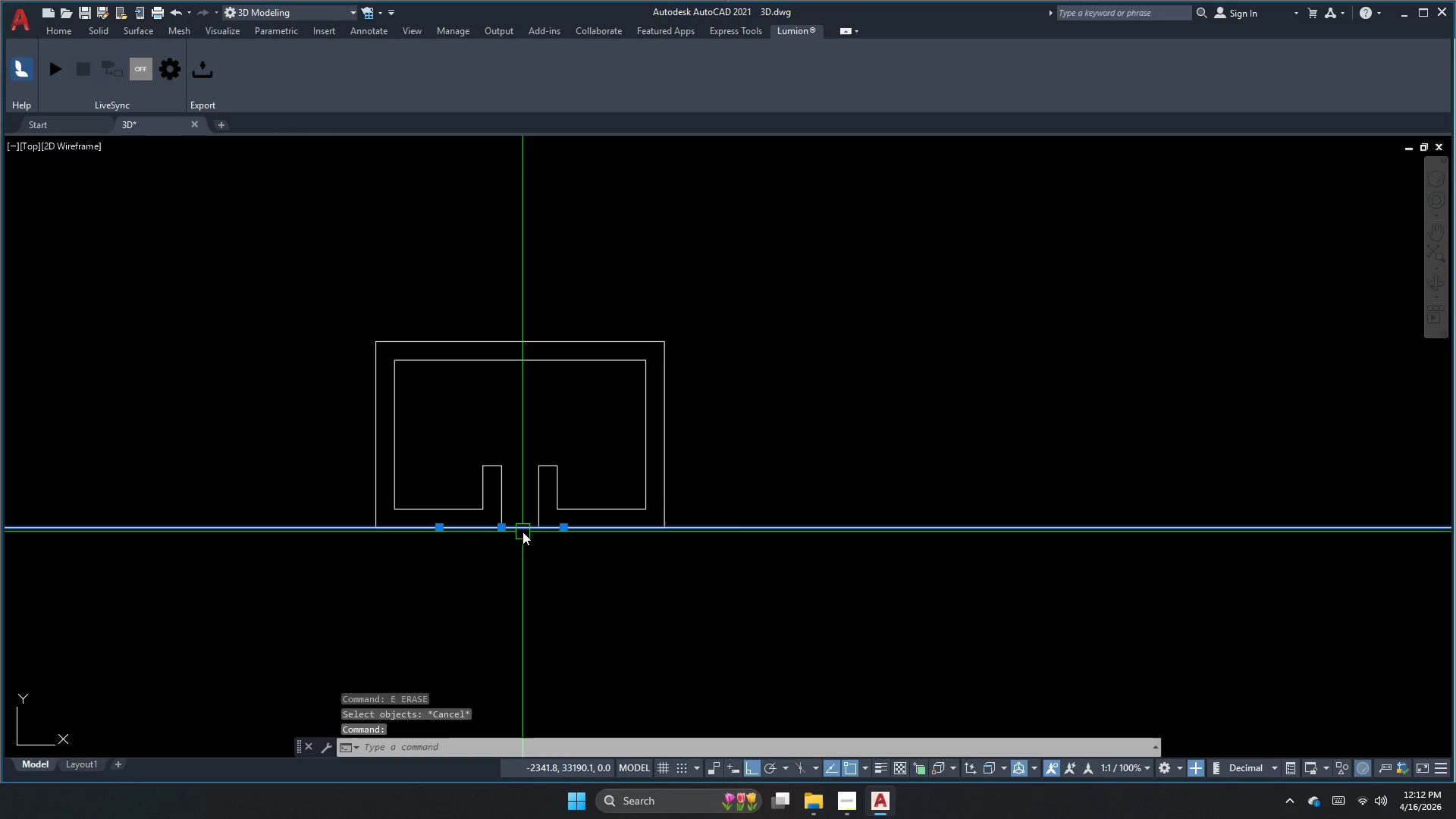 
key(E)
 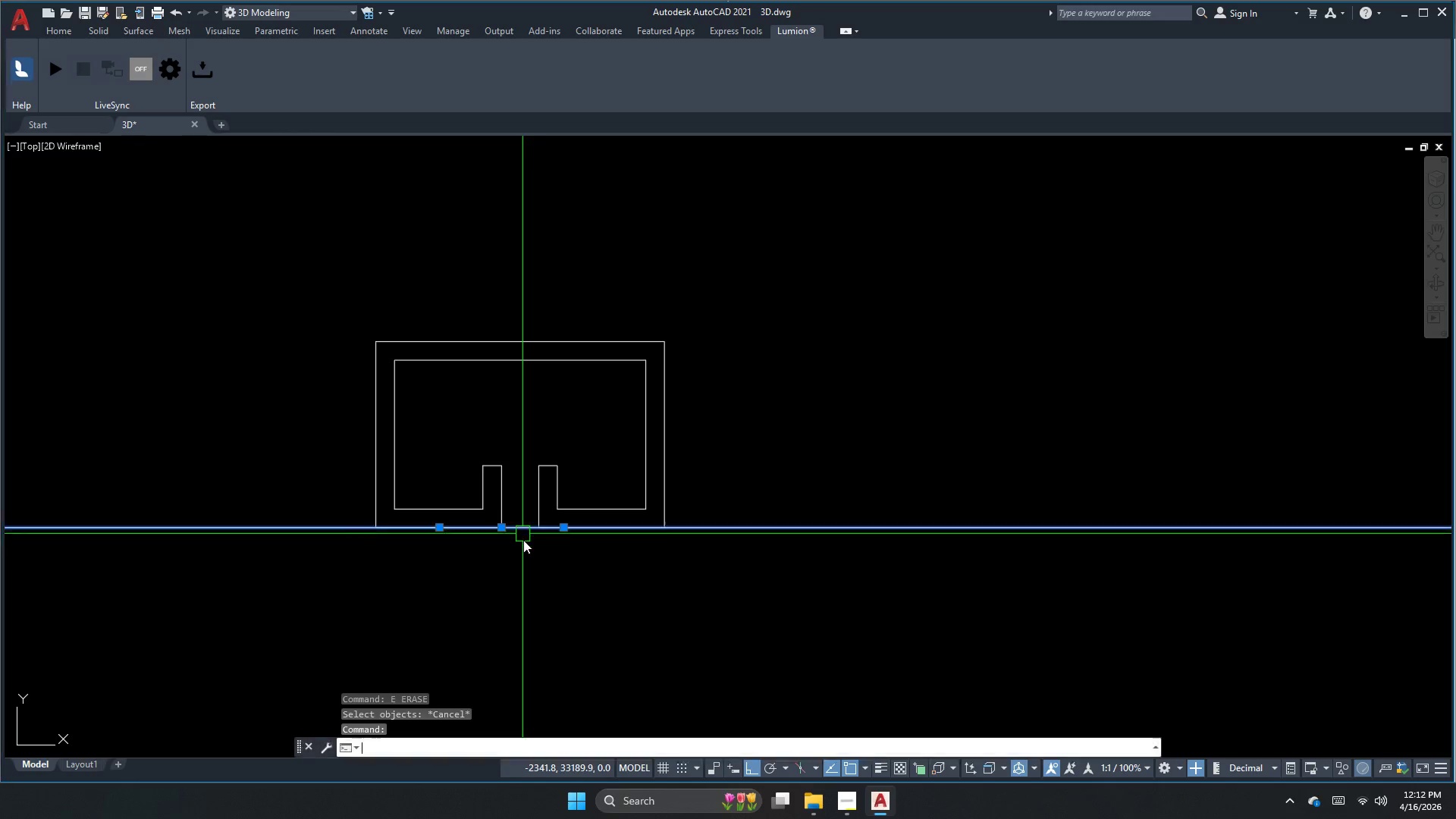 
key(Space)
 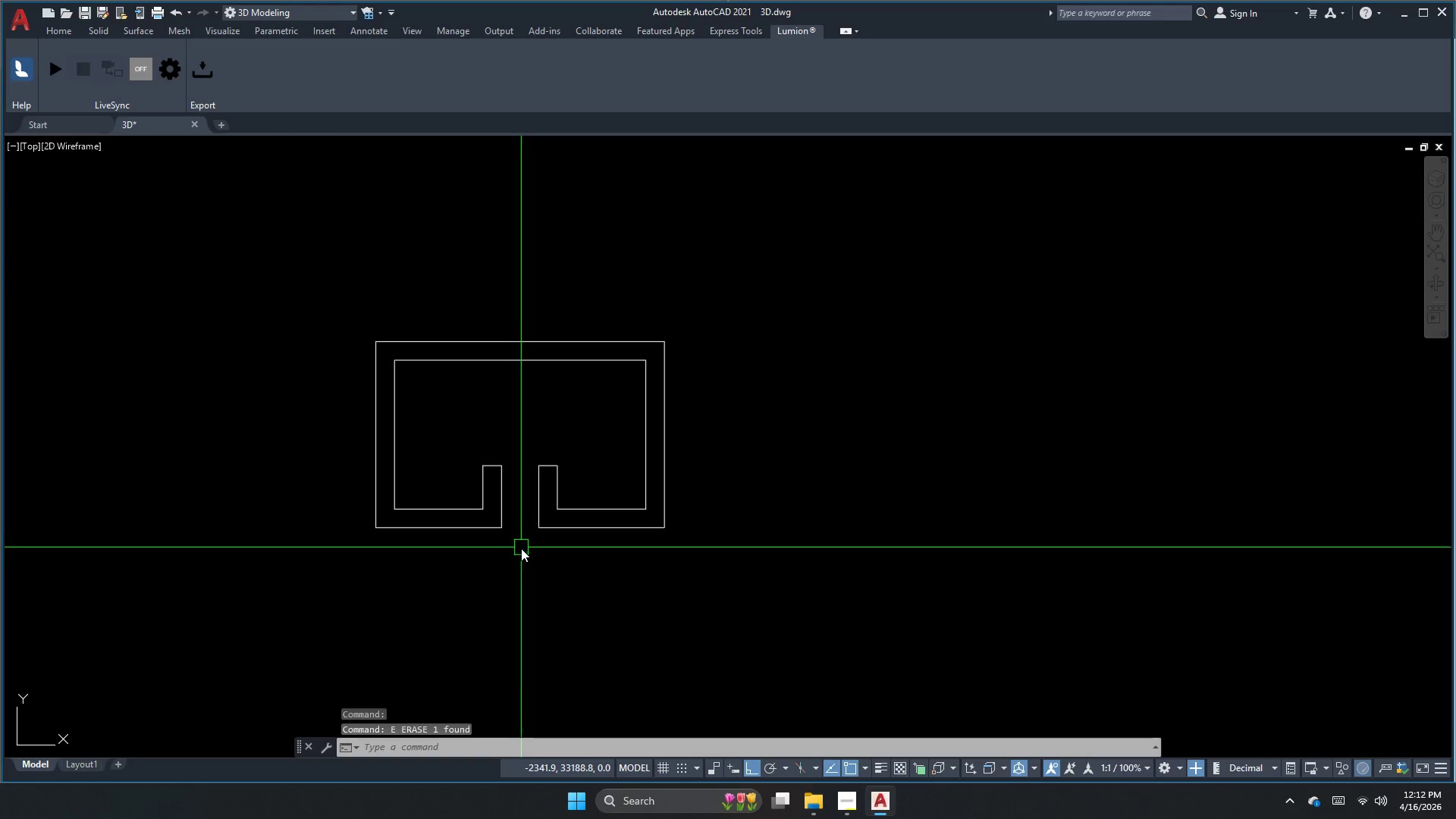 
key(Escape)
 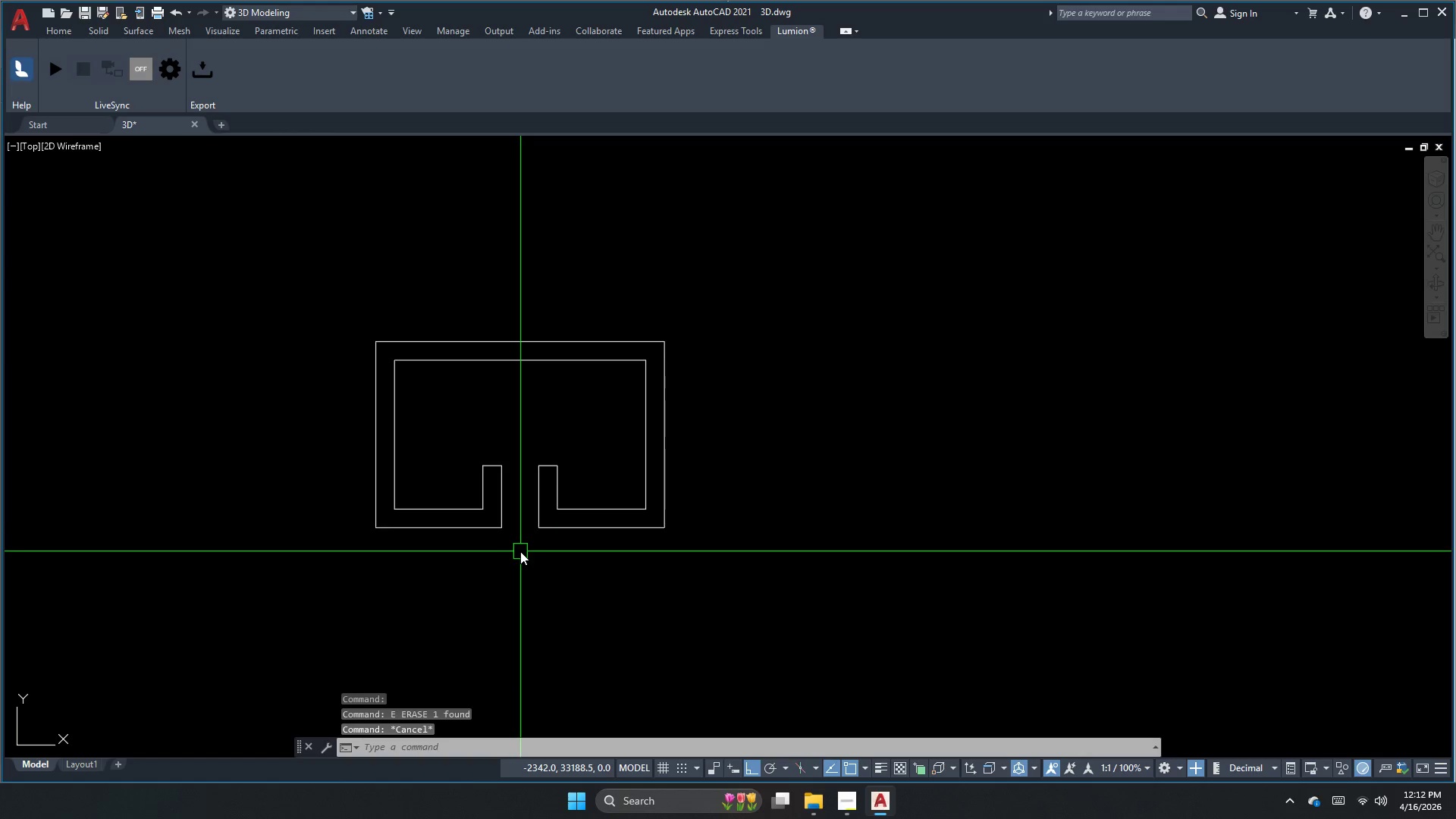 
key(Escape)
 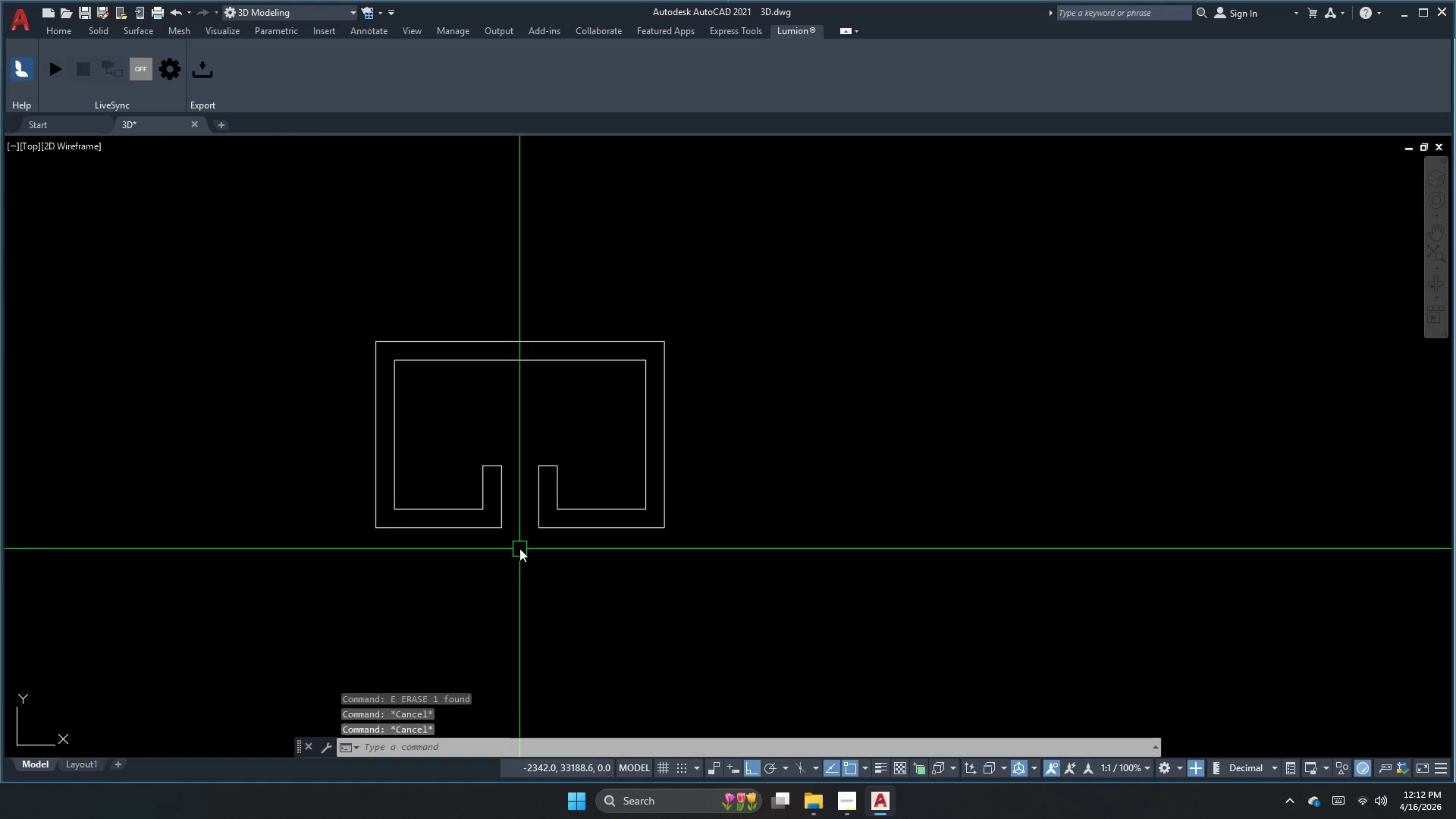 
key(Escape)
 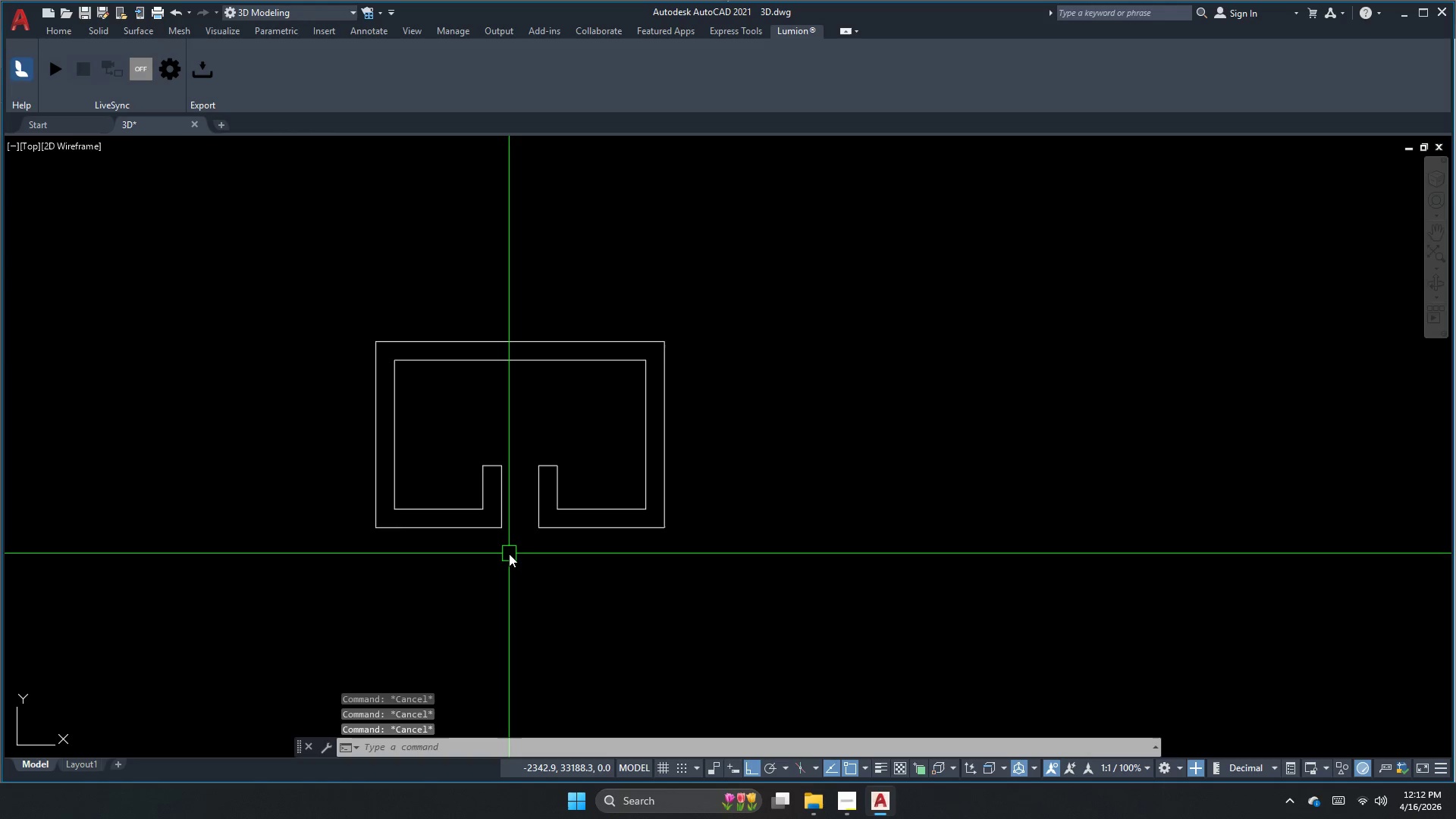 
hold_key(key=Escape, duration=0.47)
 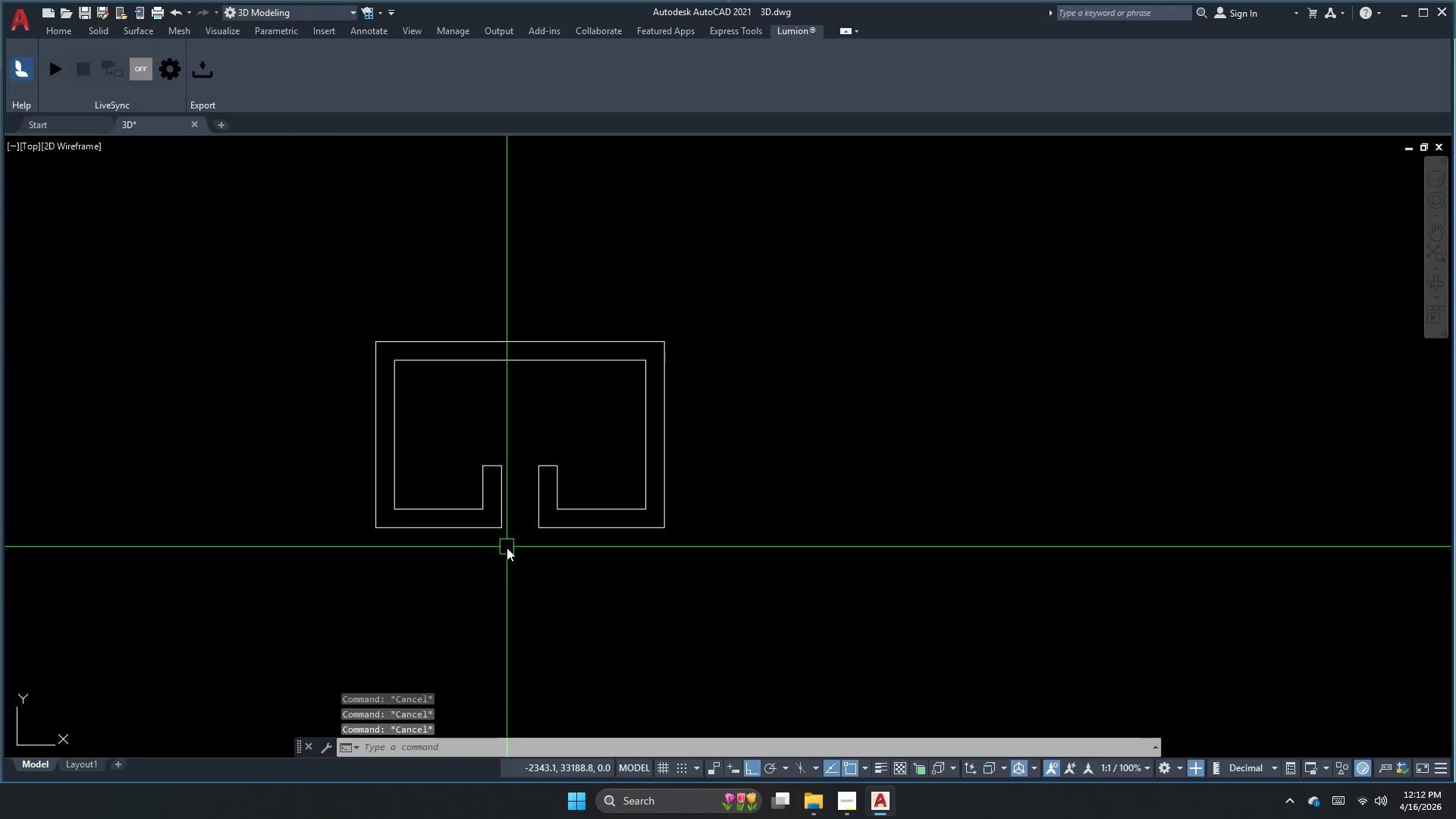 
key(Escape)
key(Escape)
key(Escape)
type(xl )
 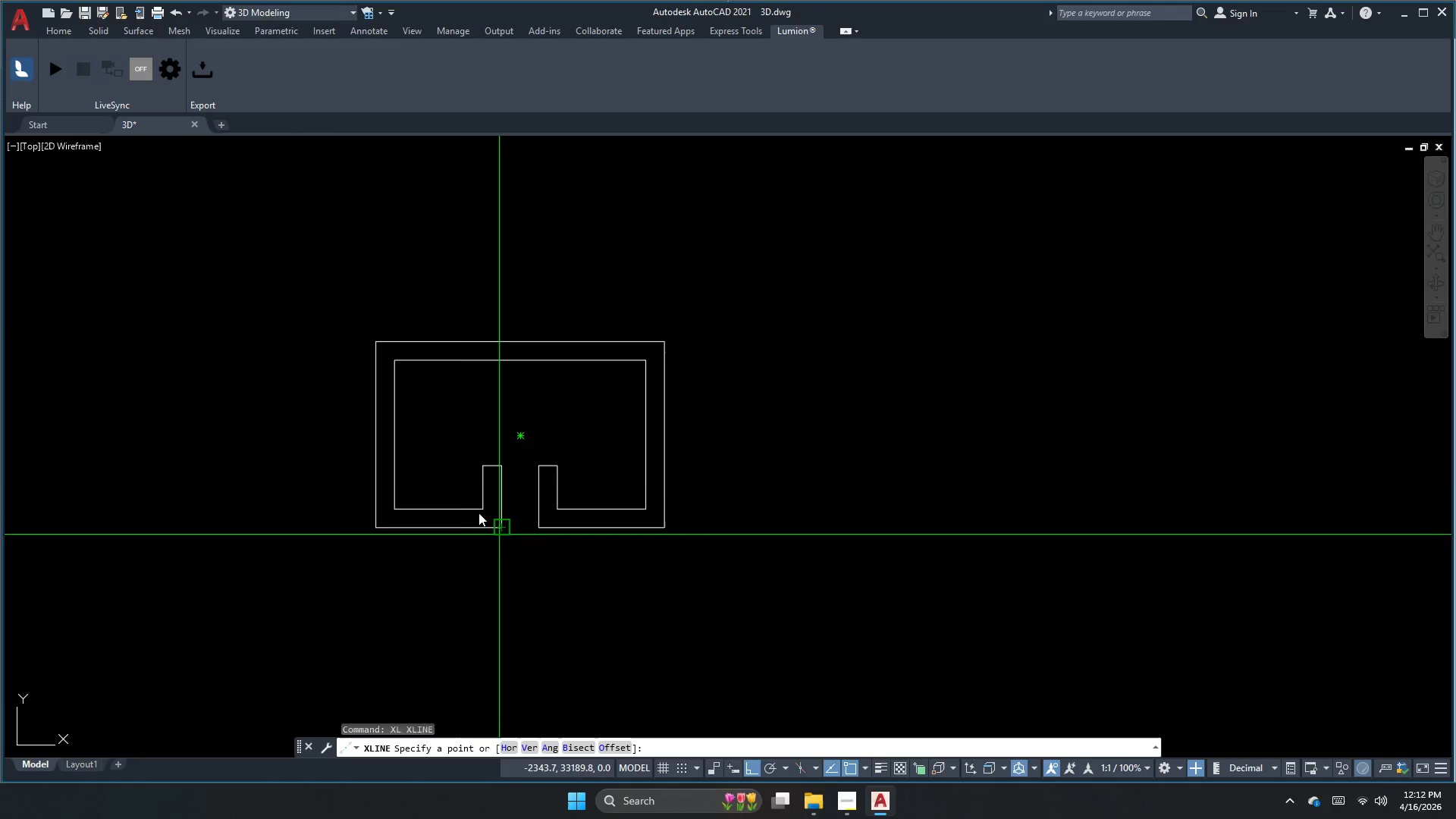 
type(v )
key(Escape)
key(Escape)
type(dli )
 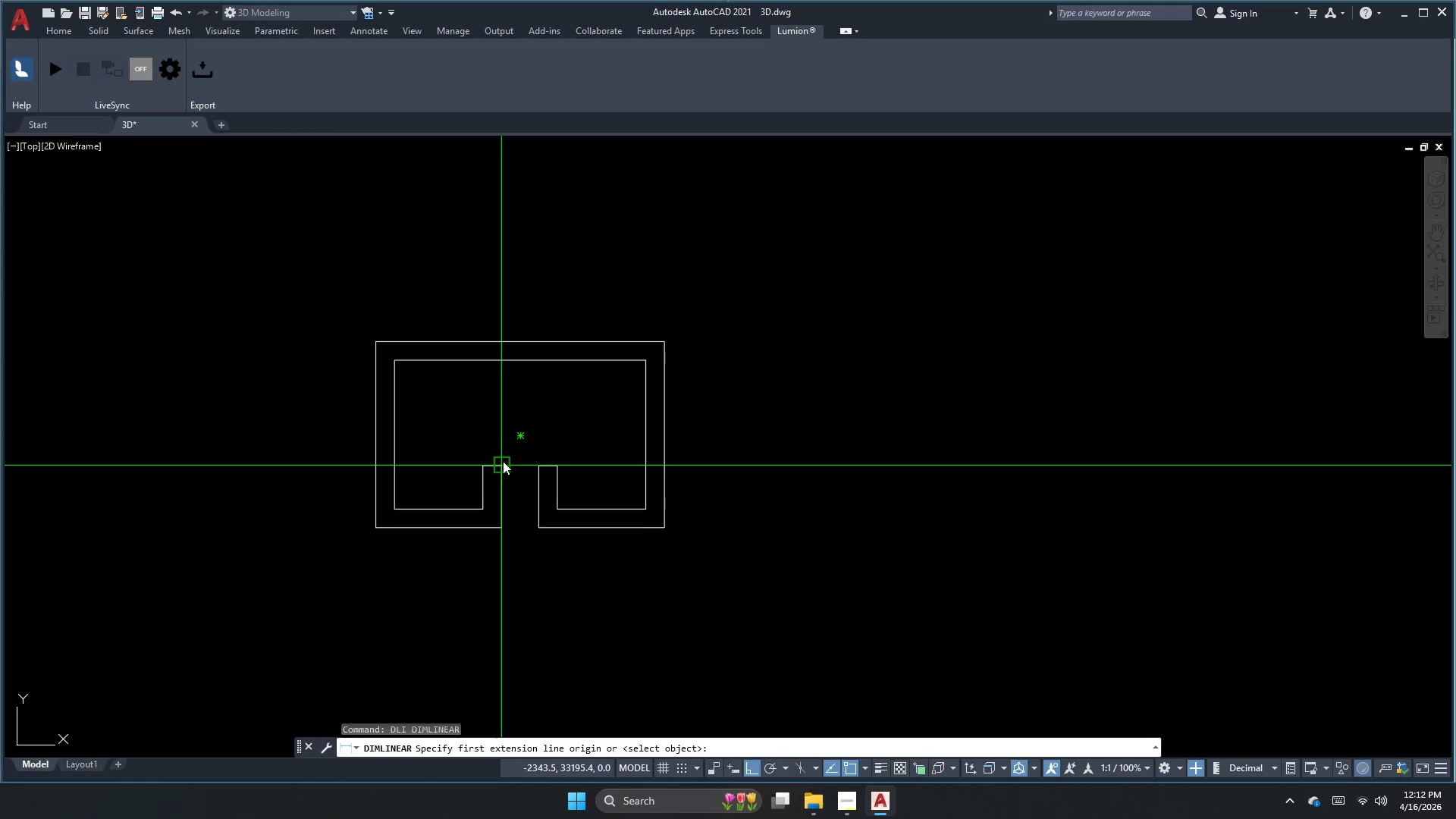 
left_click([503, 461])
 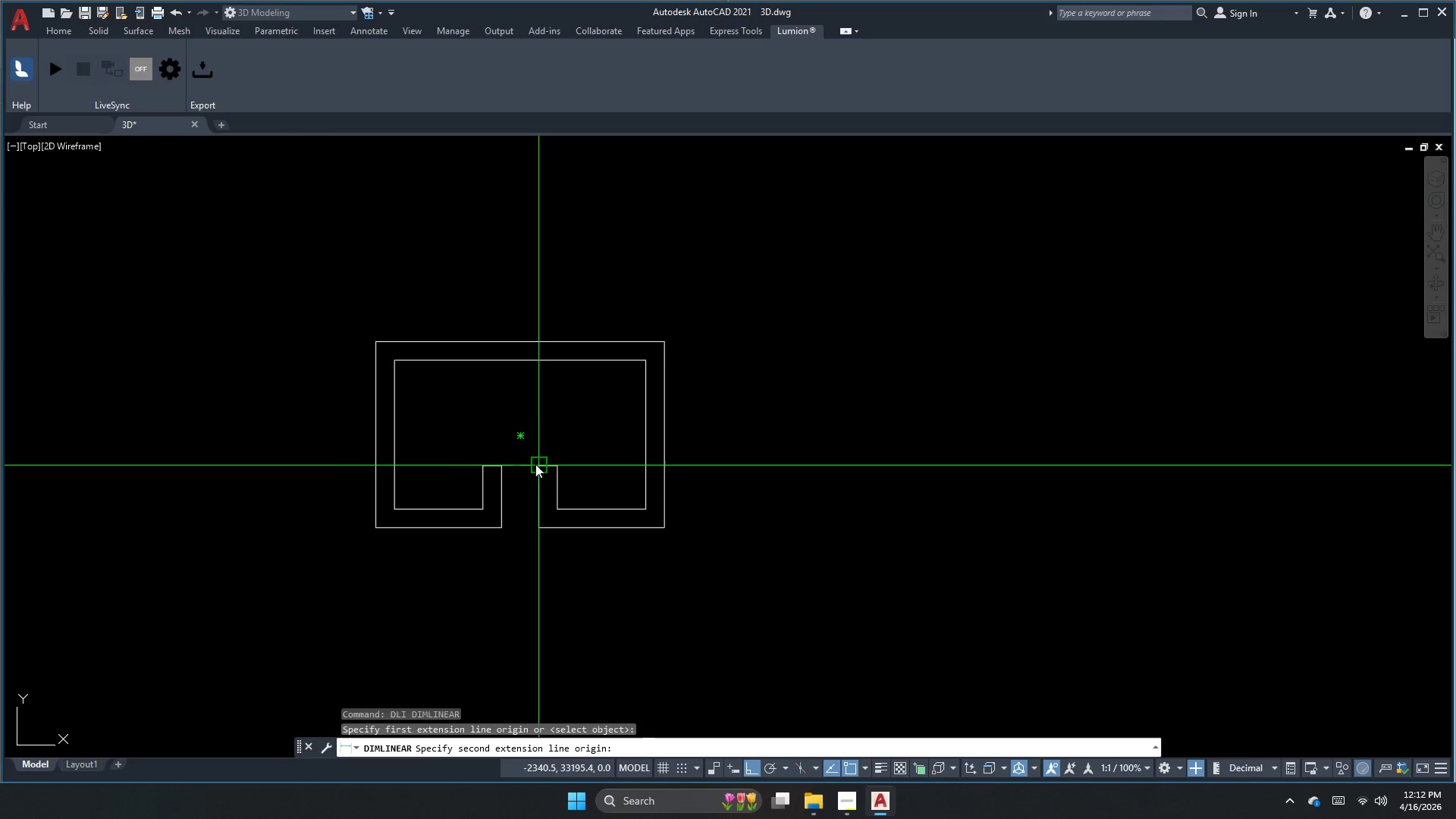 
left_click_drag(start_coordinate=[535, 464], to_coordinate=[535, 460])
 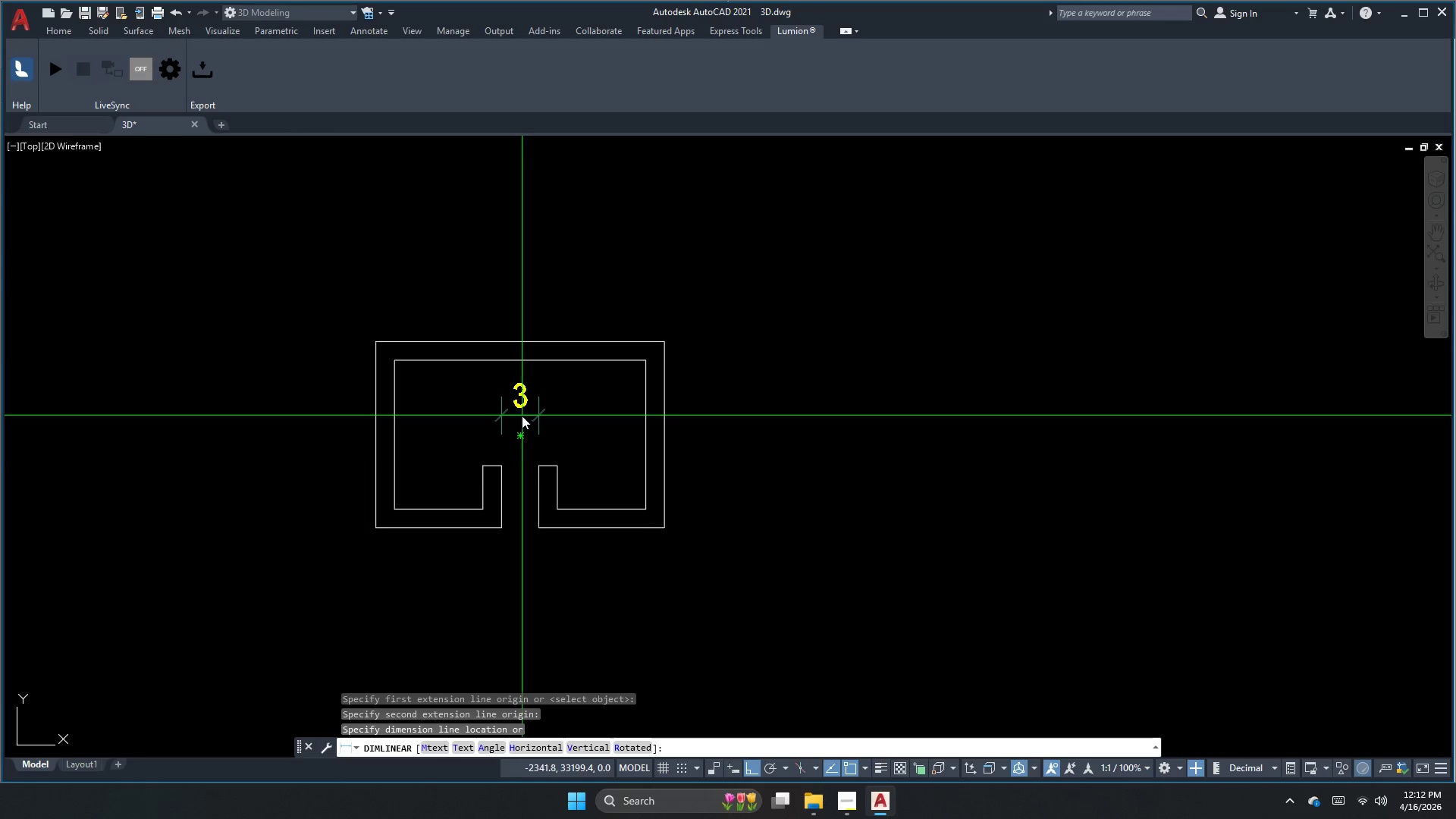 
key(Escape)
 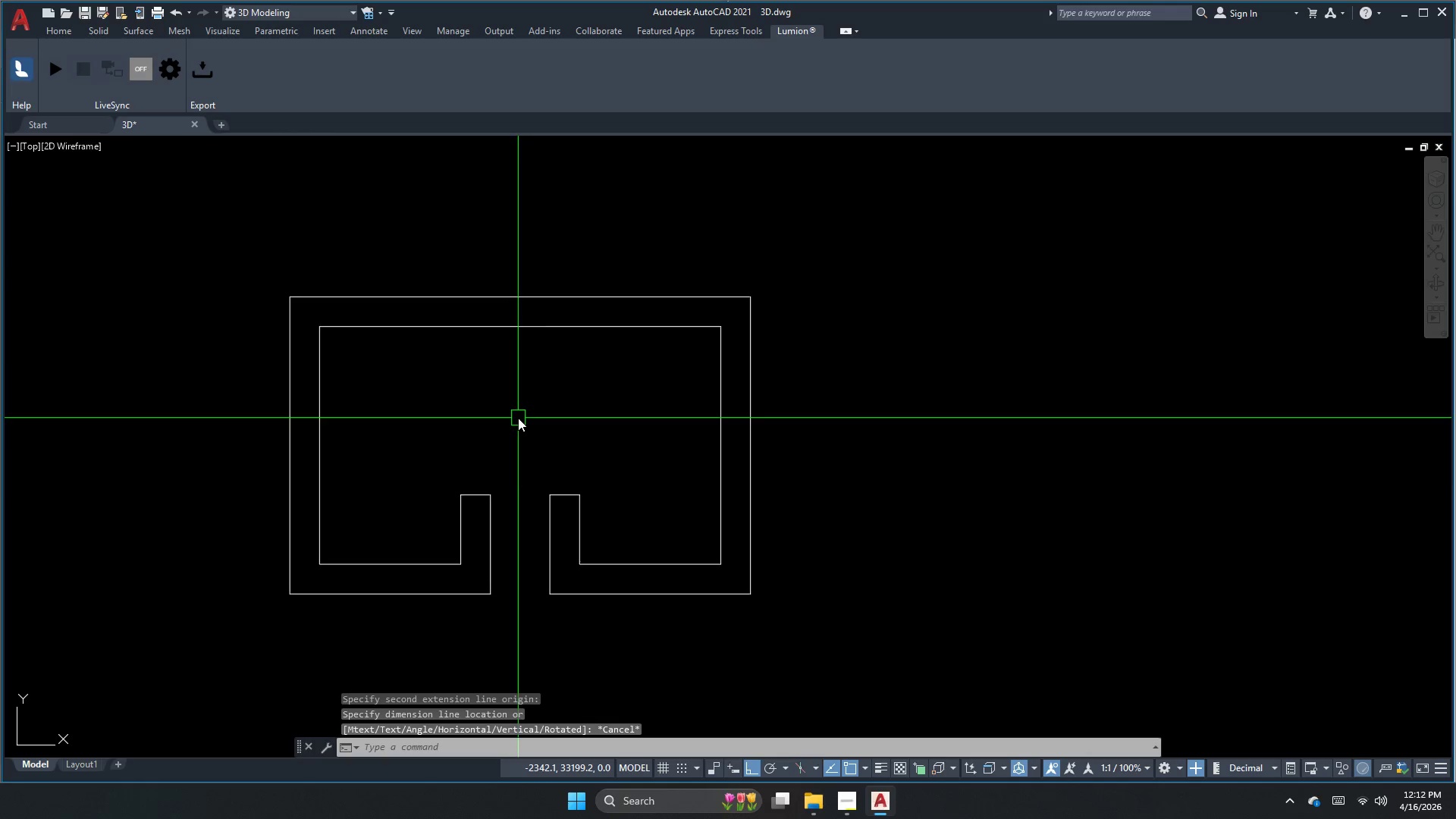 
key(Escape)
 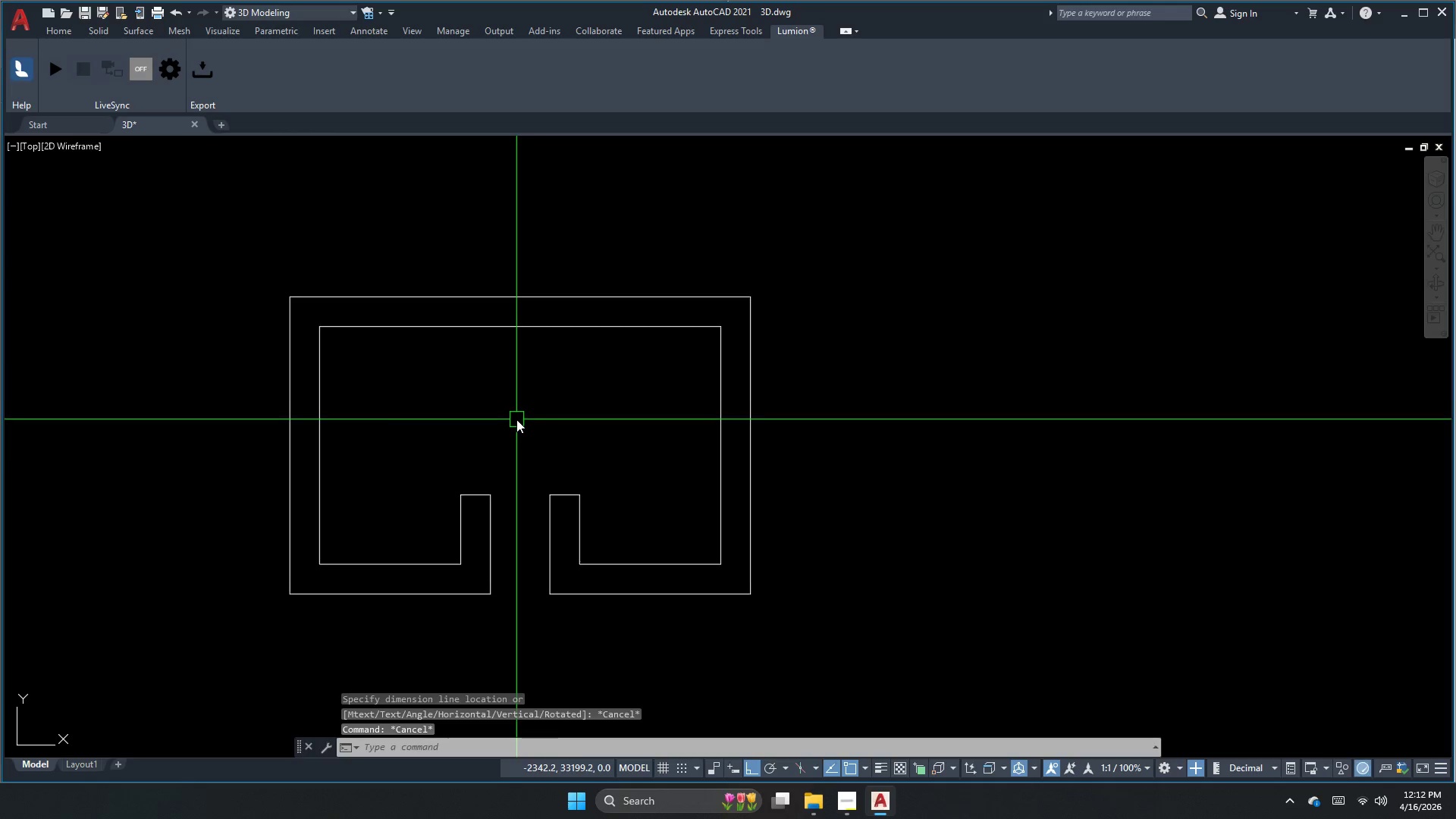 
scroll: coordinate [519, 416], scroll_direction: up, amount: 1.0
 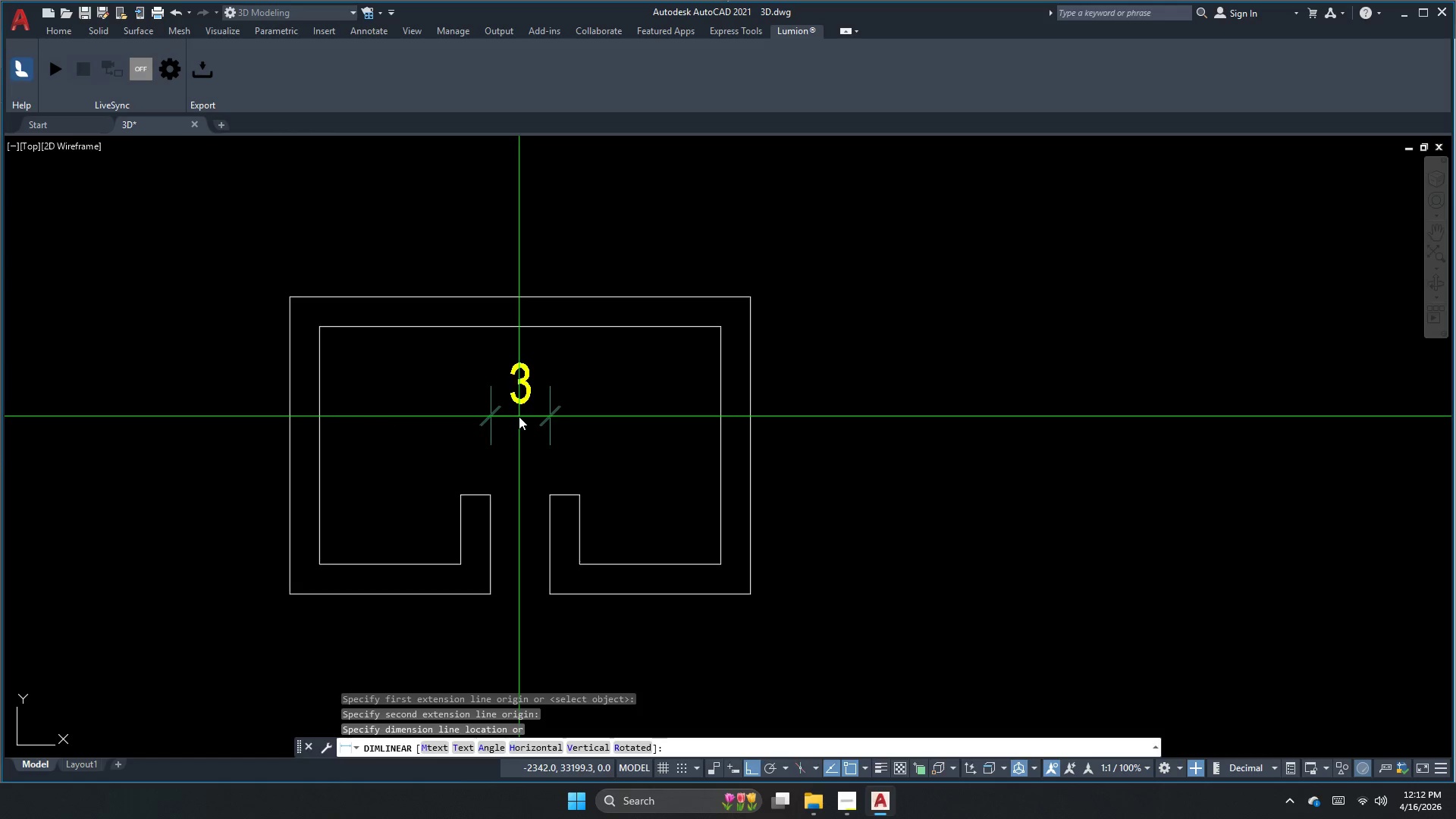 
type(xl )
 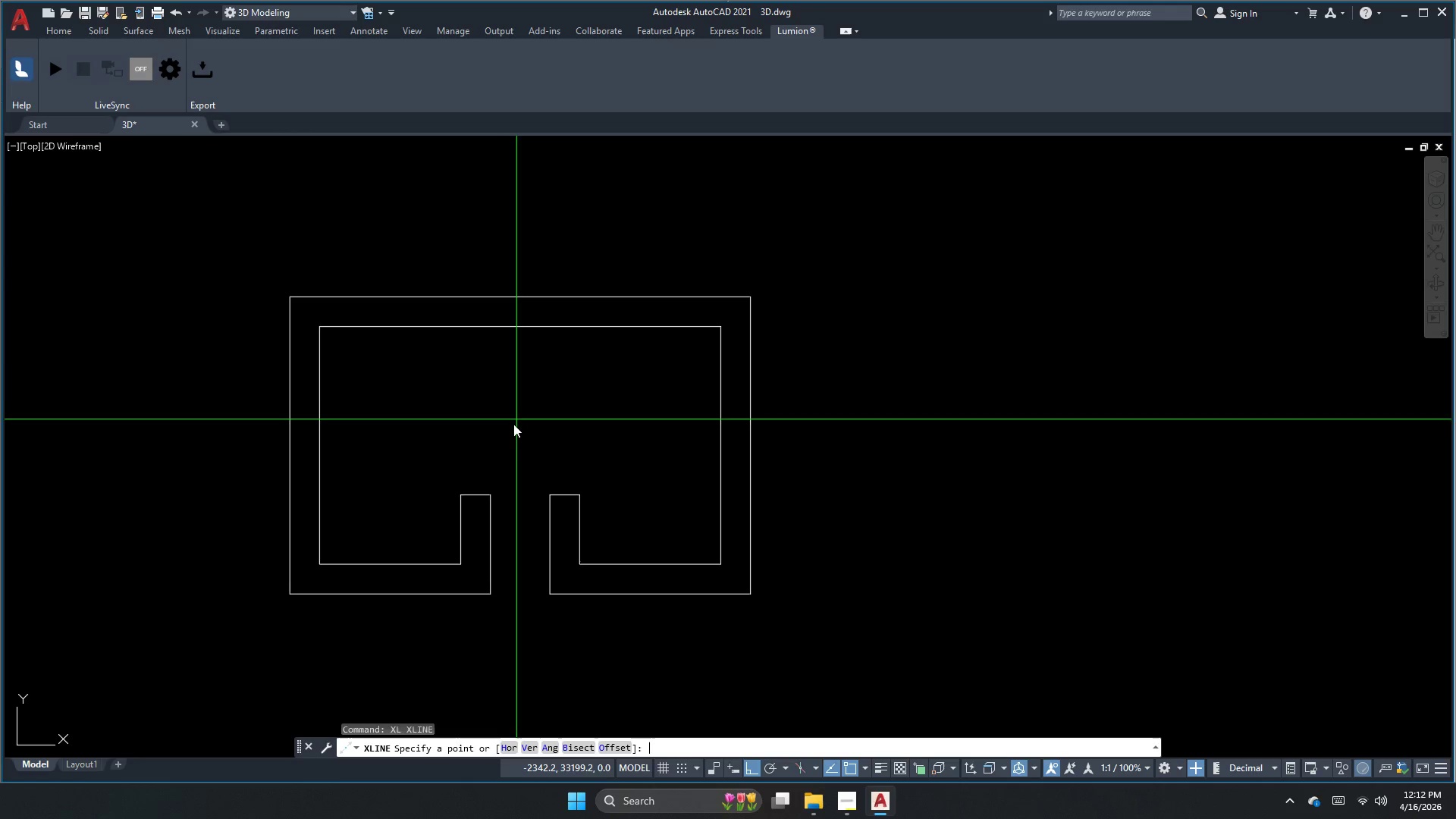 
key(V)
 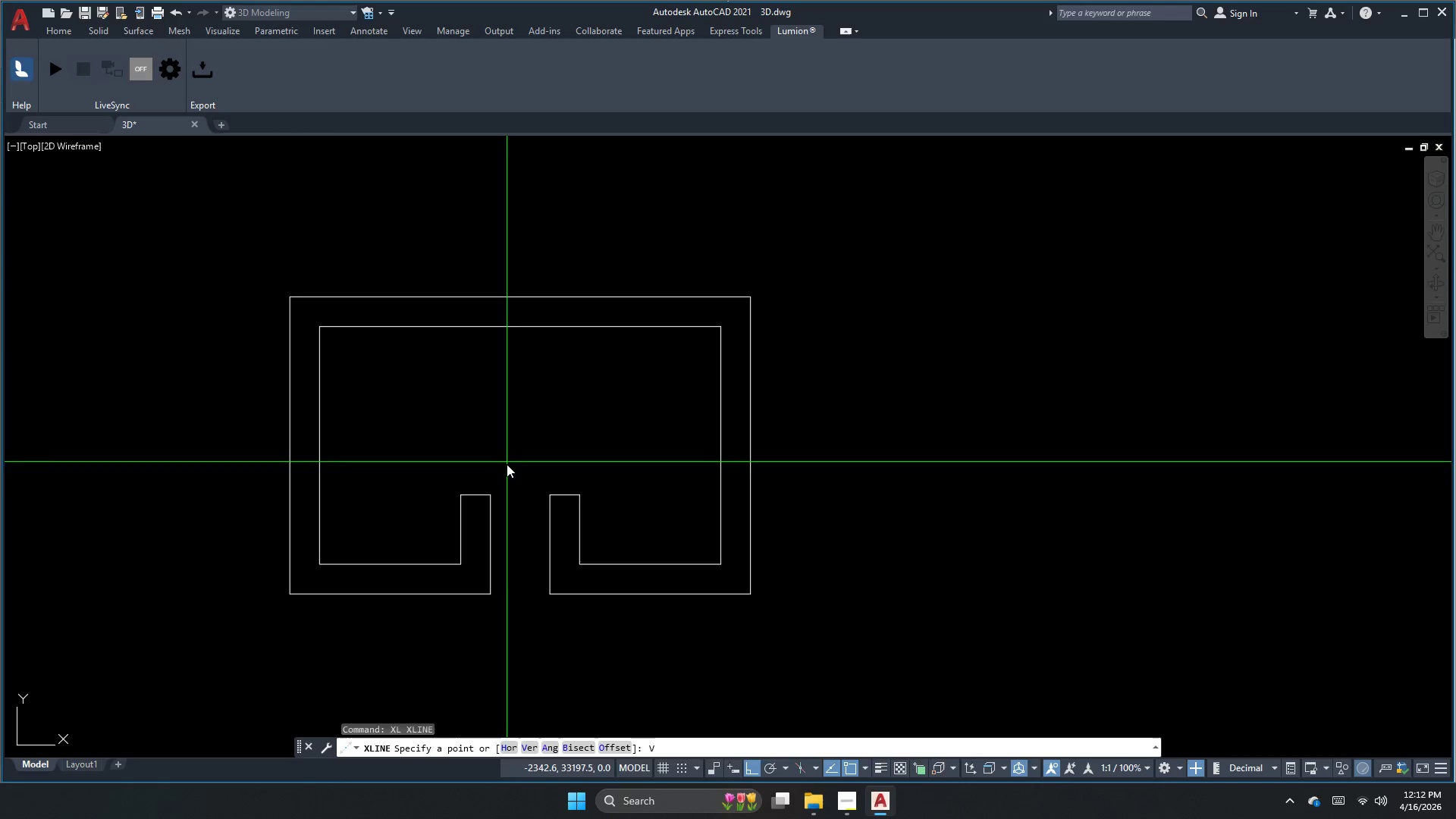 
key(Space)
 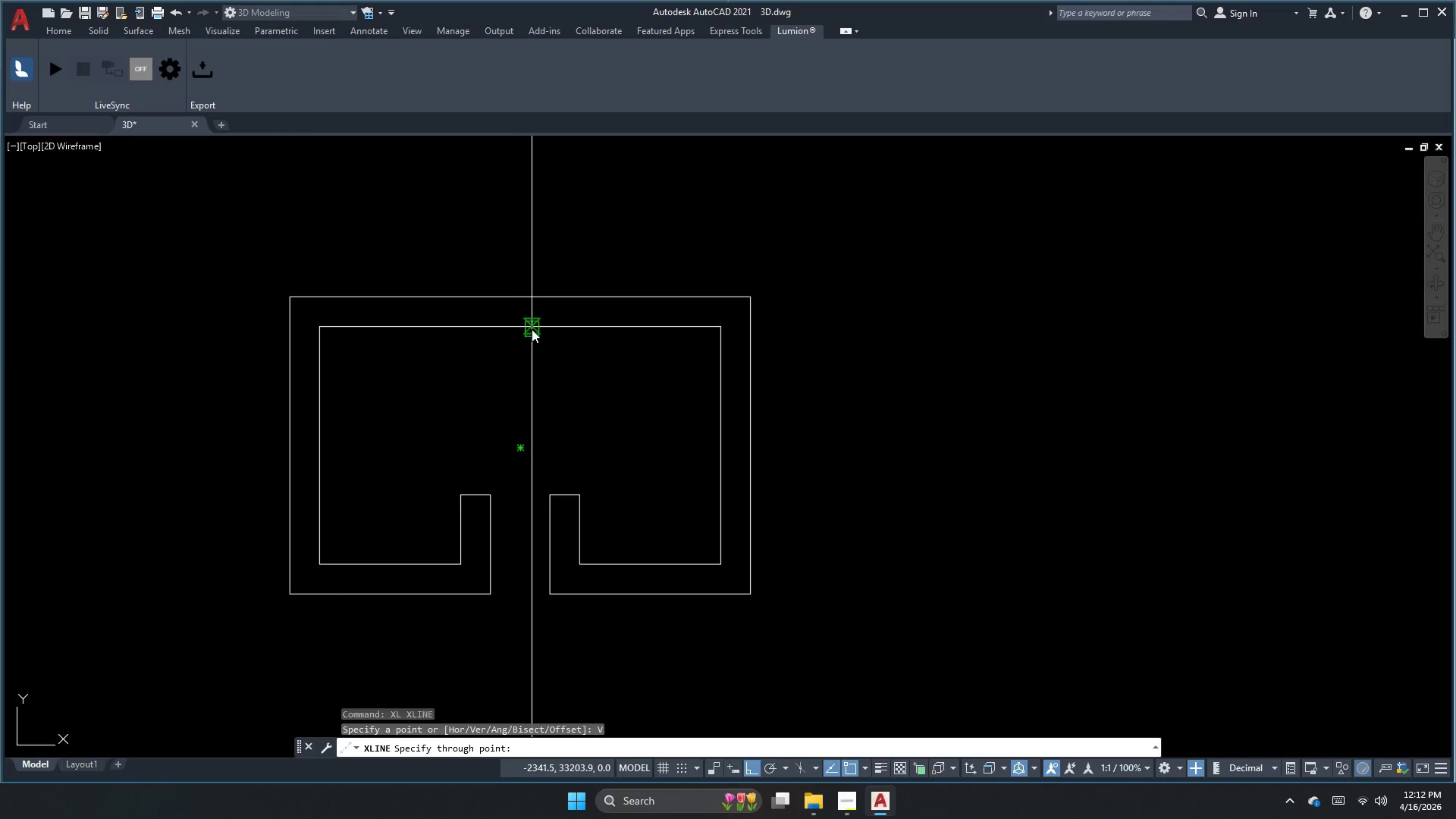 
left_click([522, 328])
 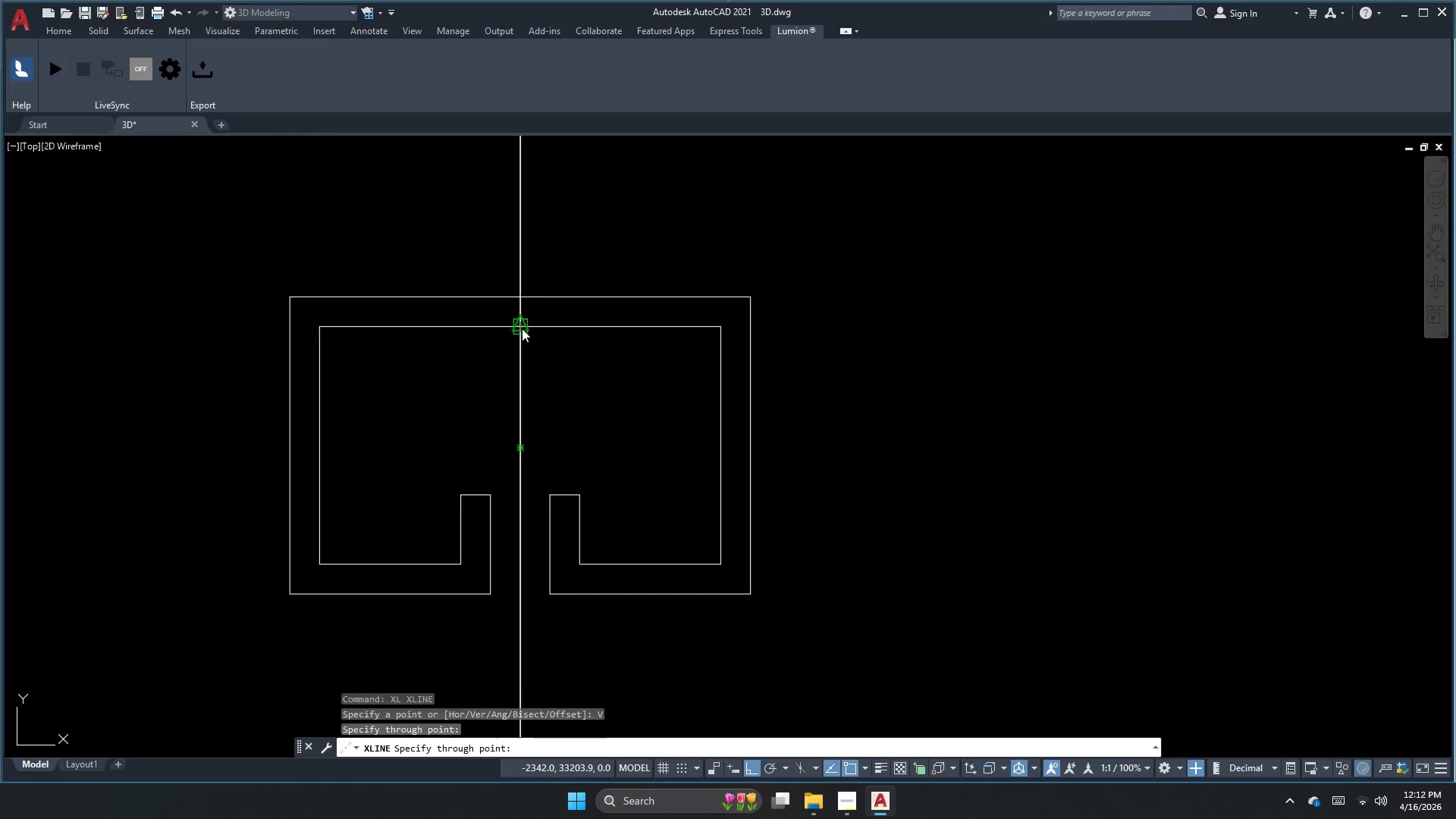 
key(Escape)
 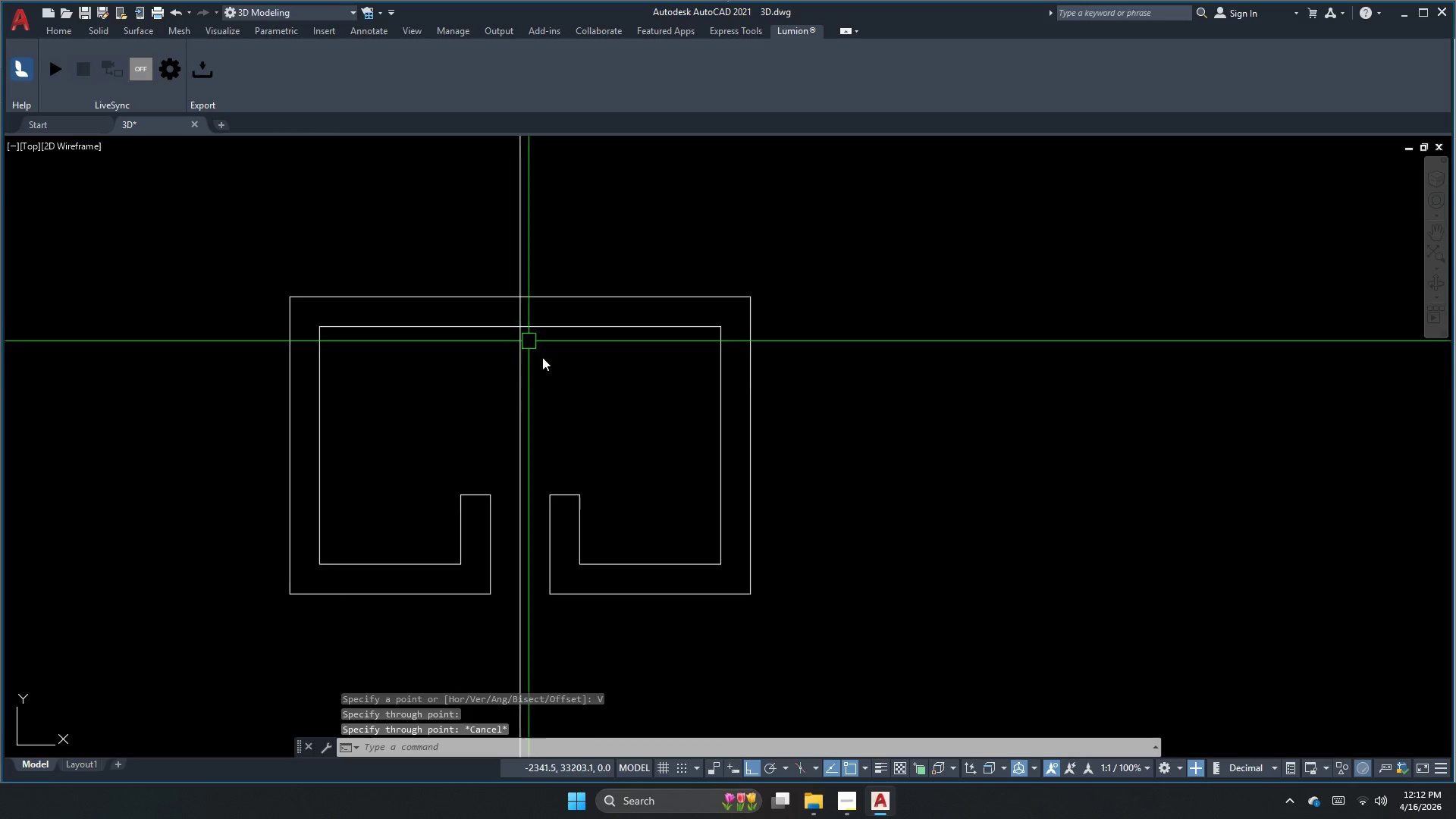 
key(Escape)
 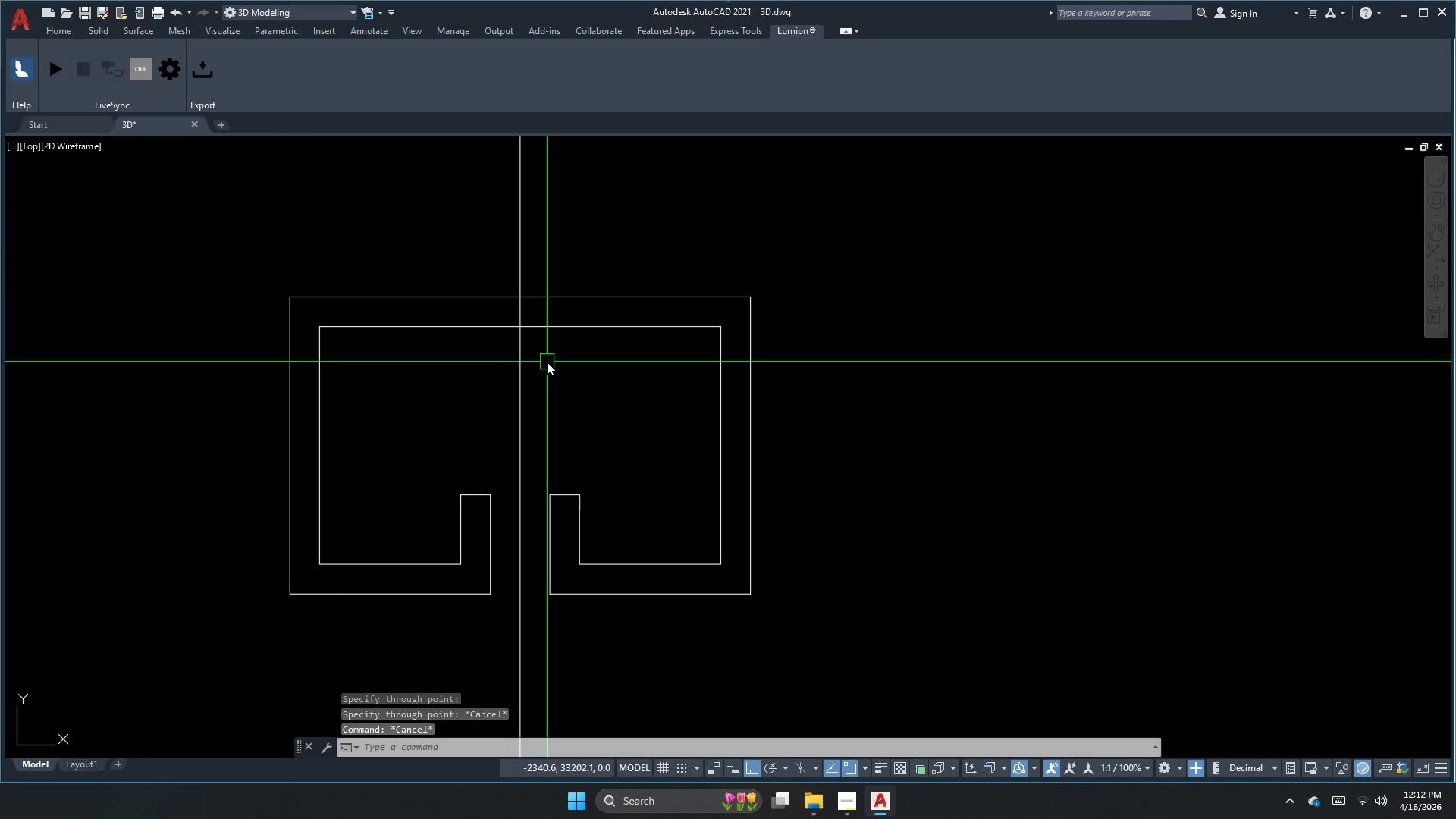 
key(Escape)
 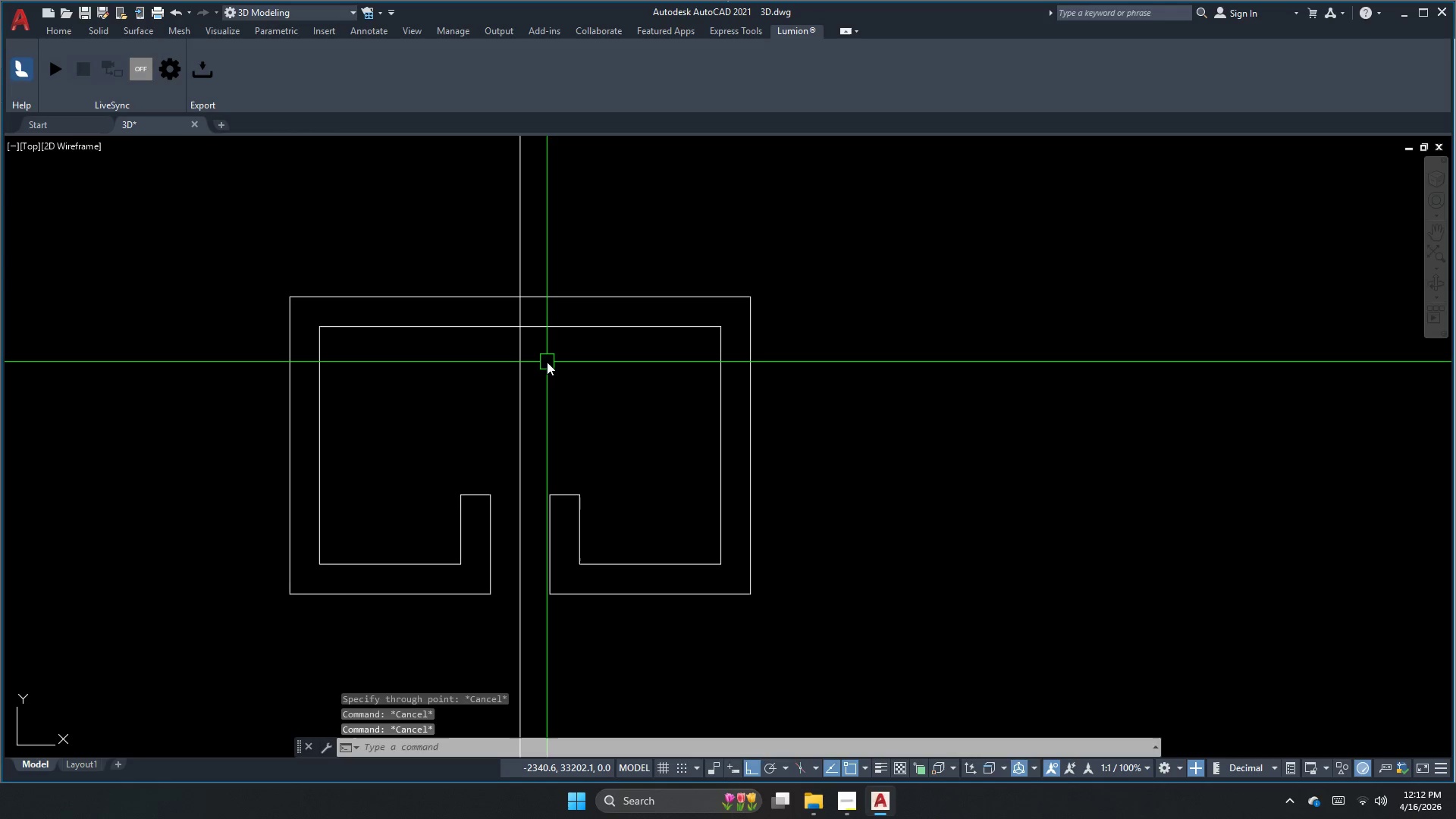 
key(O)
 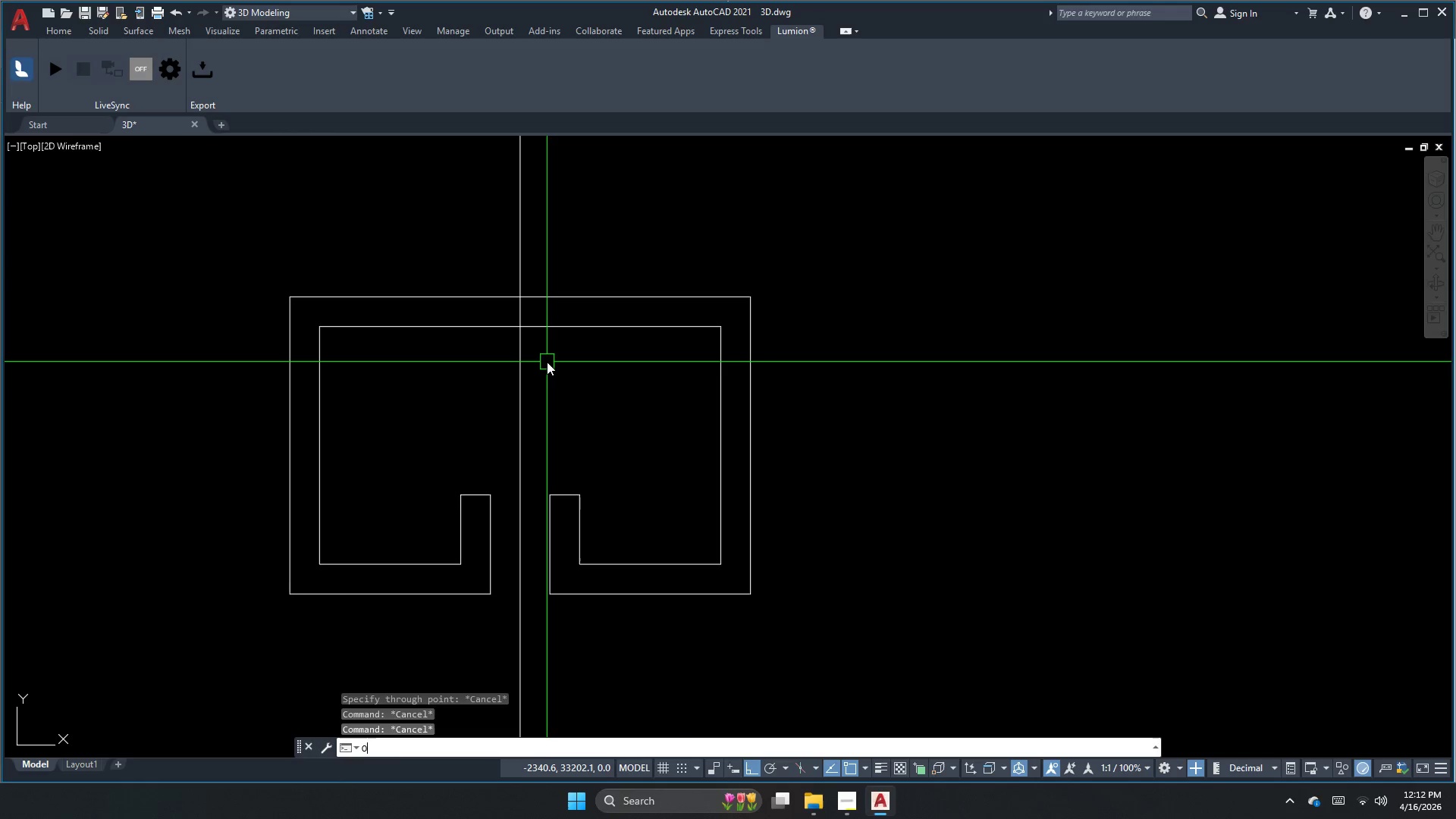 
key(Space)
 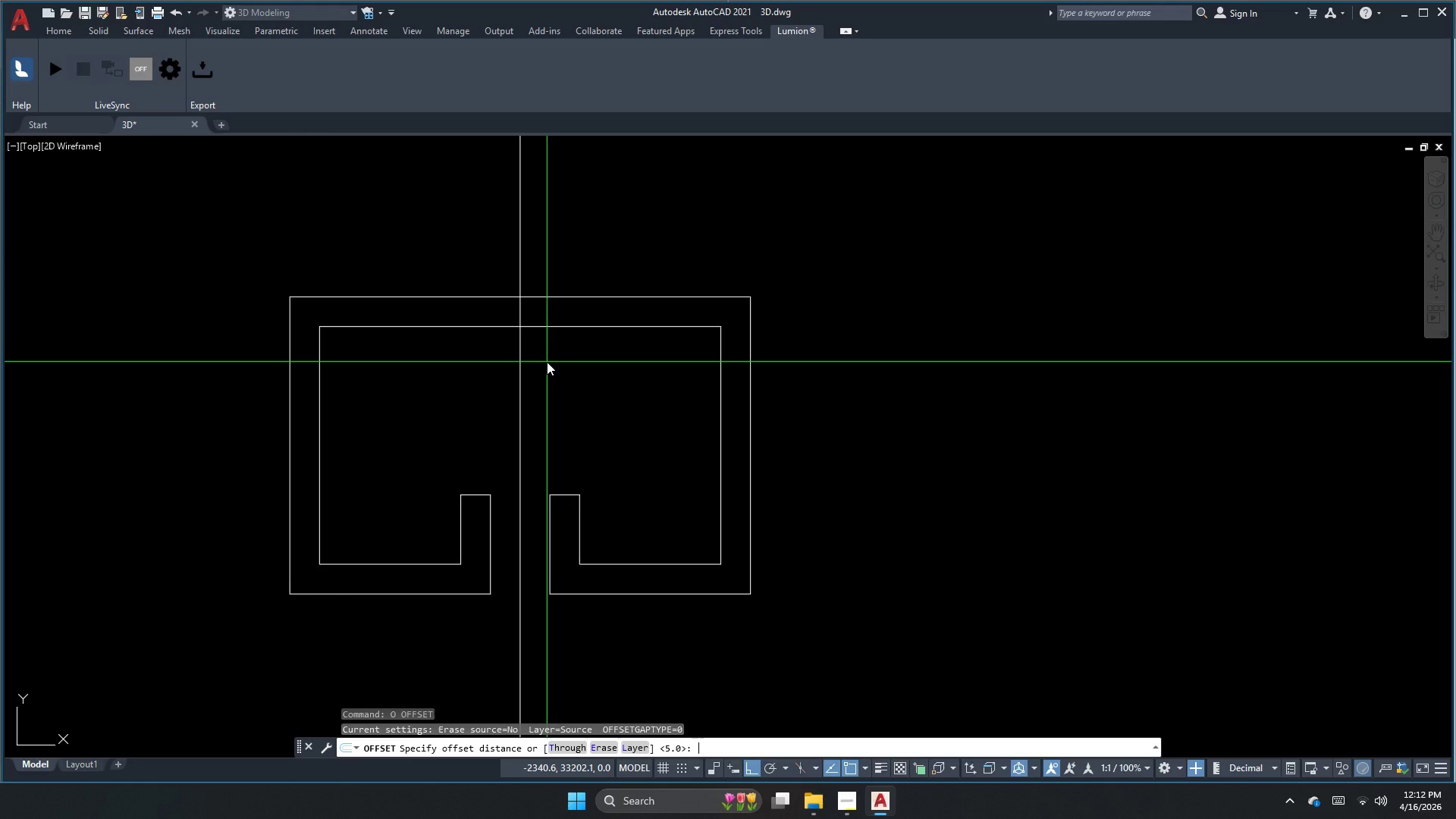 
key(Numpad7)
 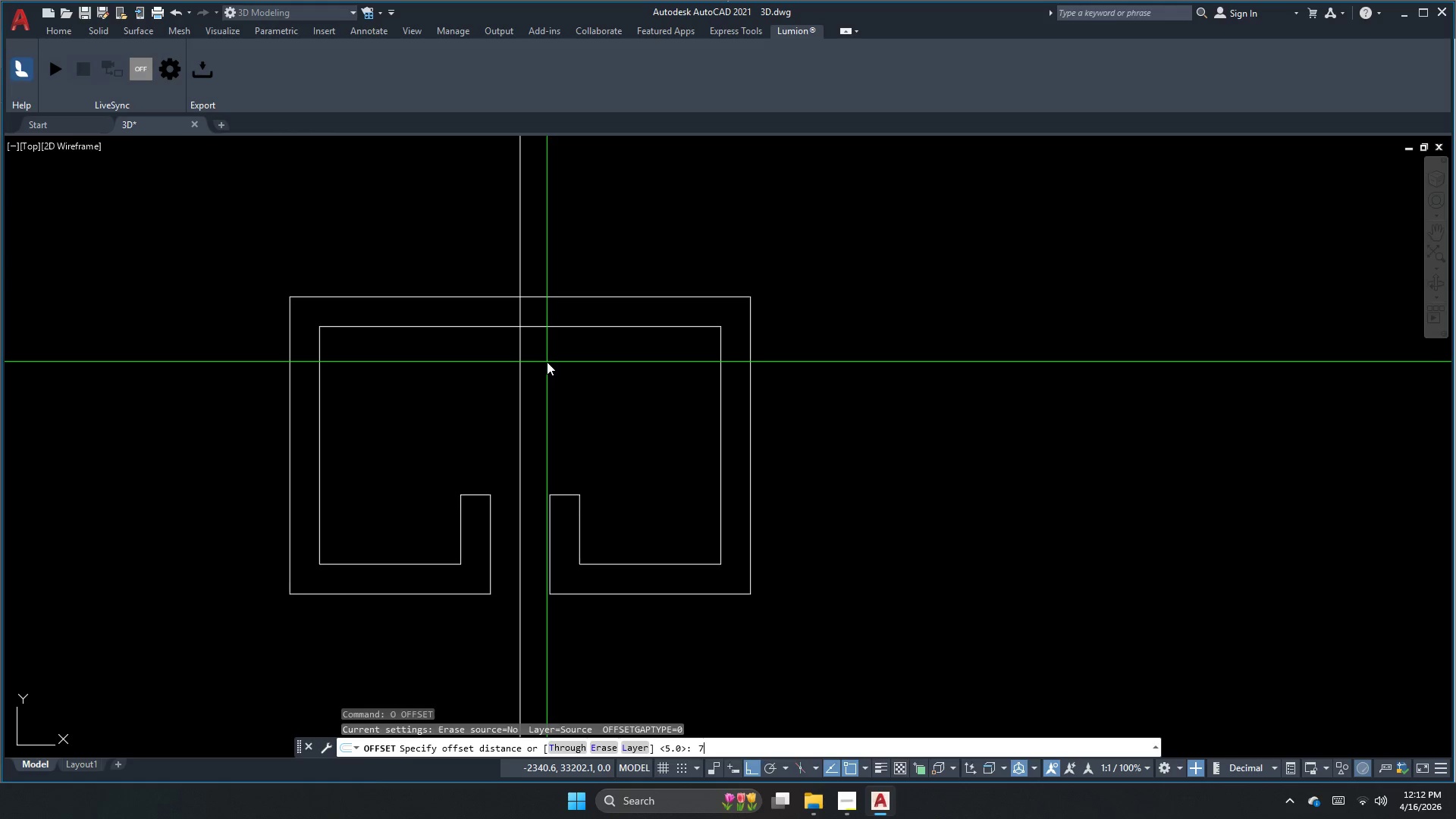 
key(NumpadDecimal)
 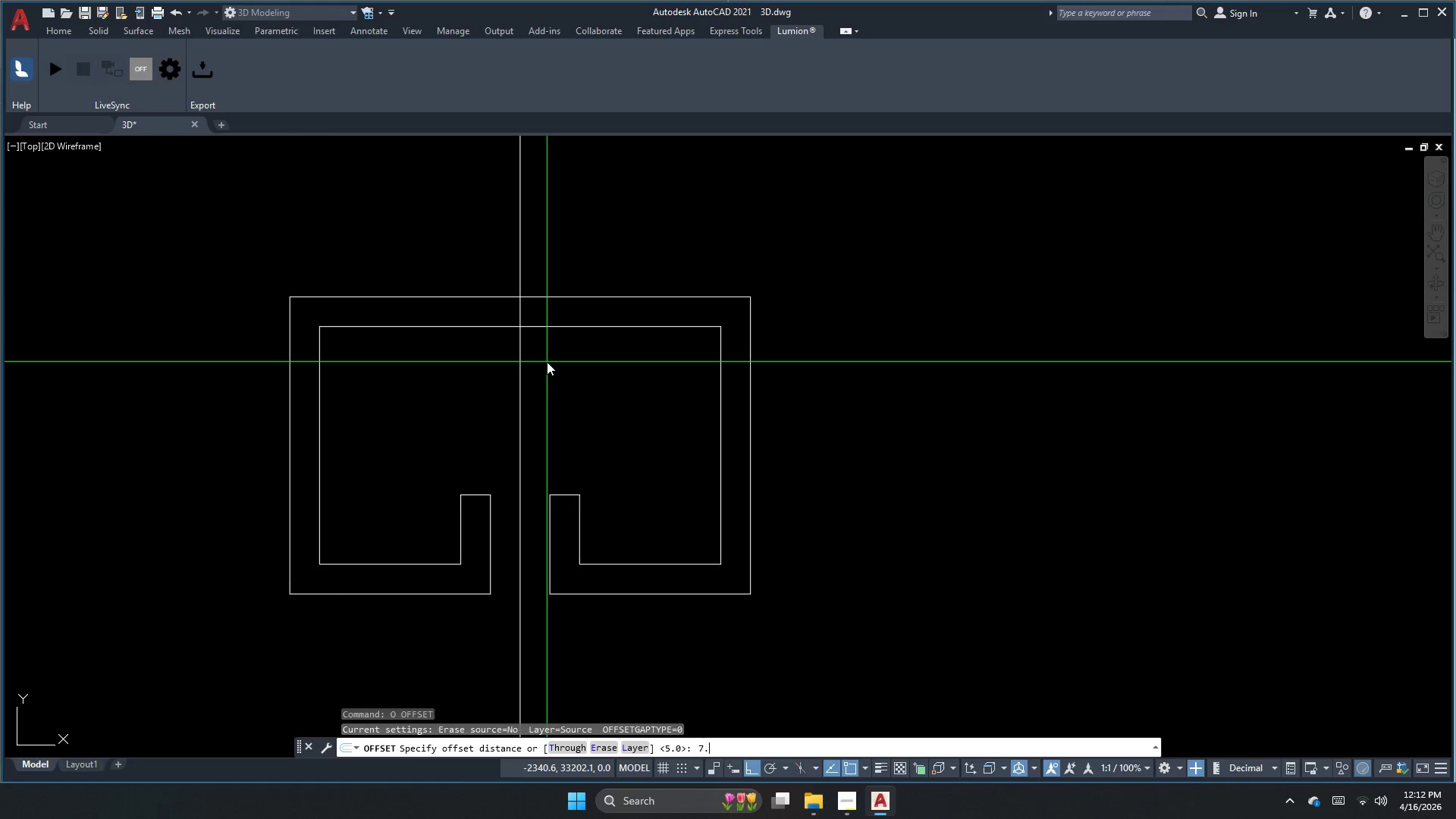 
key(Numpad5)
 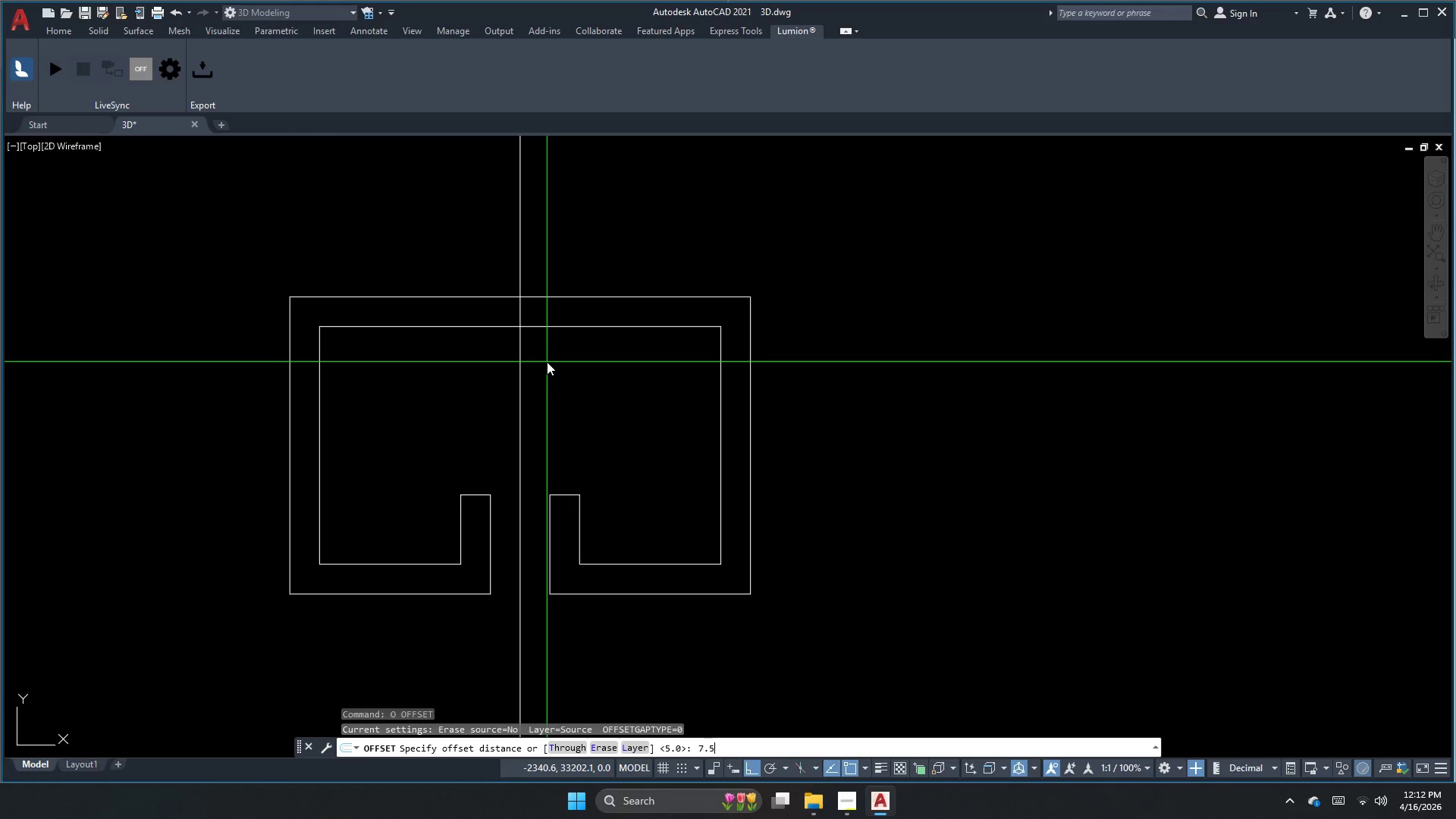 
key(NumpadEnter)
 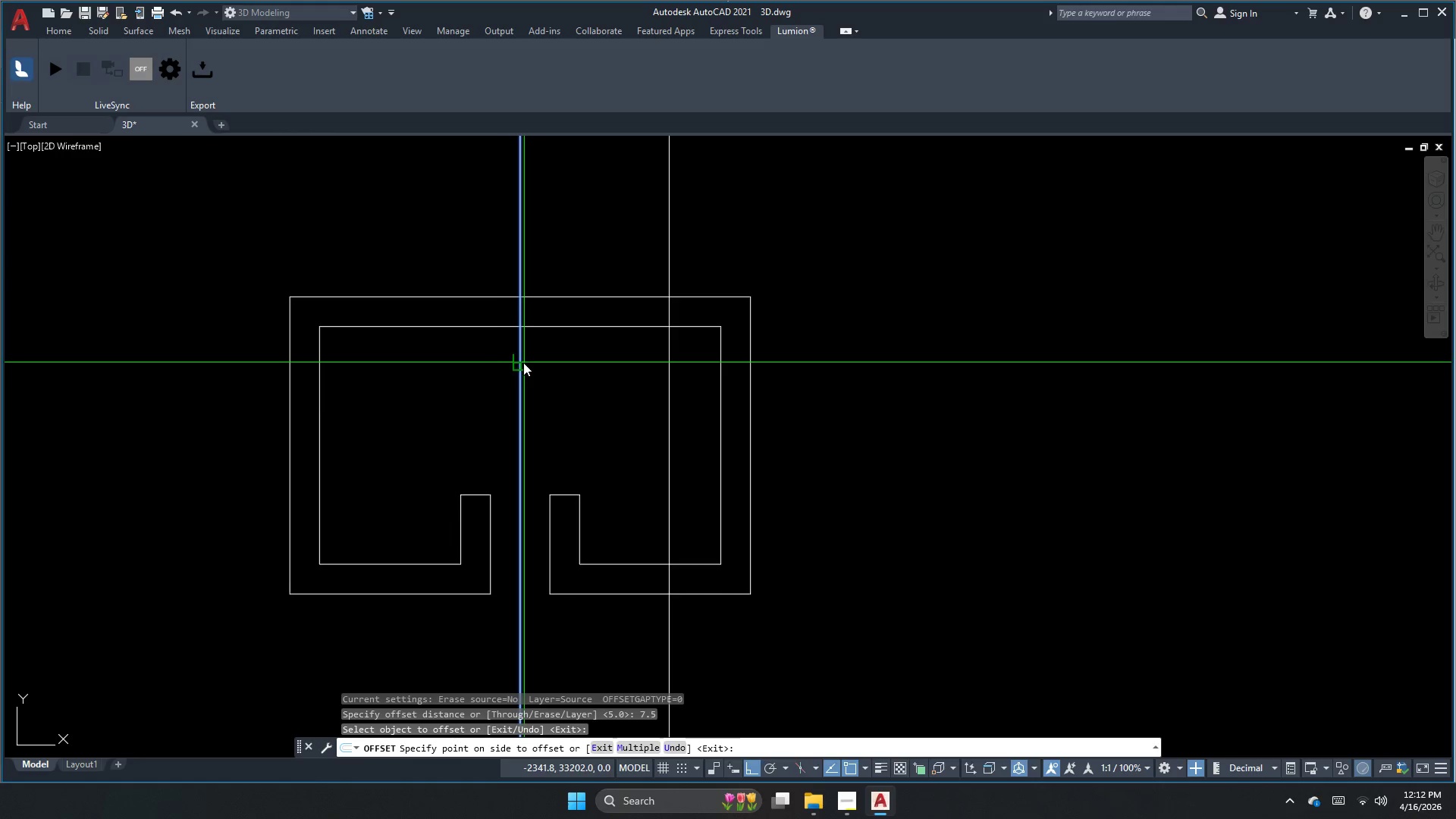 
double_click([469, 370])
 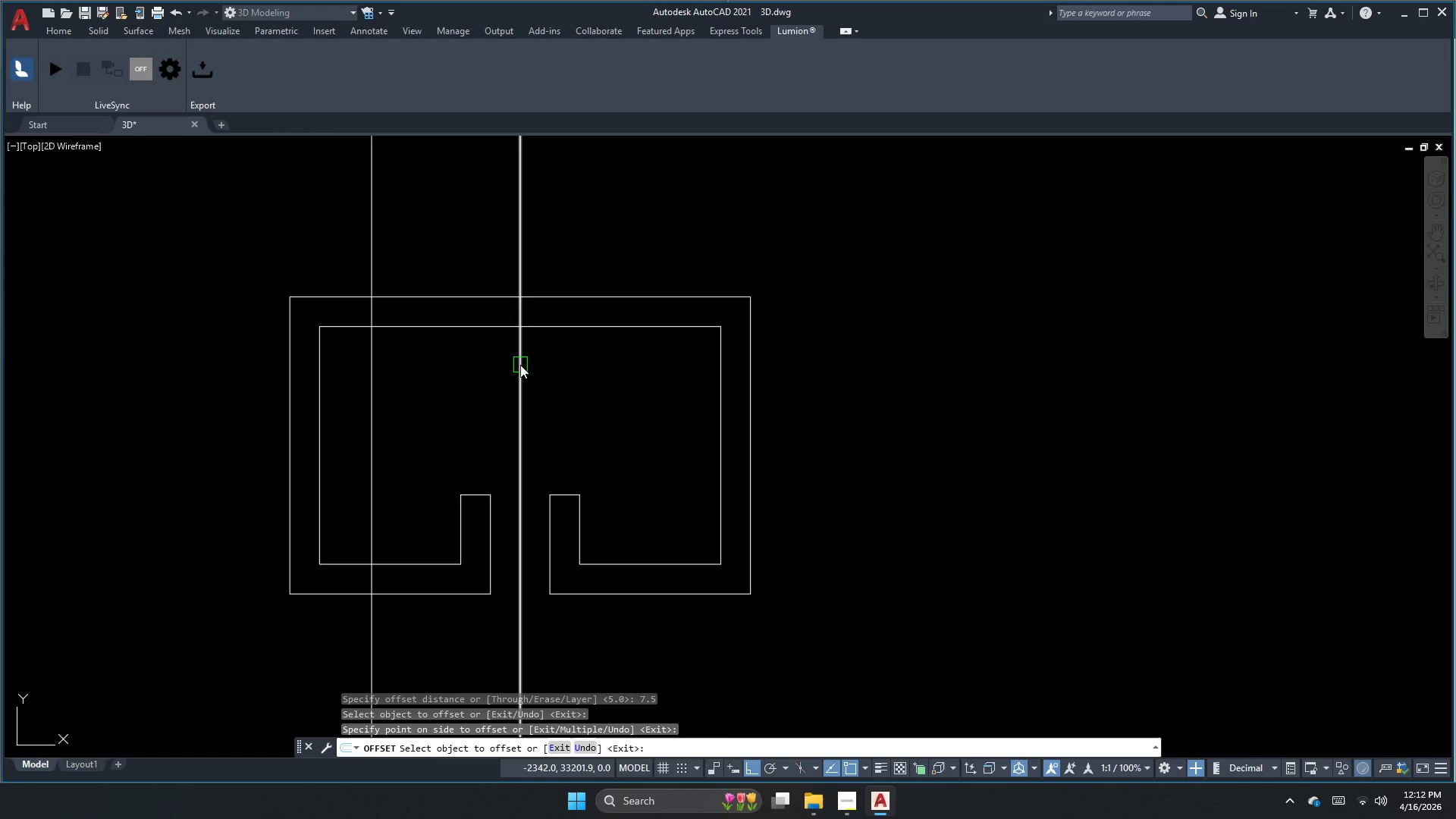 
triple_click([519, 365])
 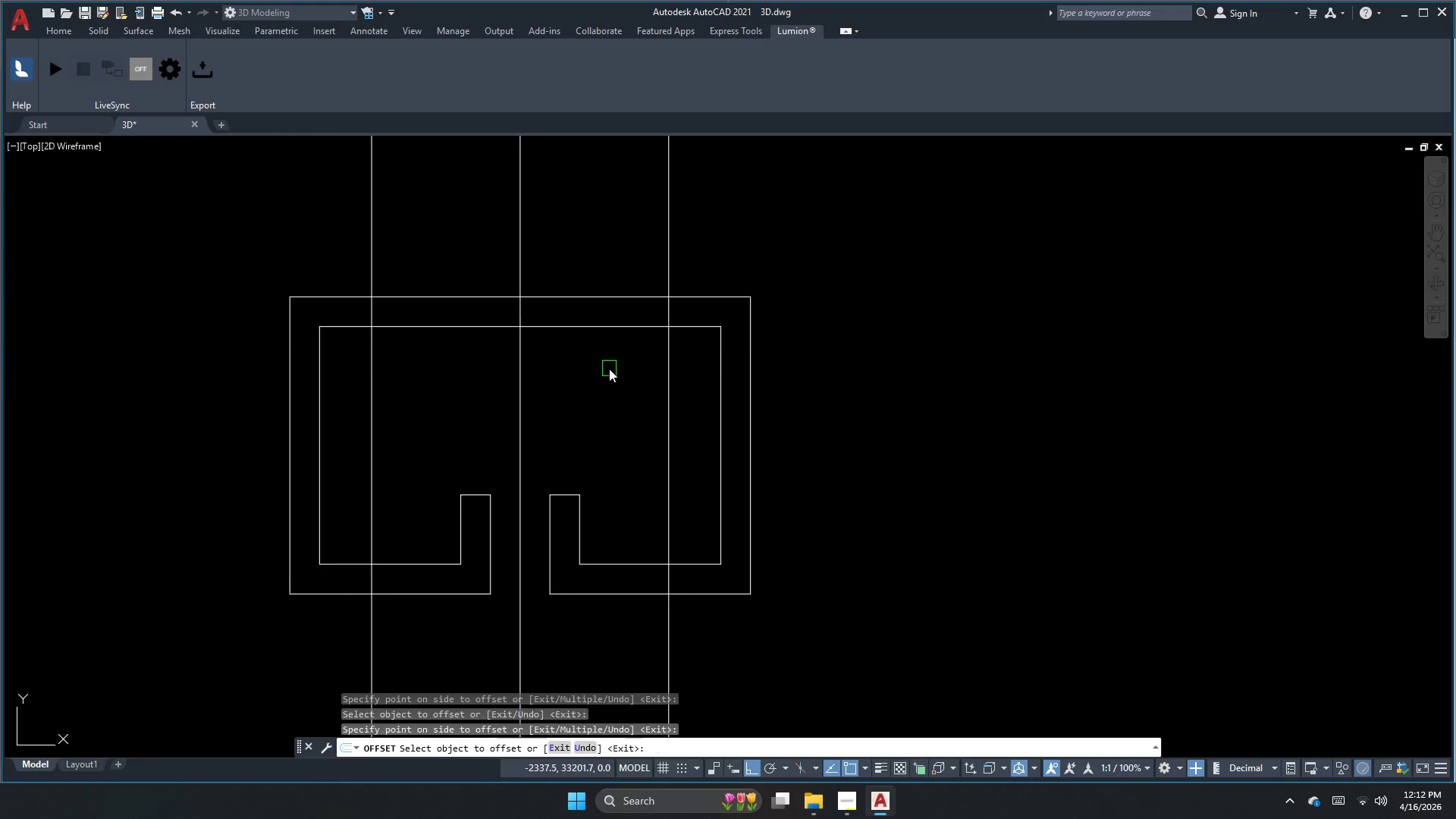 
key(Escape)
 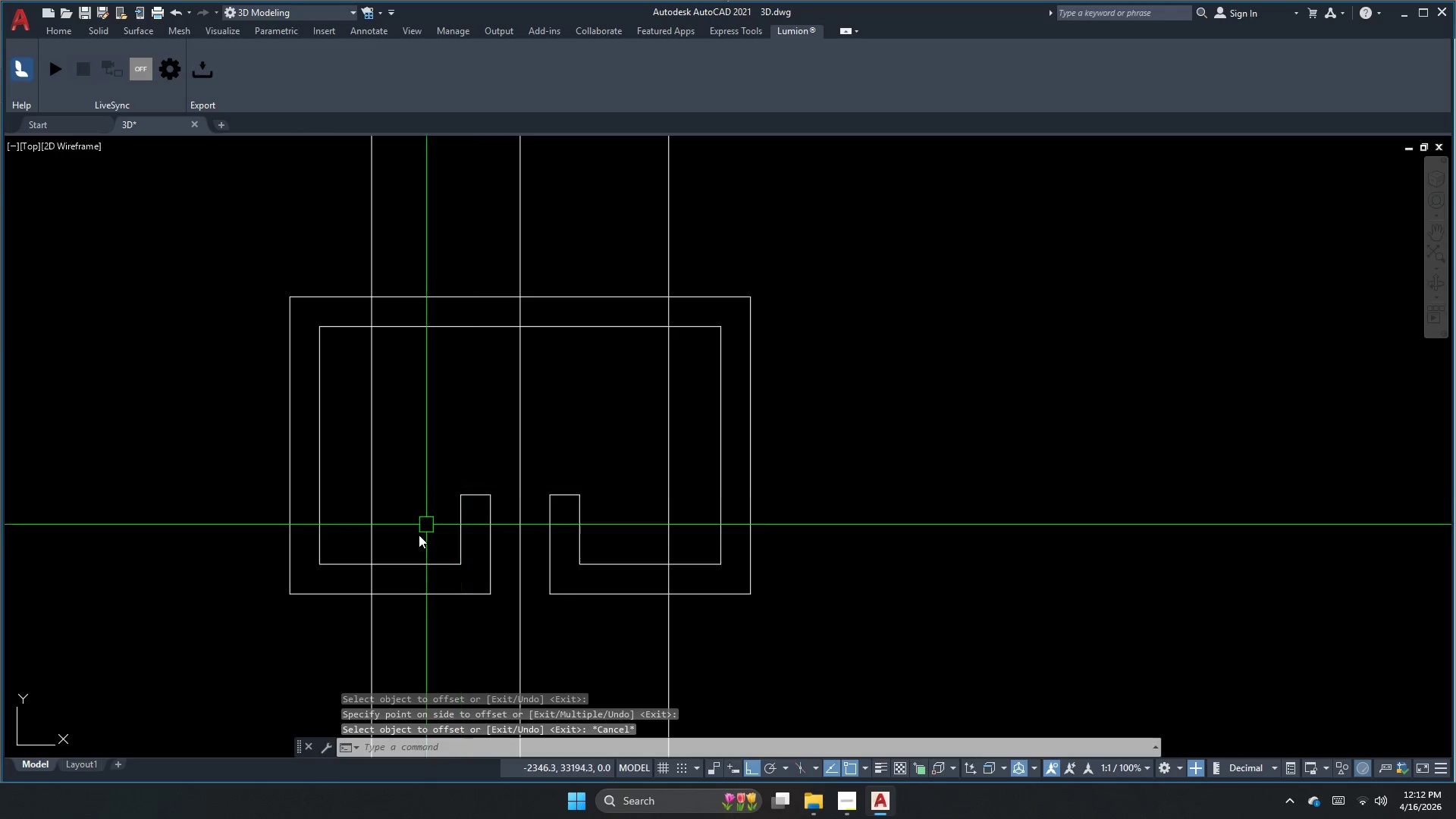 
key(S)
 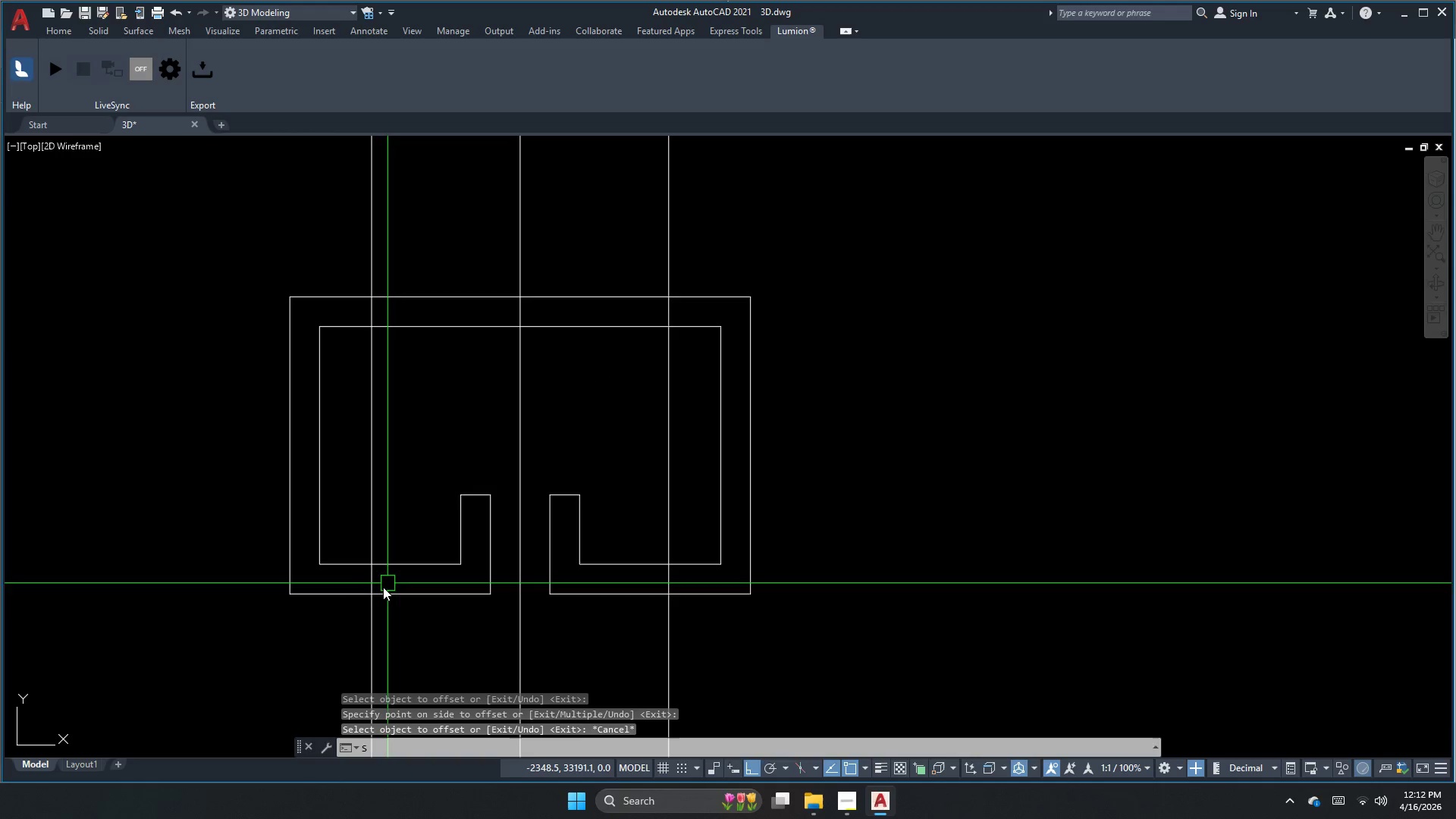 
key(Space)
 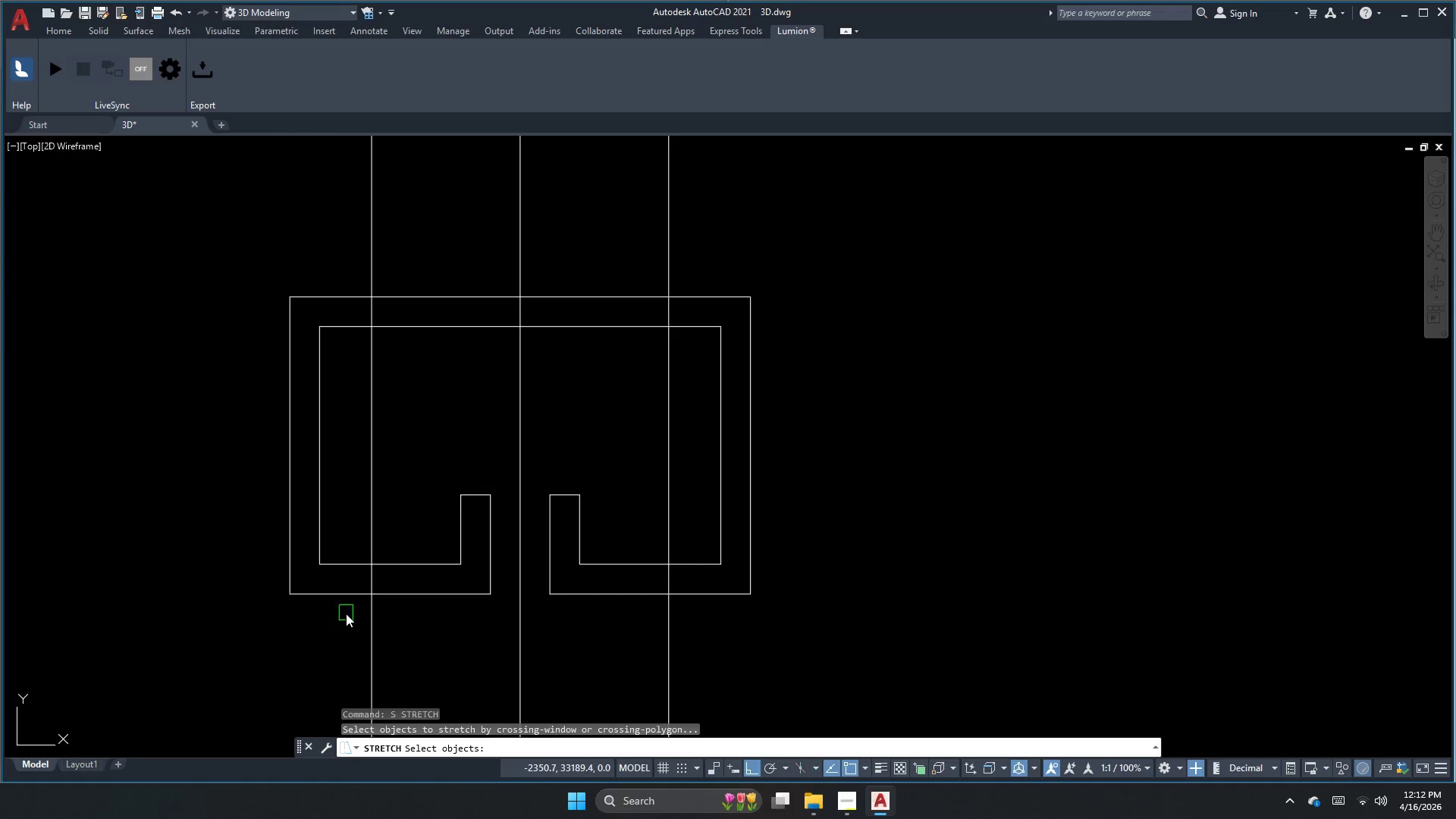 
left_click_drag(start_coordinate=[346, 616], to_coordinate=[342, 603])
 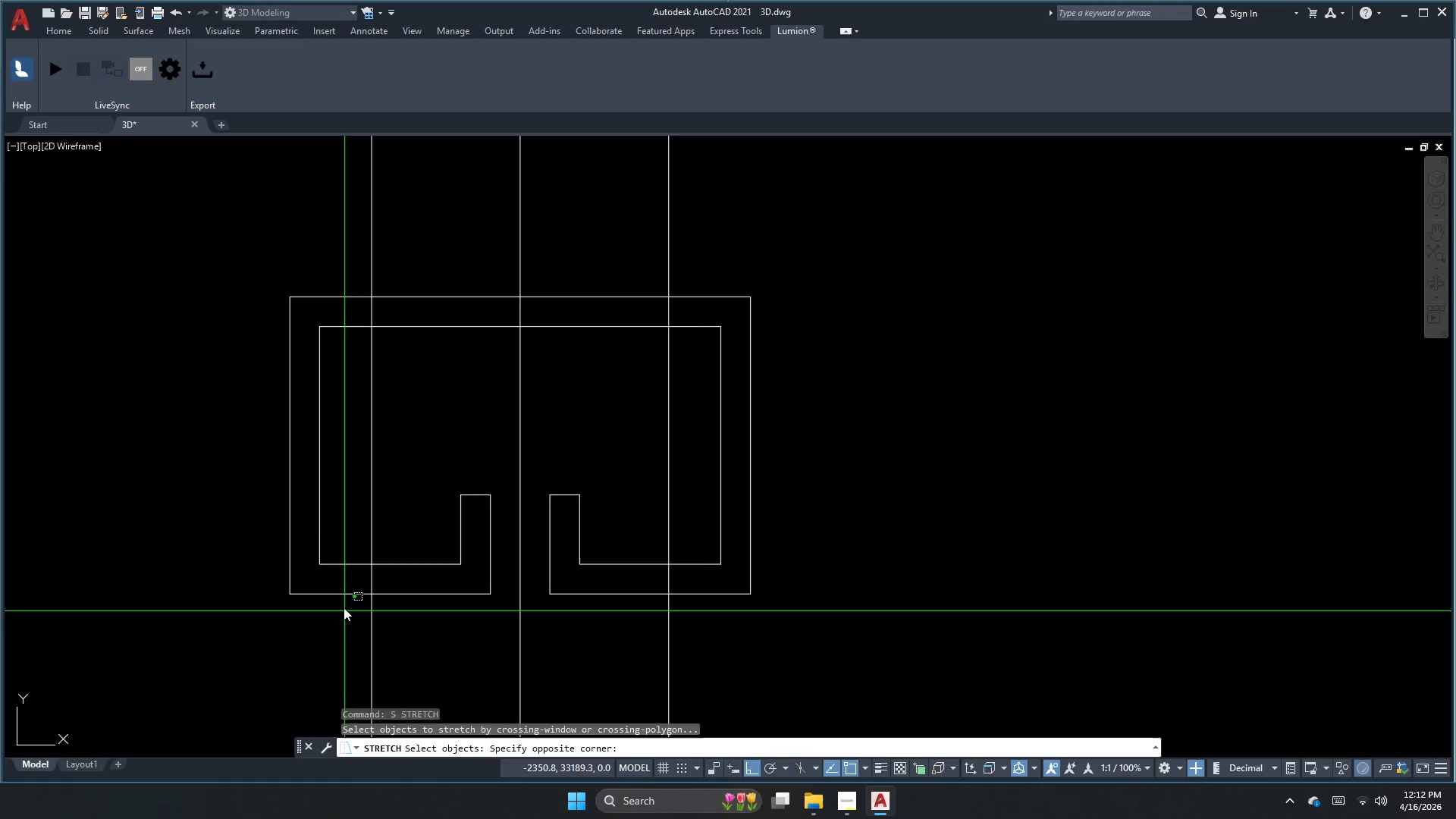 
left_click_drag(start_coordinate=[334, 572], to_coordinate=[323, 537])
 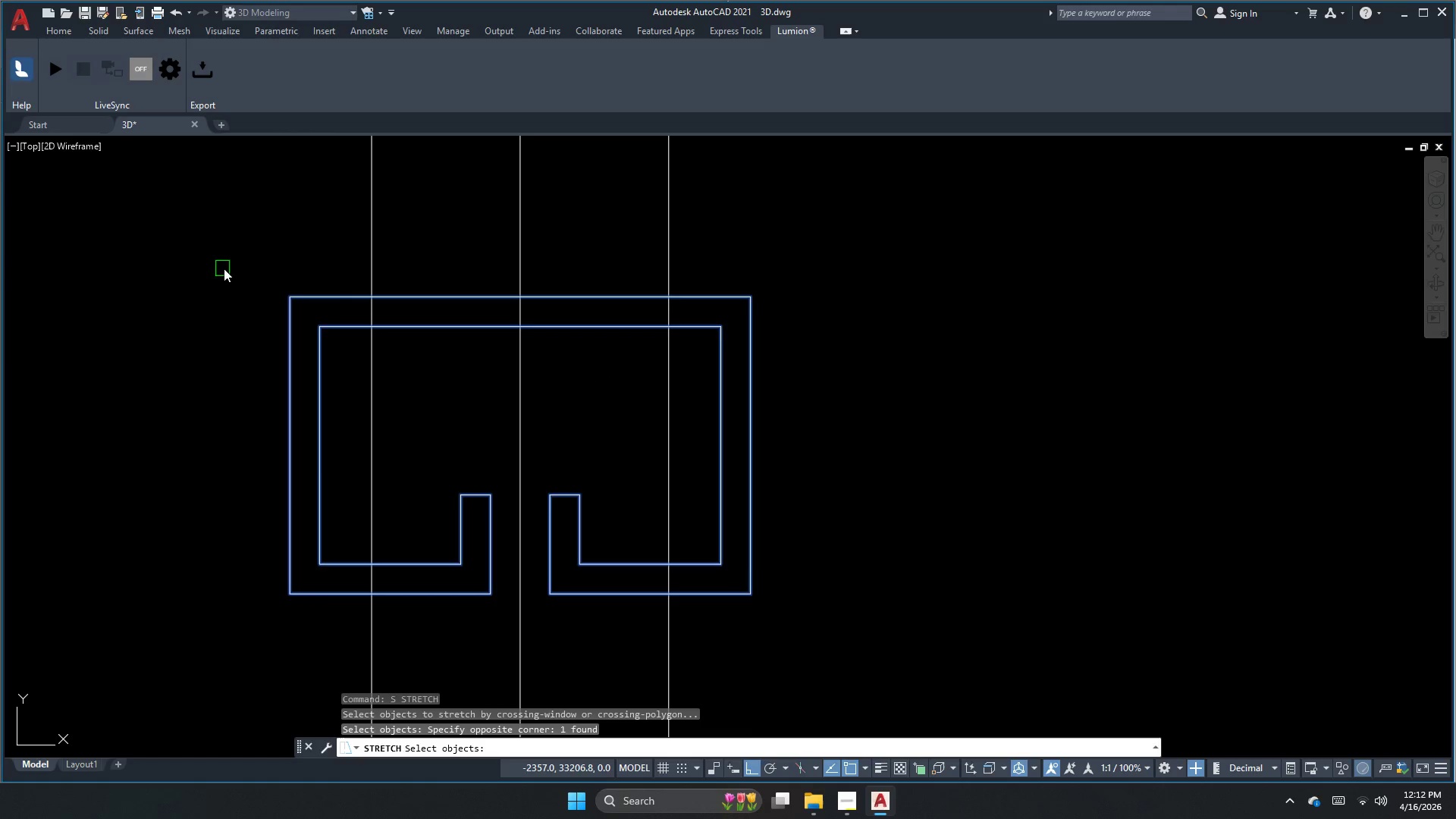 
key(Escape)
 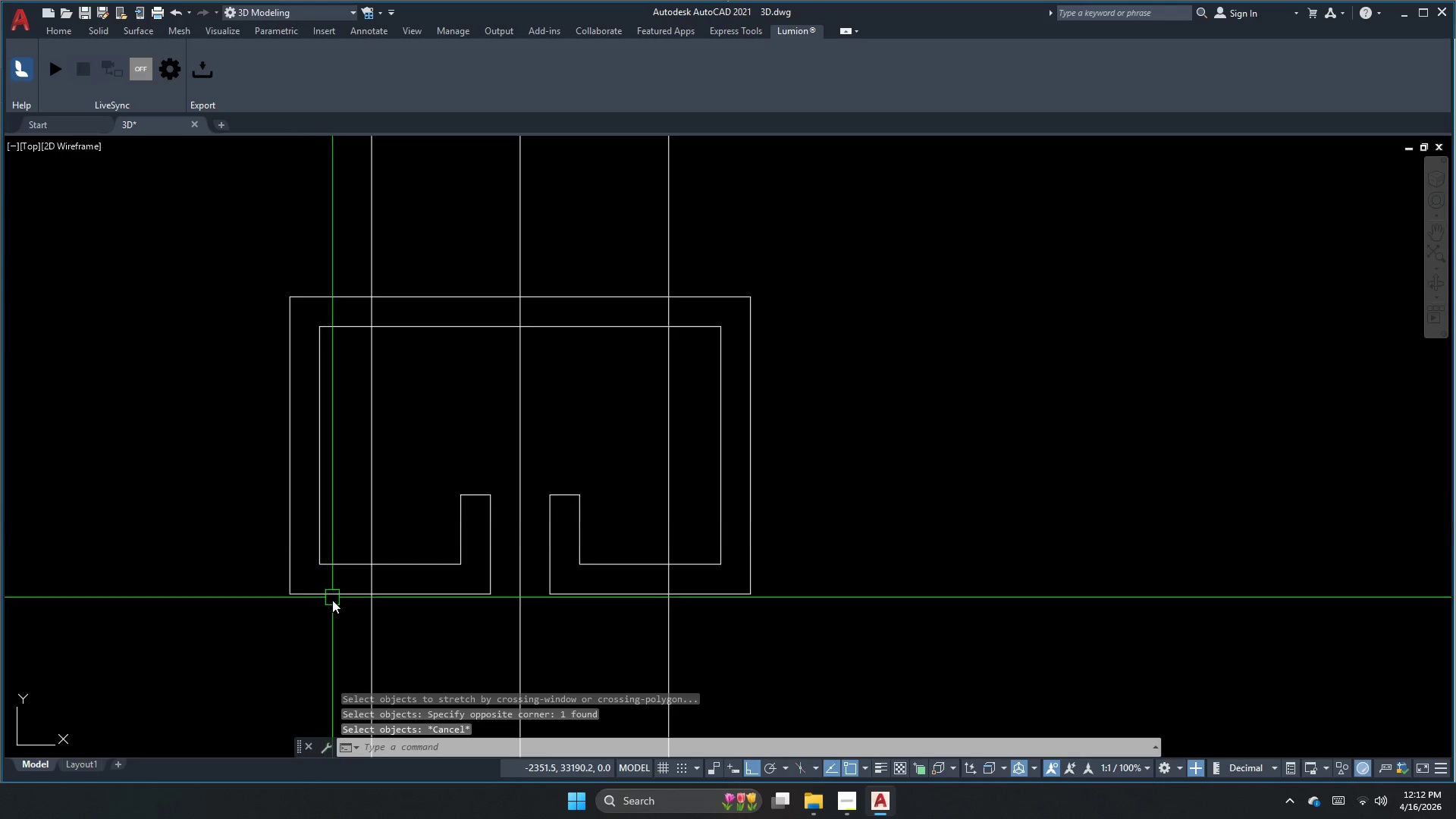 
key(Space)
 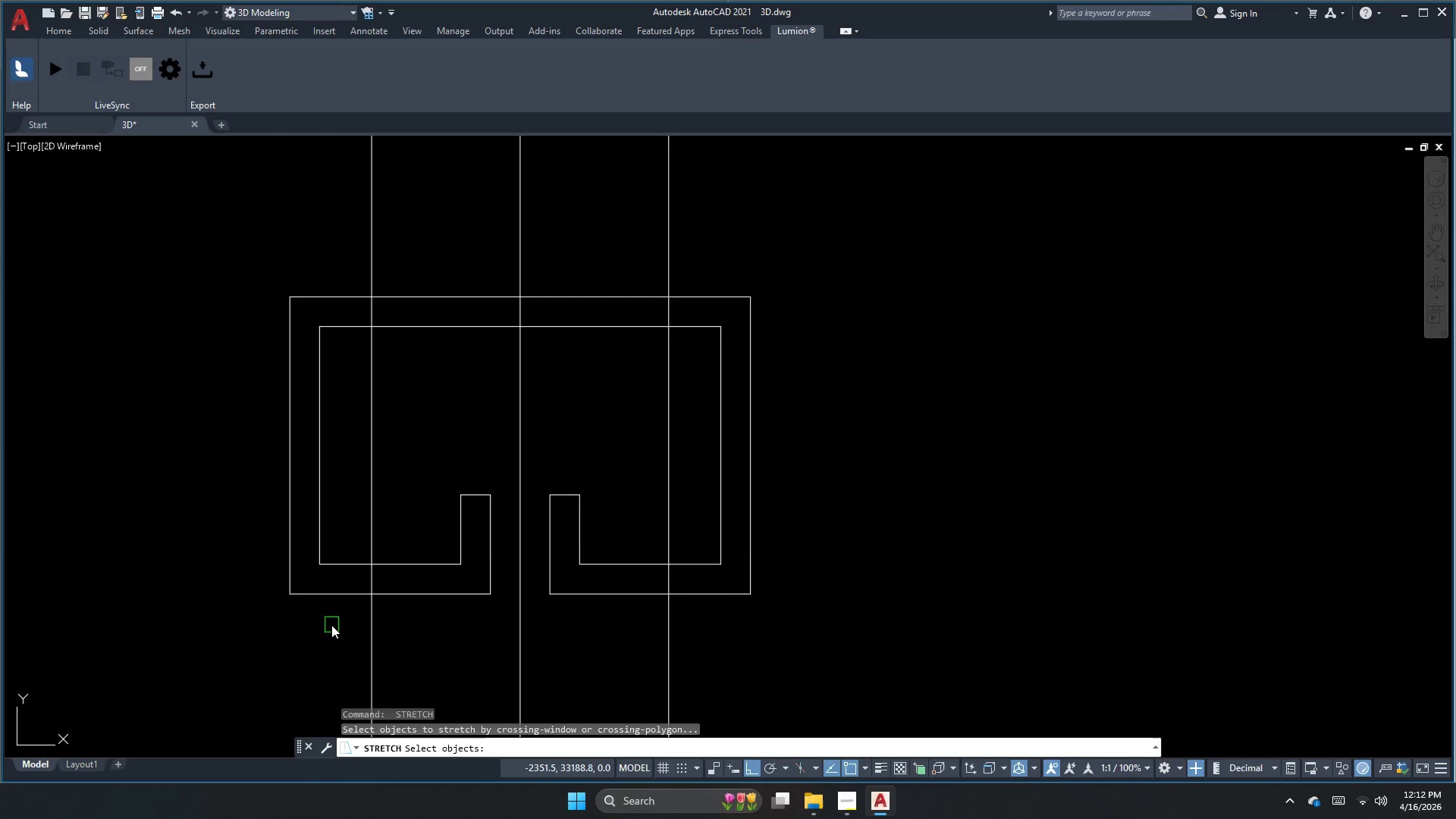 
left_click_drag(start_coordinate=[331, 625], to_coordinate=[315, 565])
 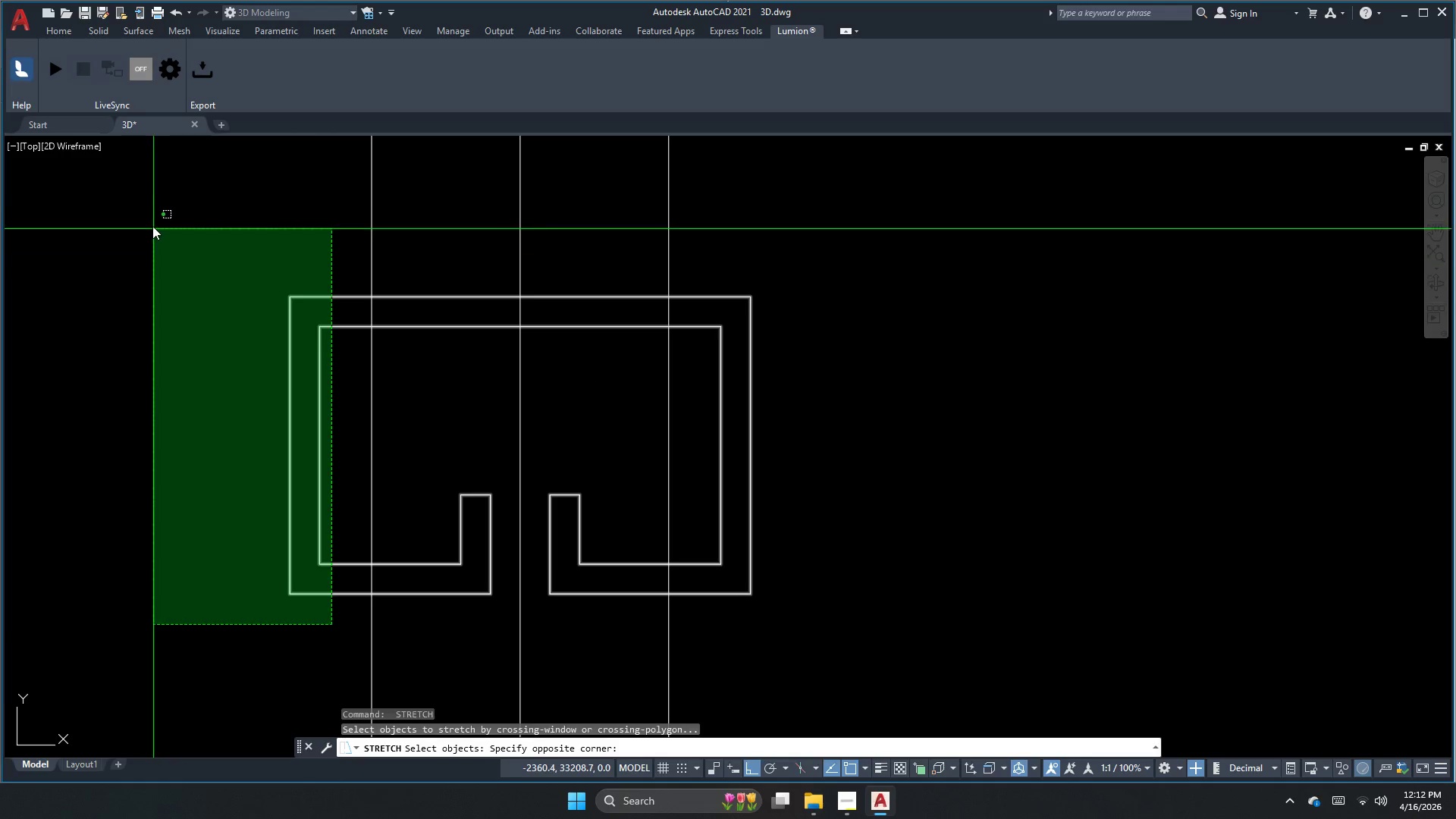 
double_click([147, 206])
 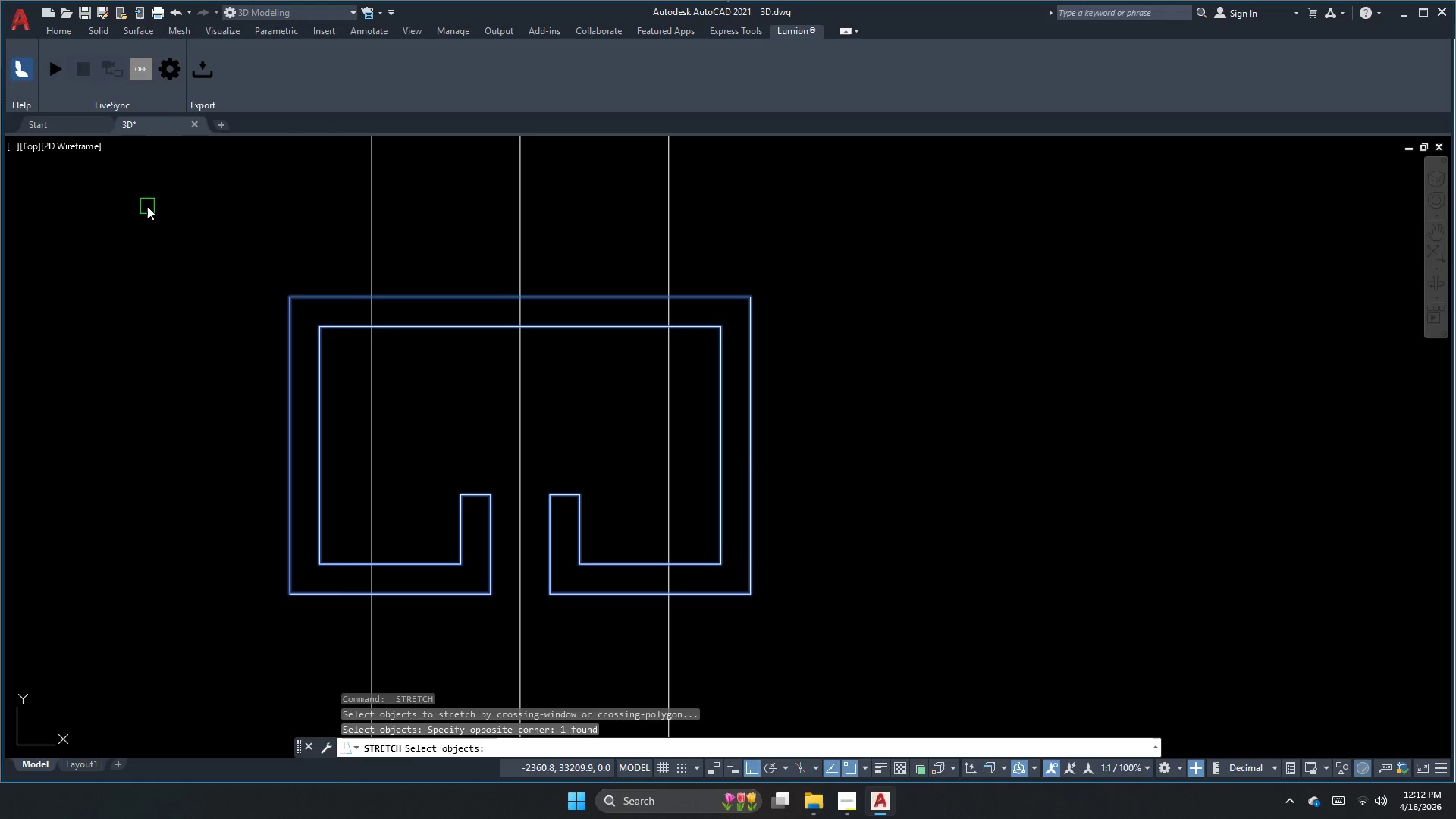 
key(Space)
 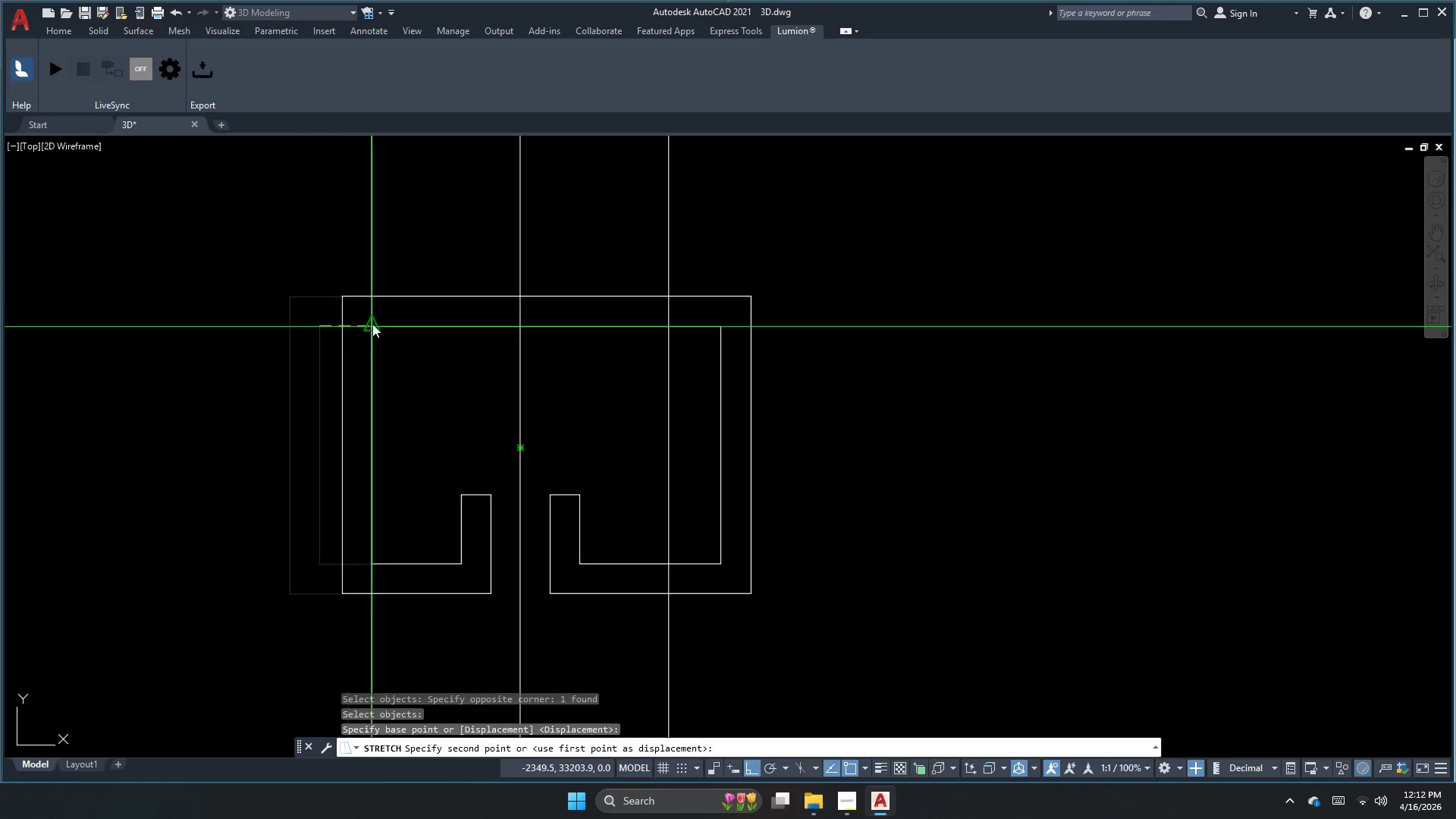 
left_click([376, 323])
 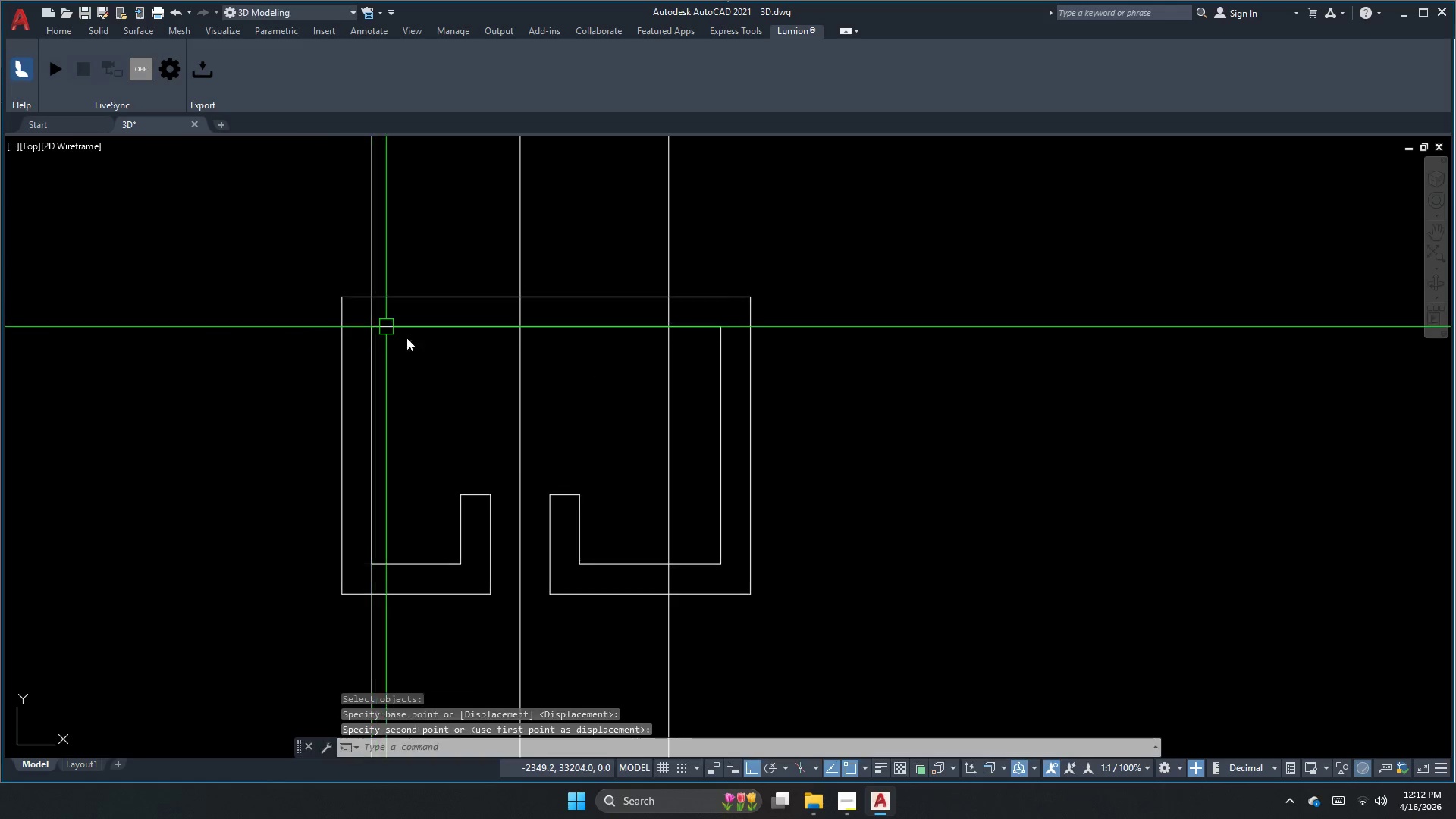 
key(Escape)
 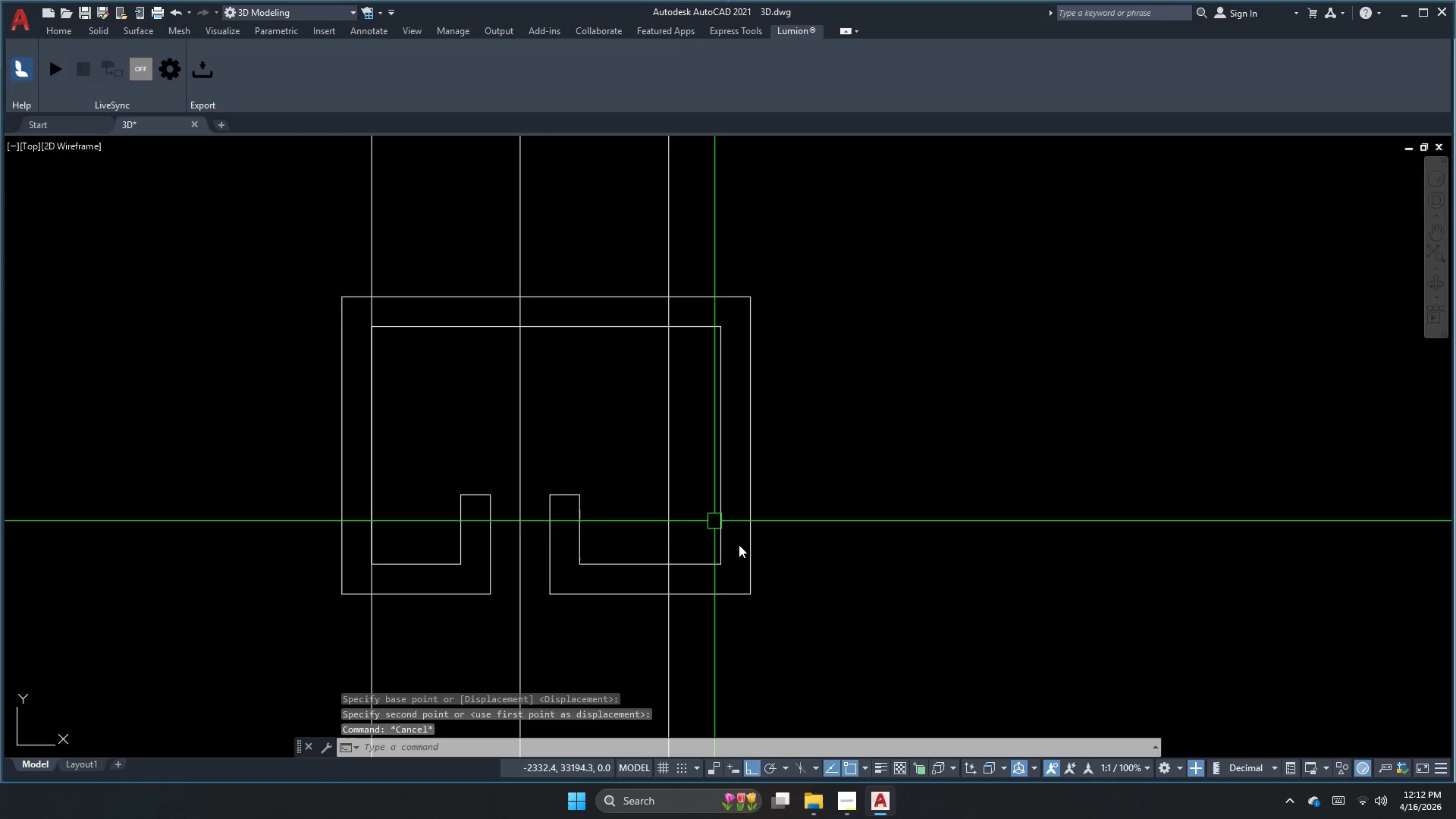 
key(Space)
 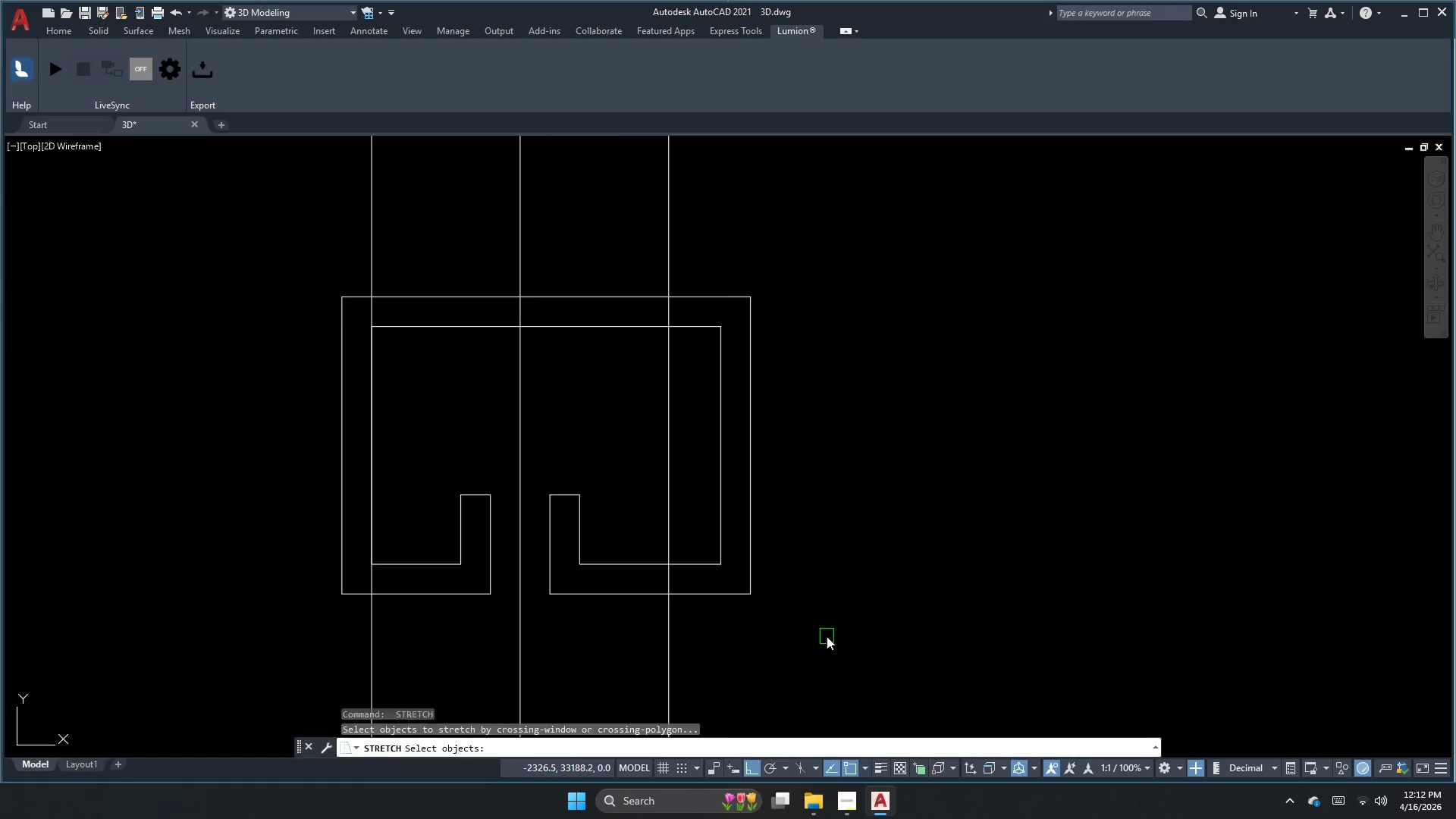 
left_click_drag(start_coordinate=[827, 636], to_coordinate=[793, 569])
 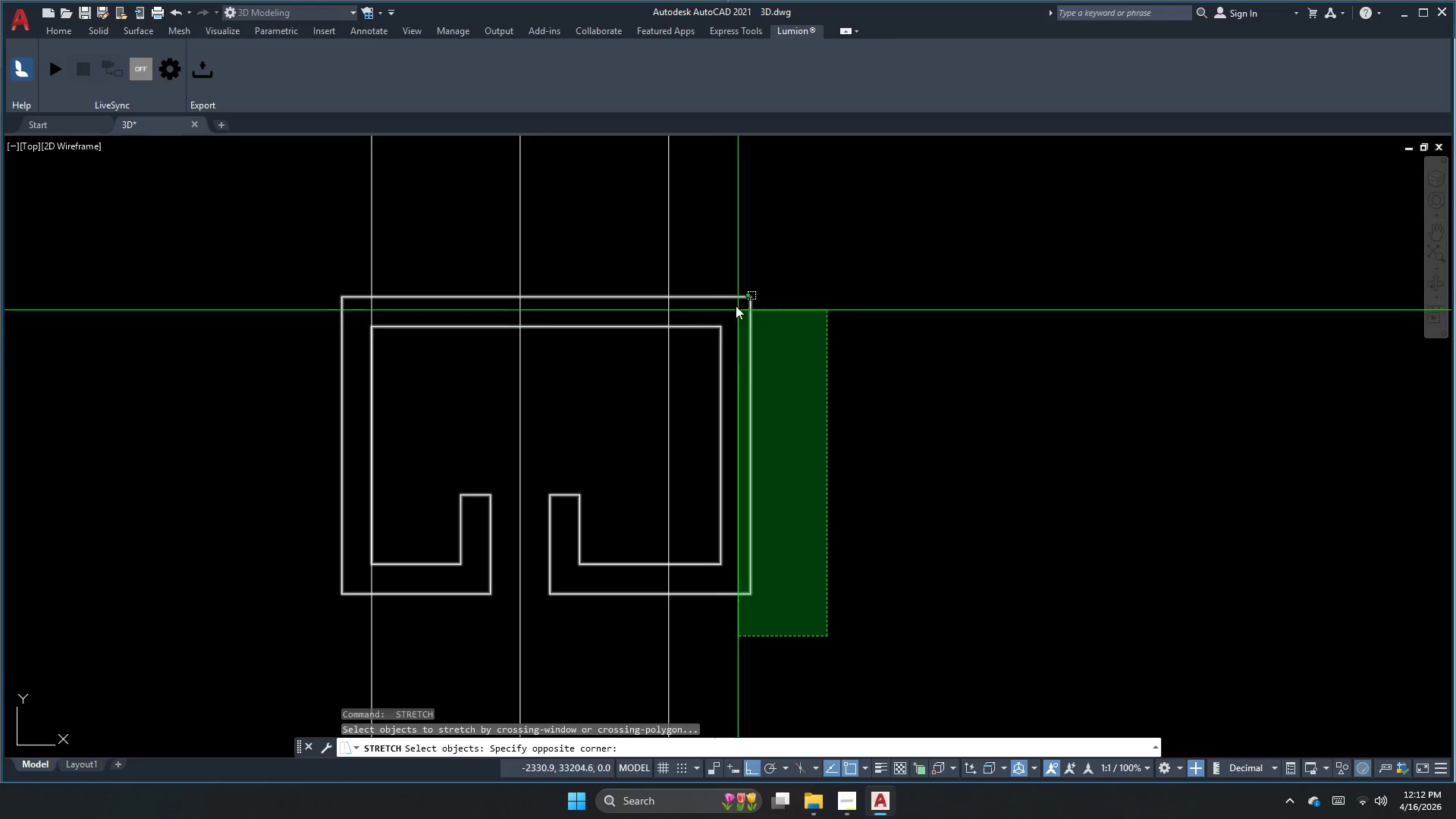 
left_click([711, 270])
 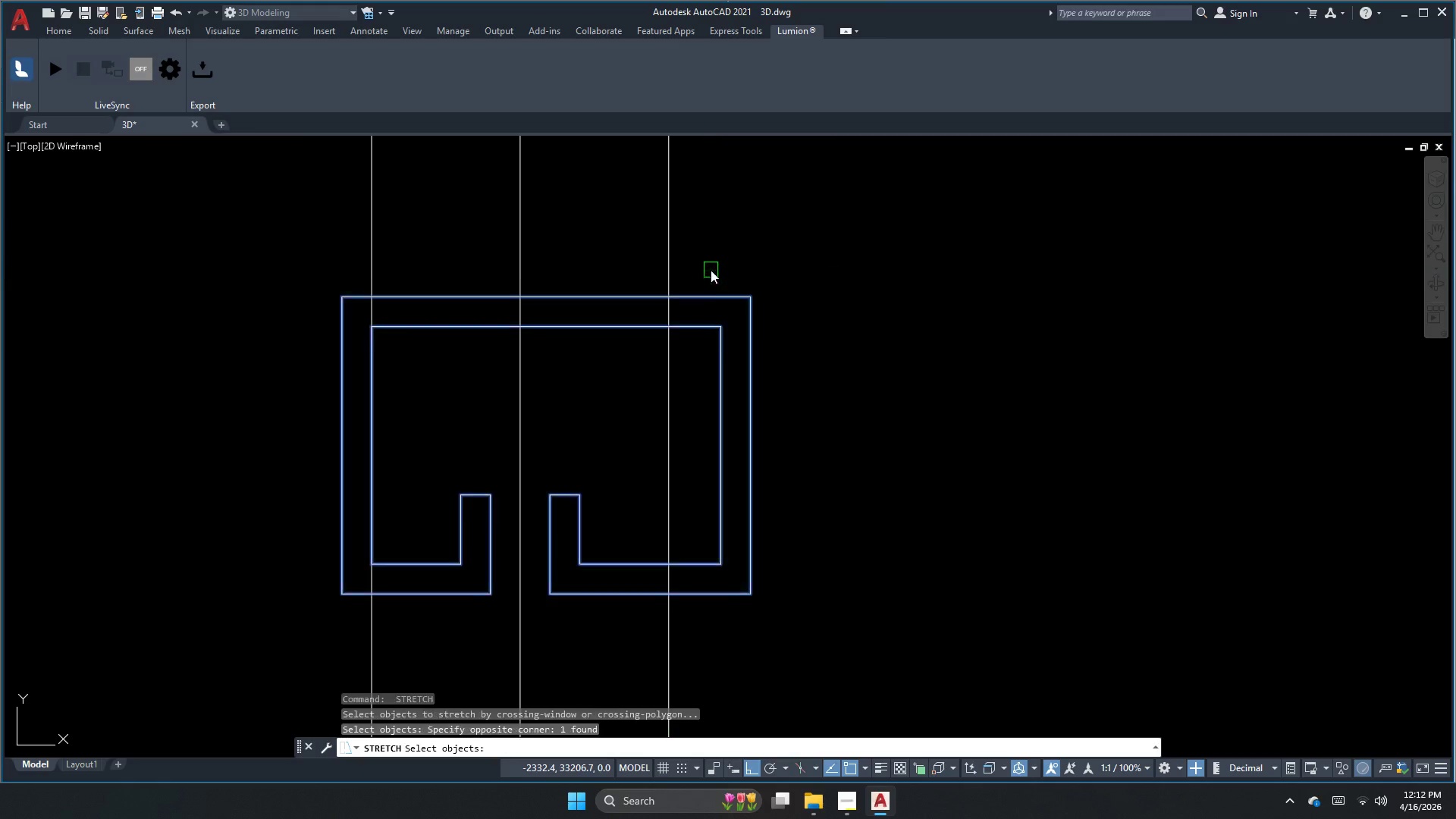 
key(Space)
 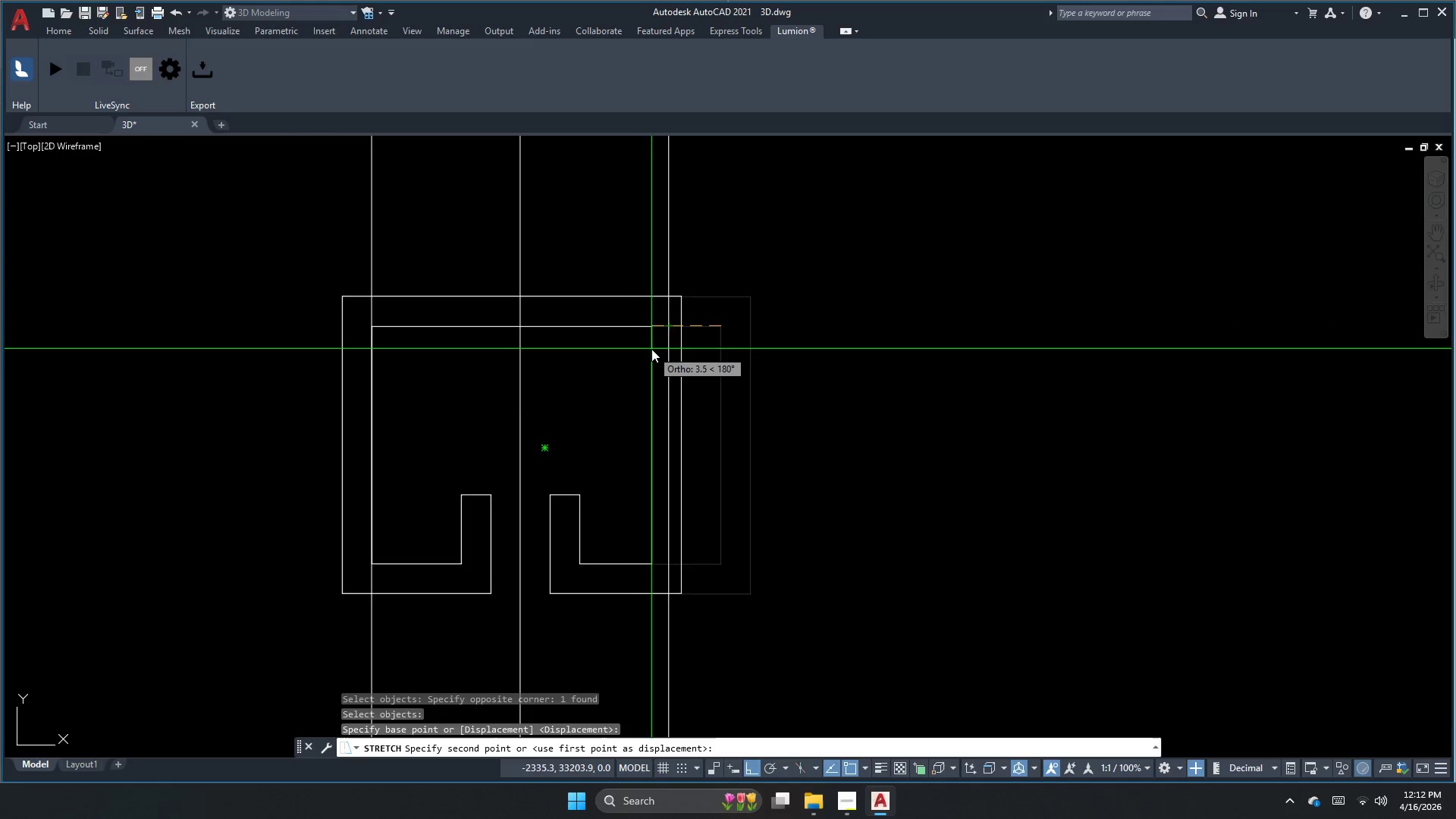 
left_click([667, 328])
 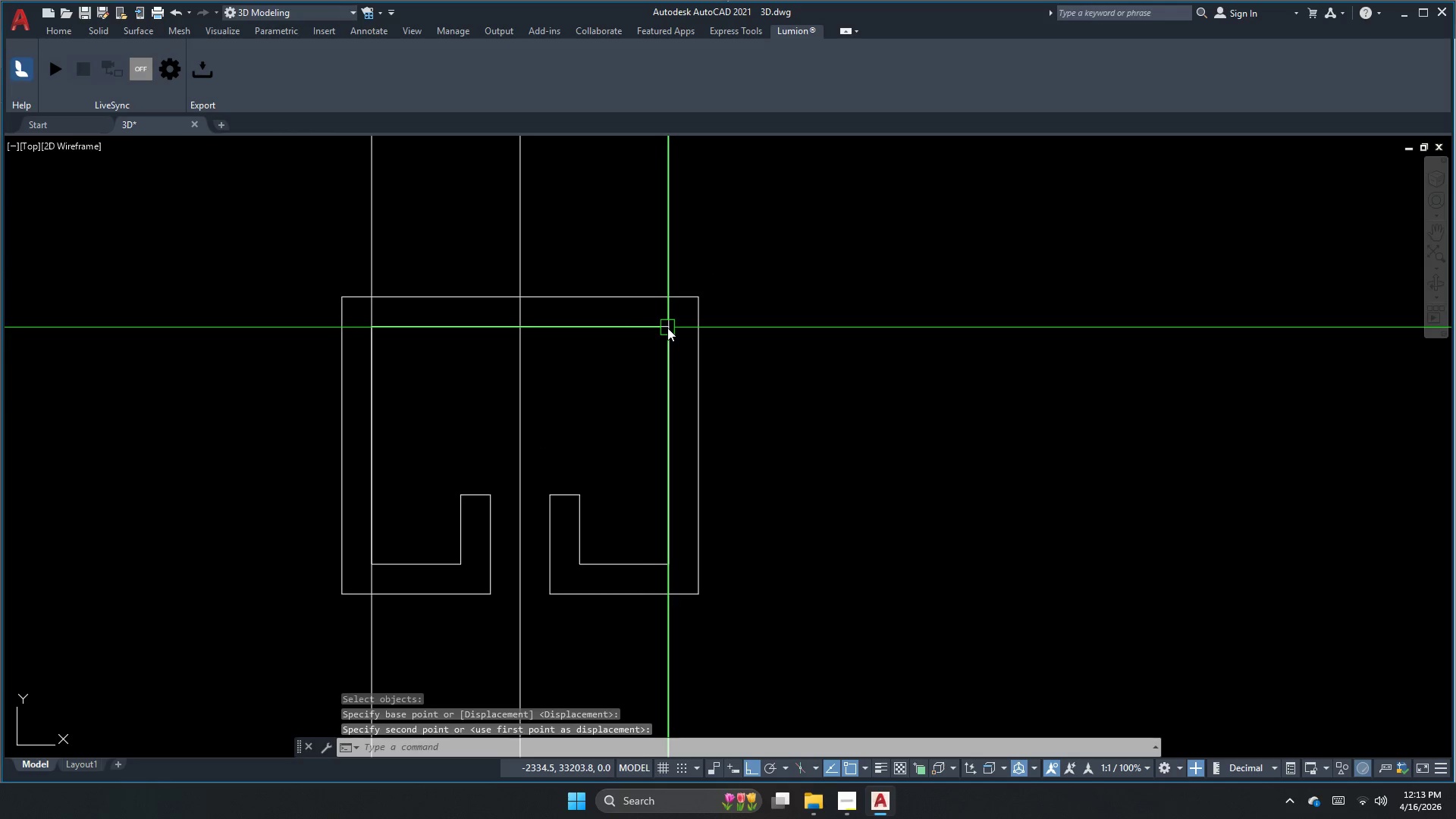 
key(Escape)
 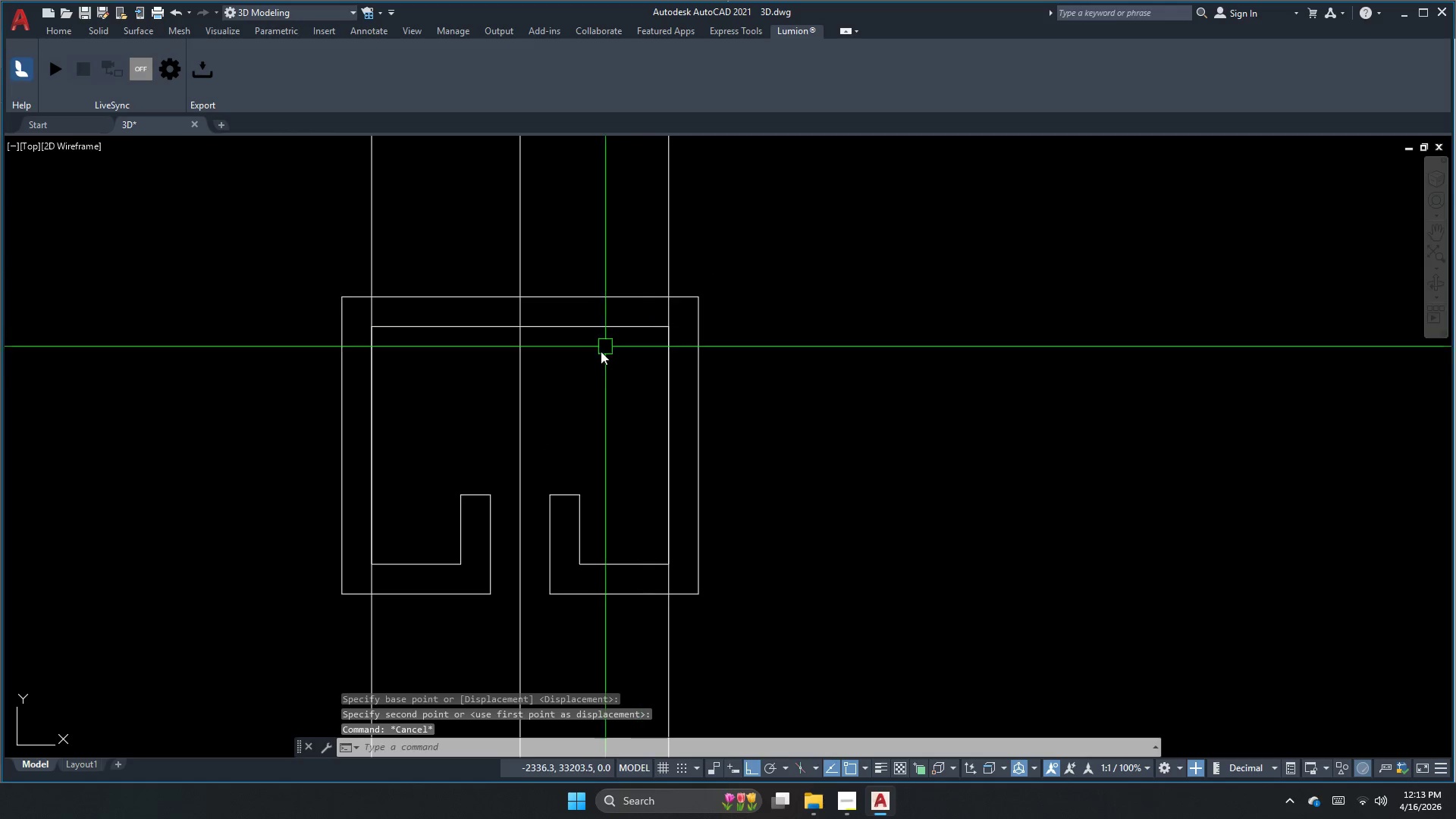 
left_click_drag(start_coordinate=[588, 380], to_coordinate=[573, 374])
 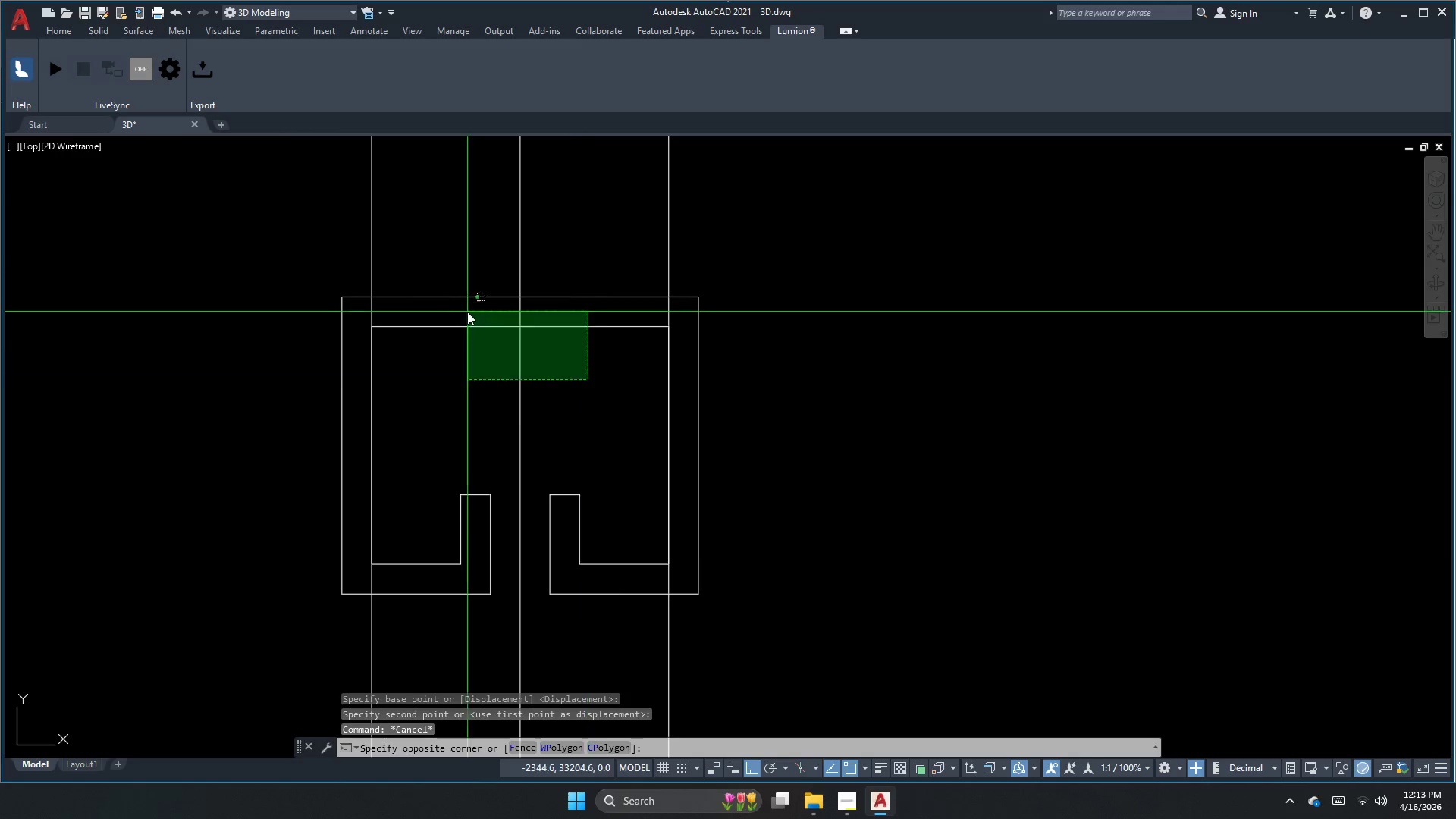 
triple_click([467, 311])
 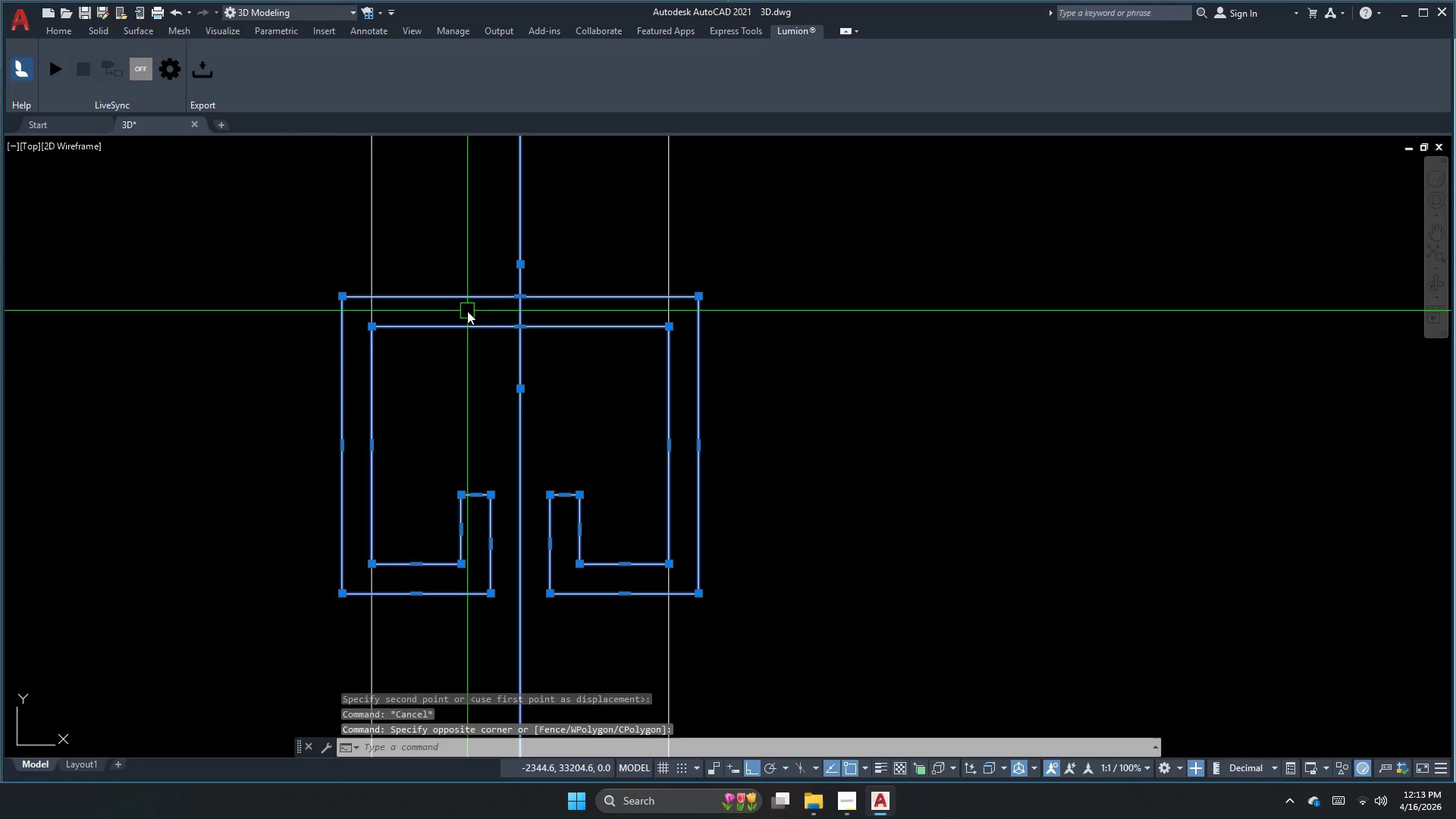 
key(Escape)
 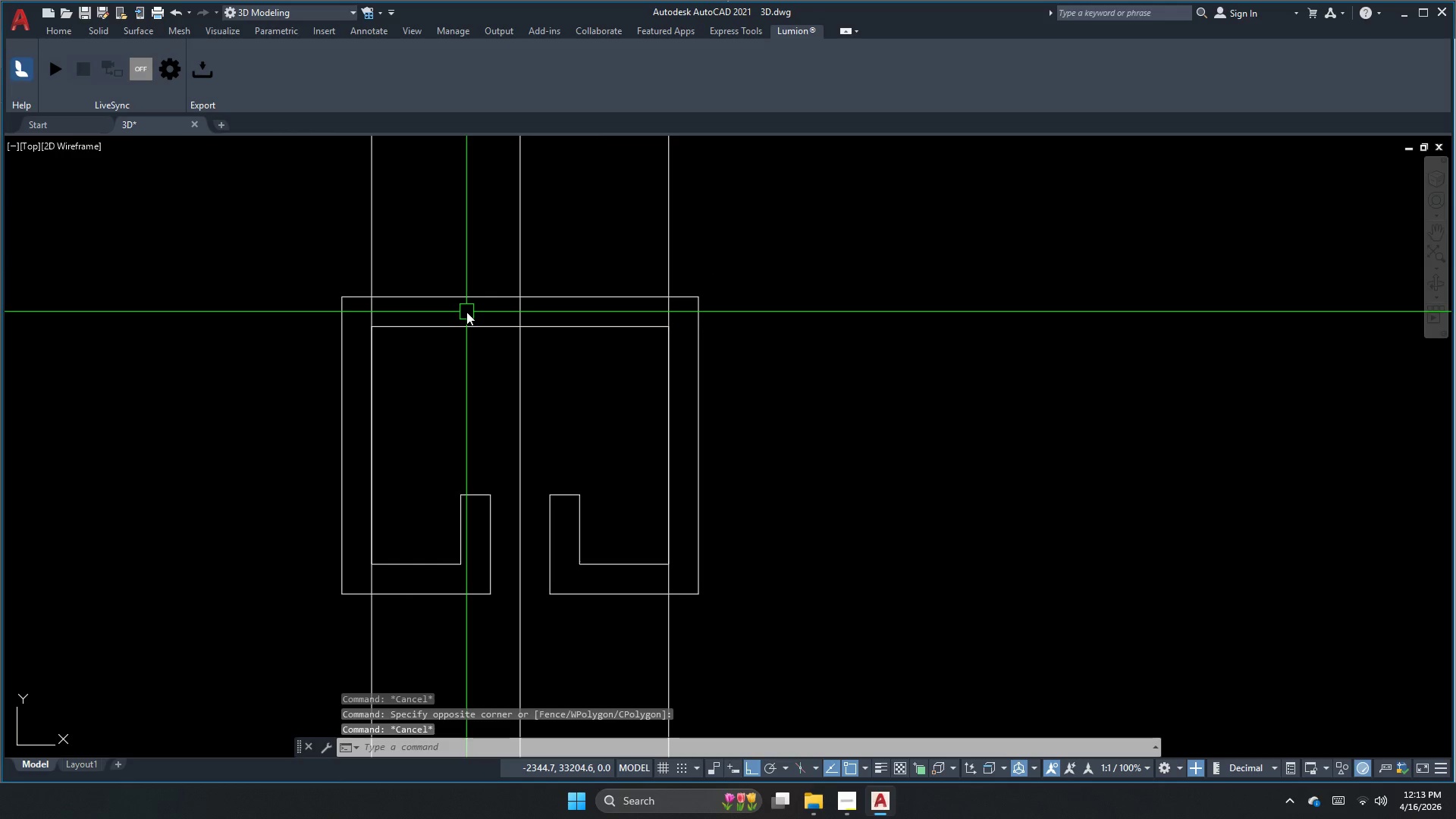 
key(Escape)
 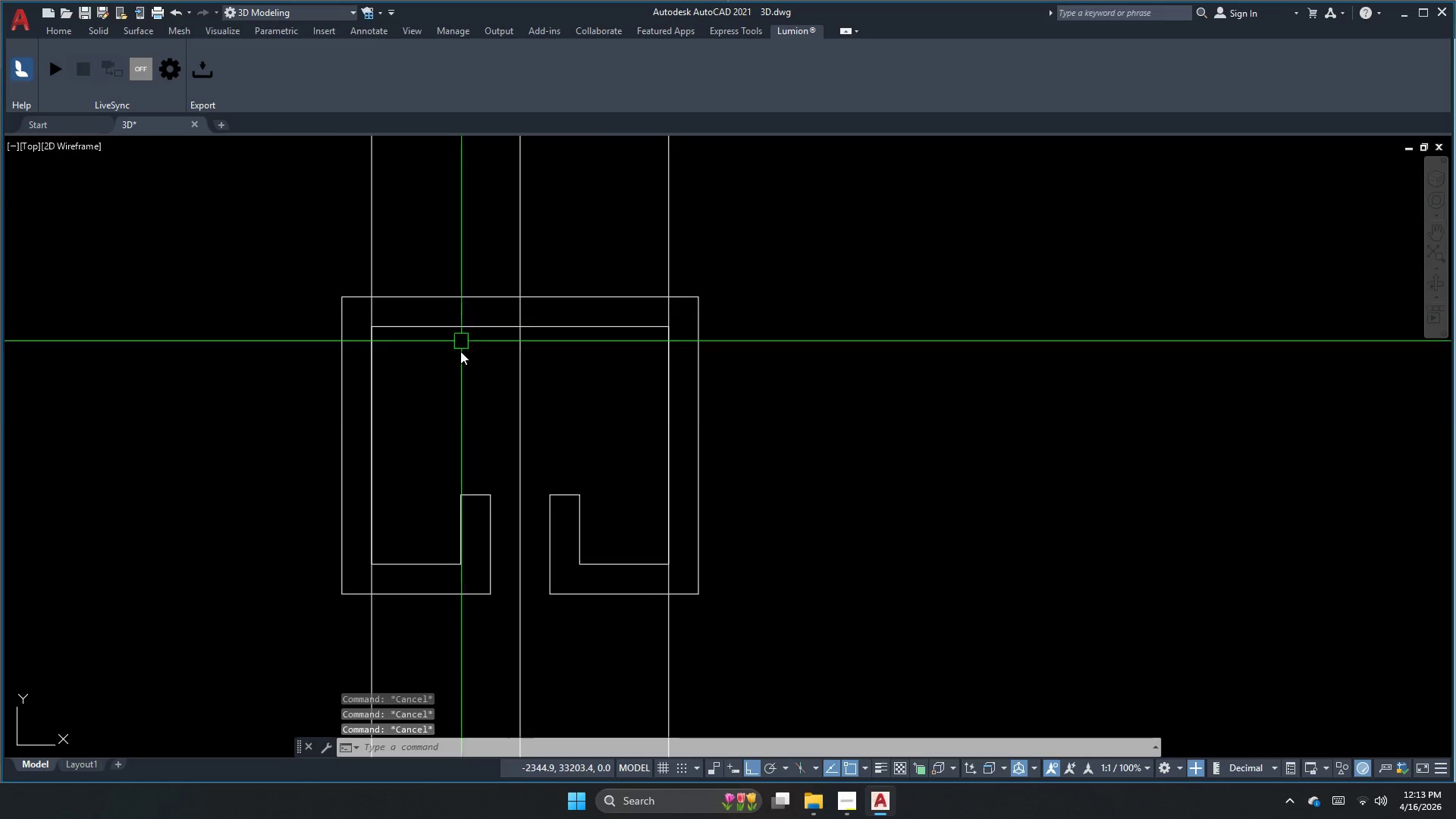 
key(Escape)
 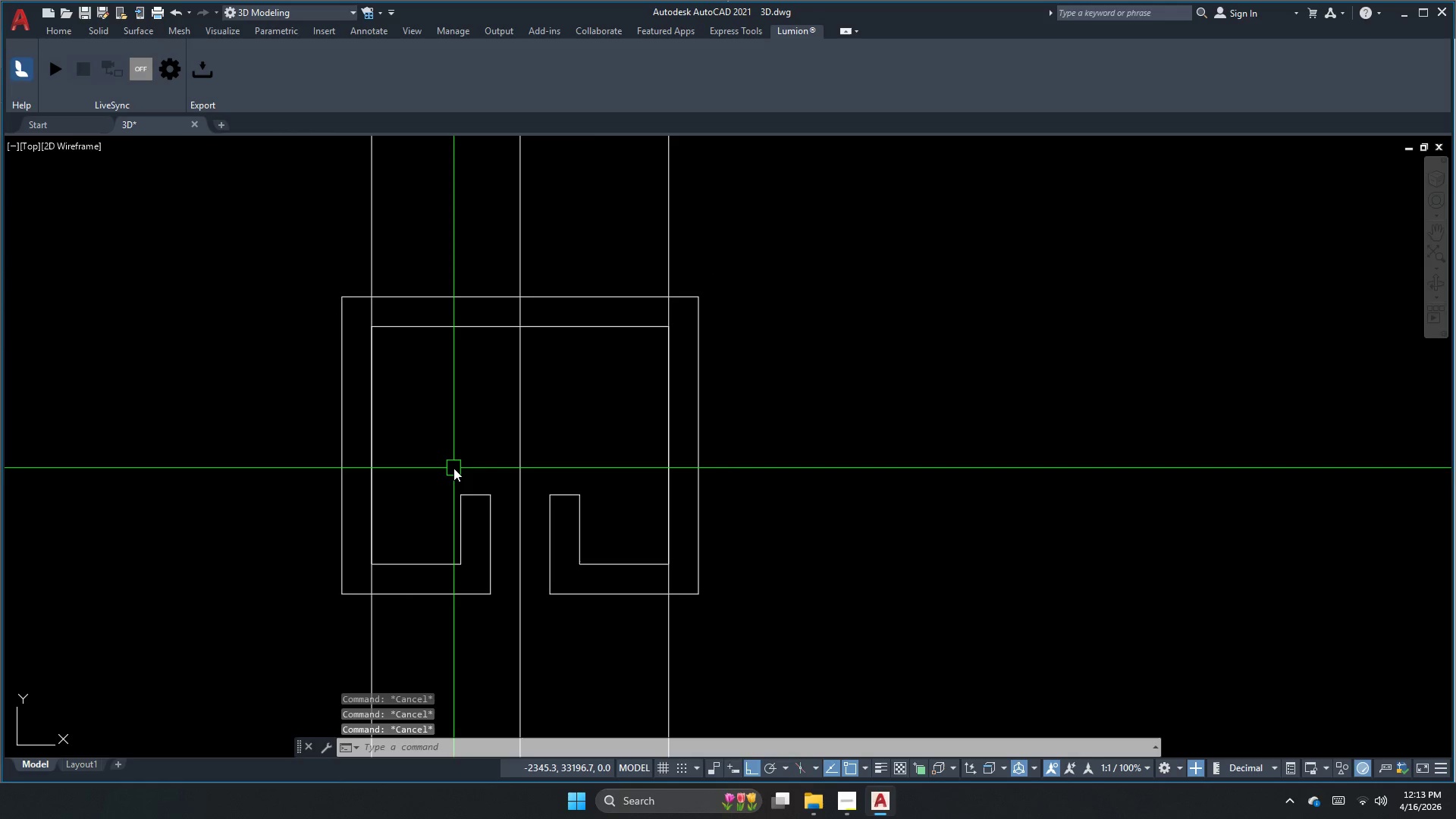 
key(Escape)
key(Escape)
type(dli)
 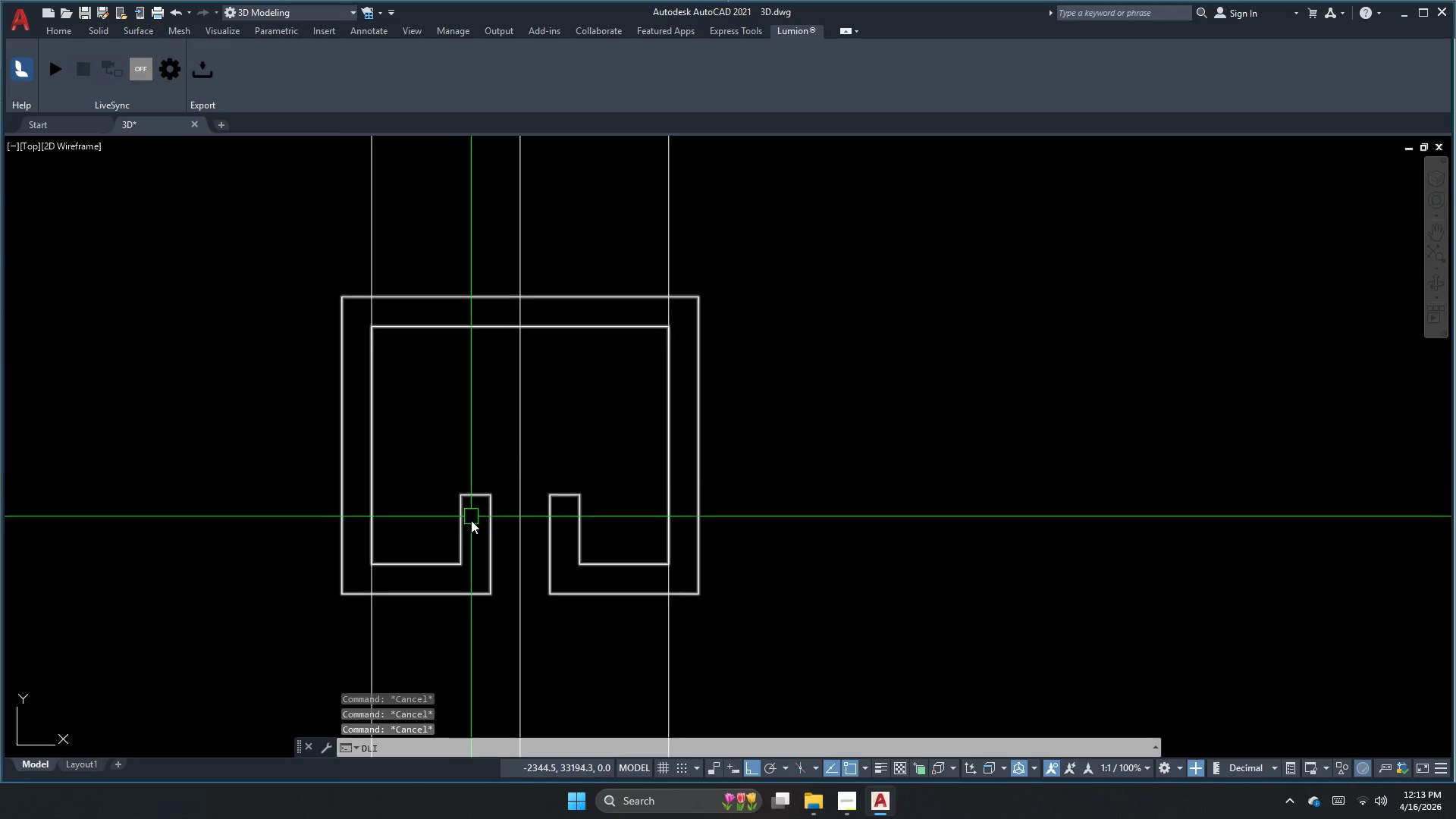 
key(Space)
 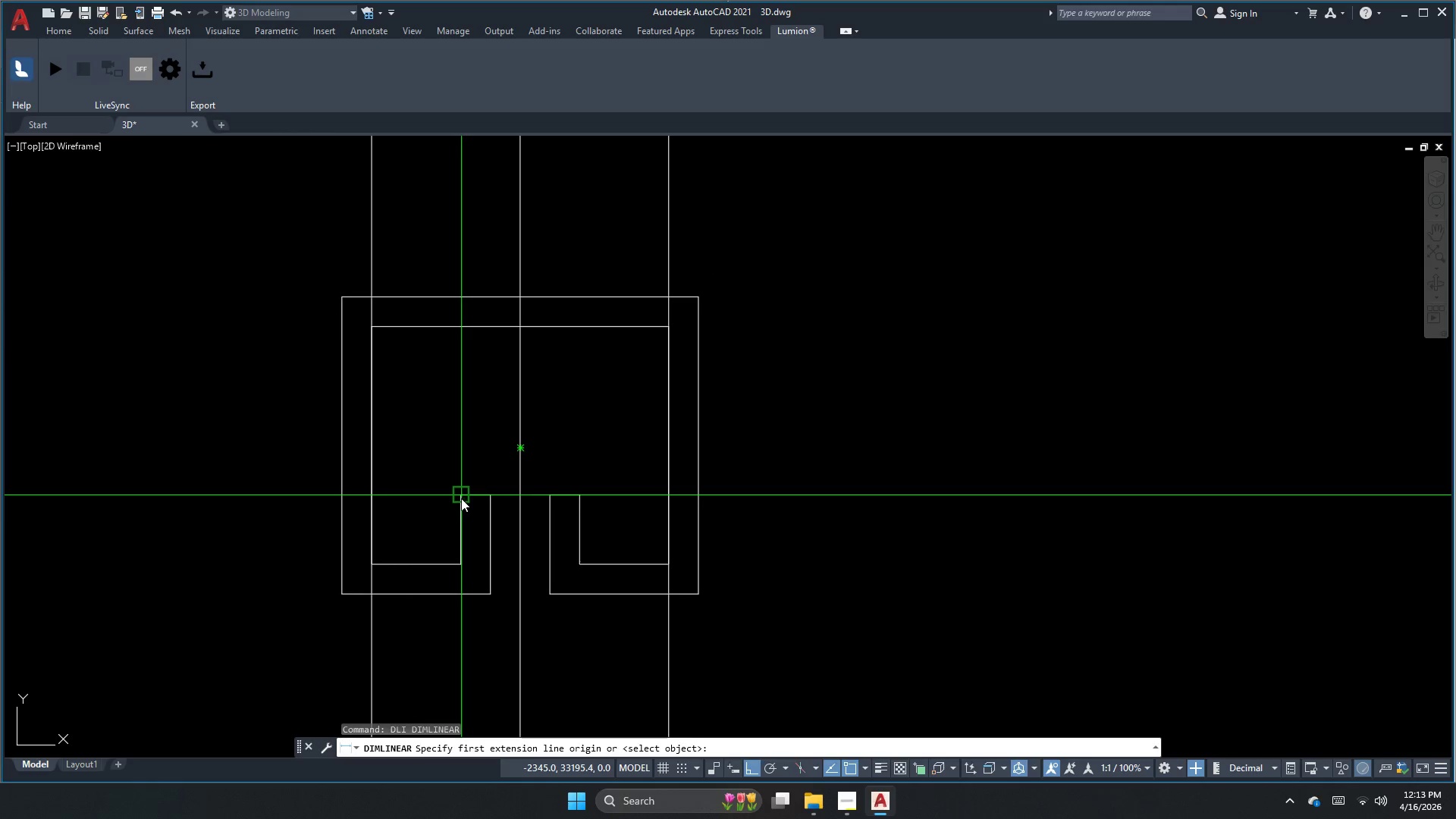 
left_click([463, 497])
 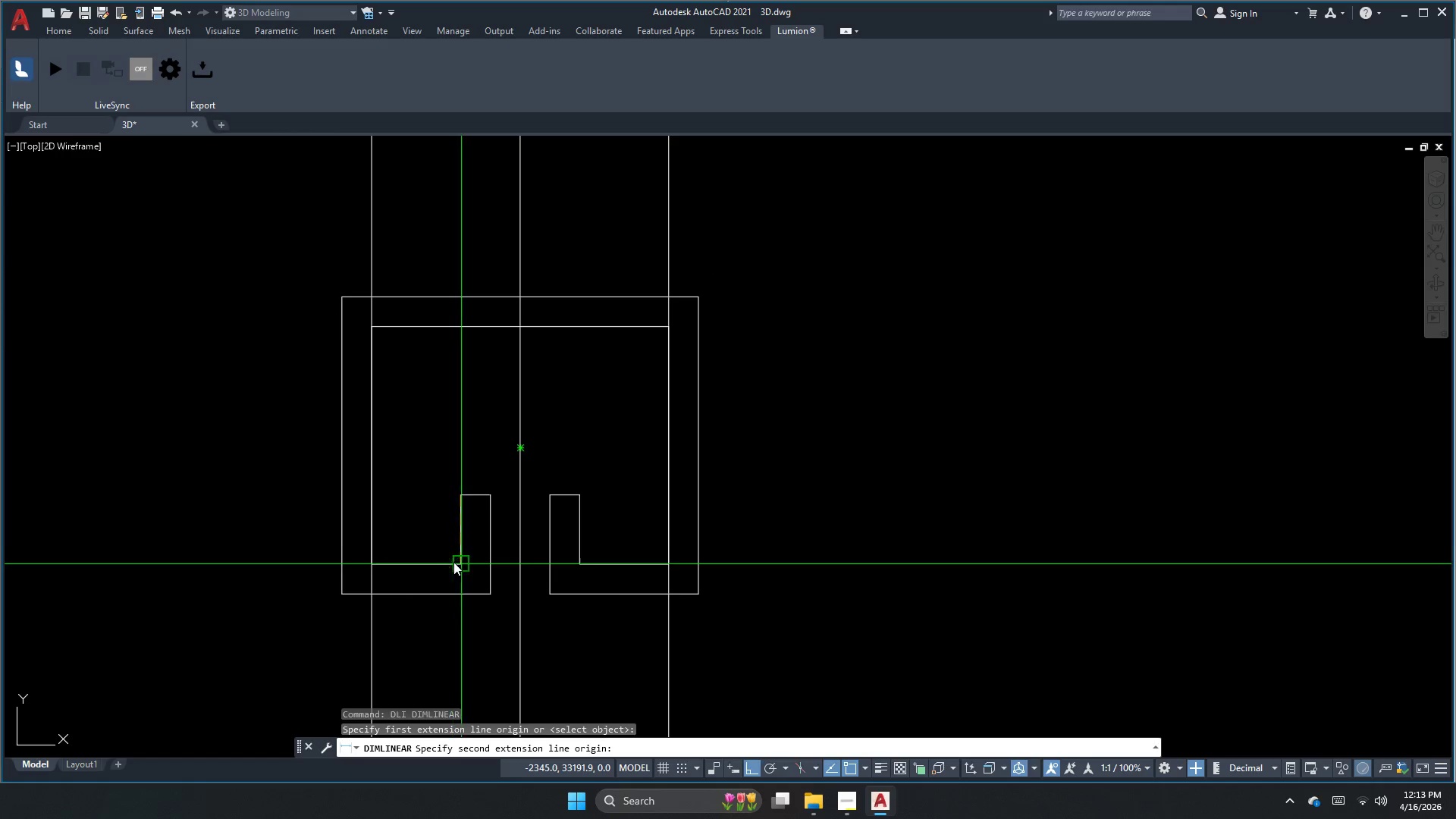 
left_click_drag(start_coordinate=[456, 563], to_coordinate=[447, 561])
 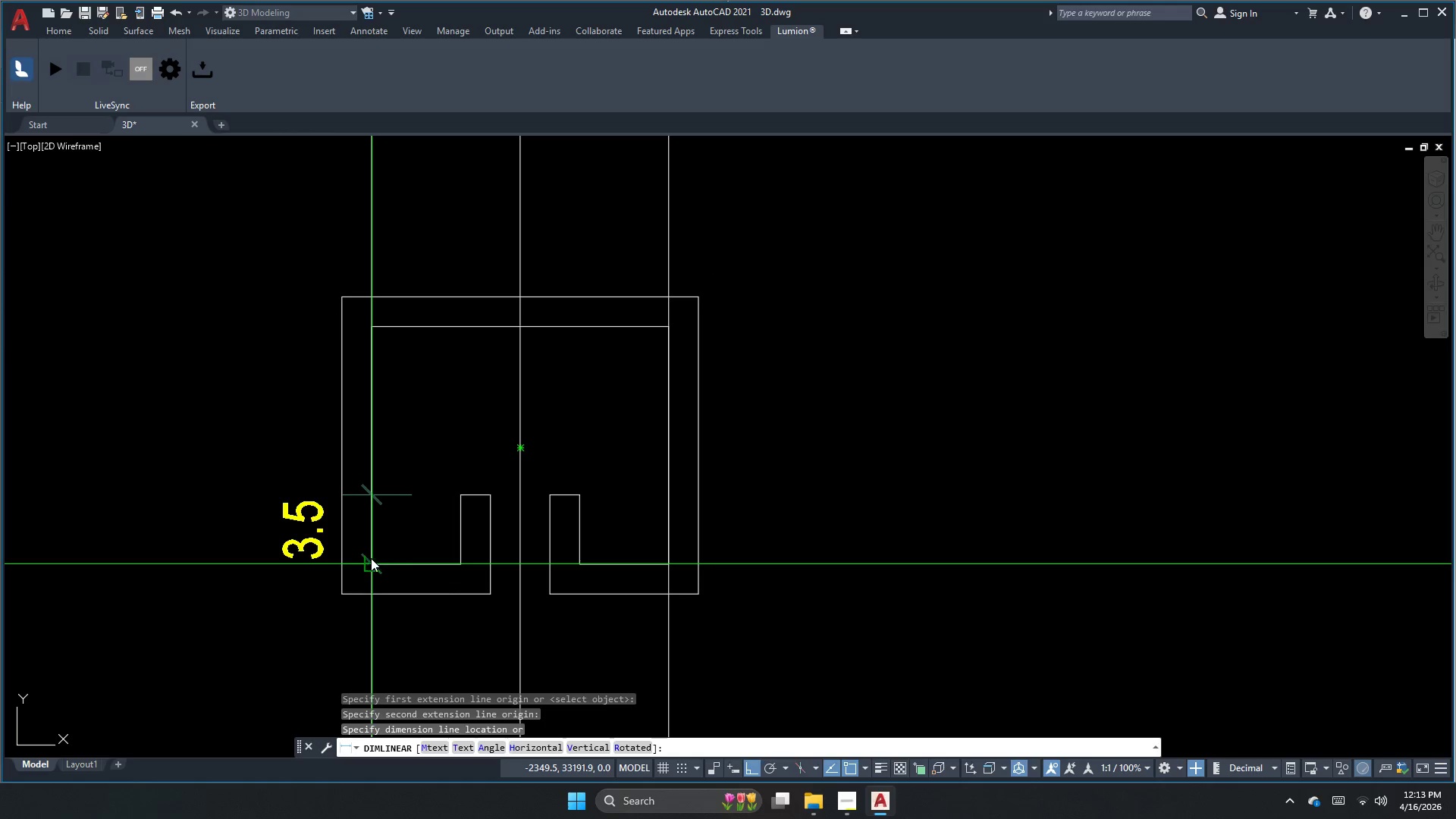 
key(Escape)
 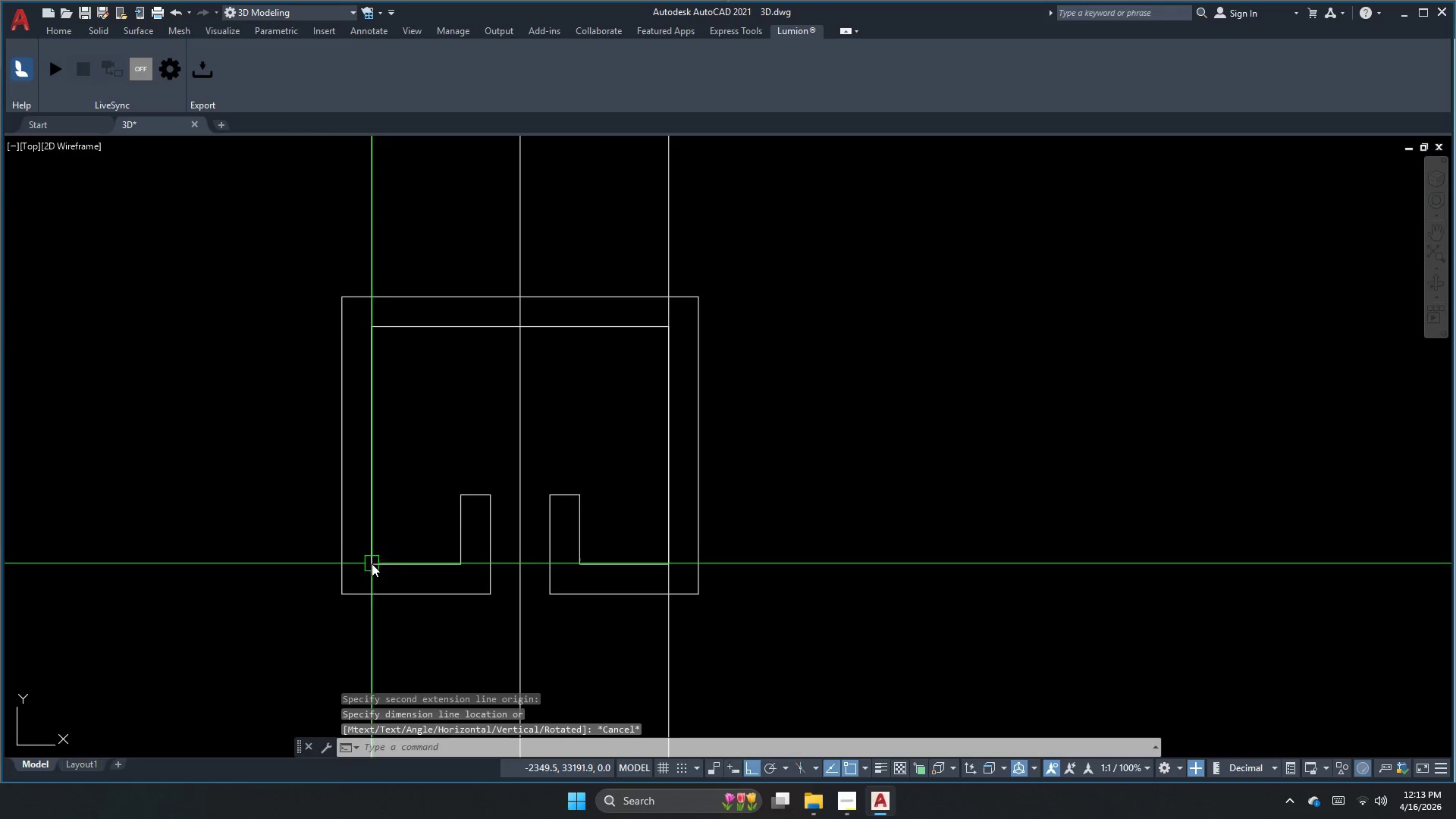 
key(Space)
 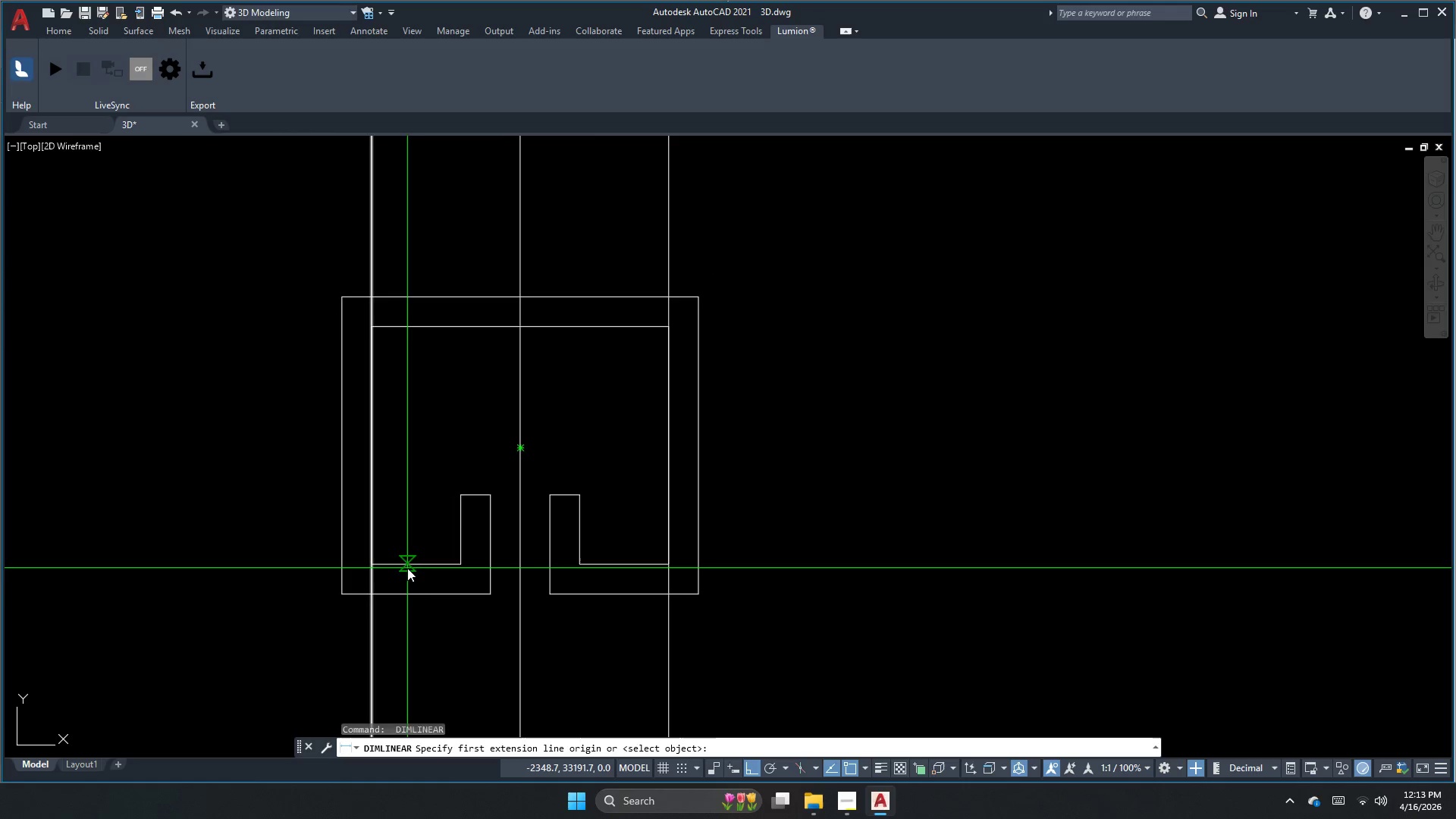 
key(Space)
 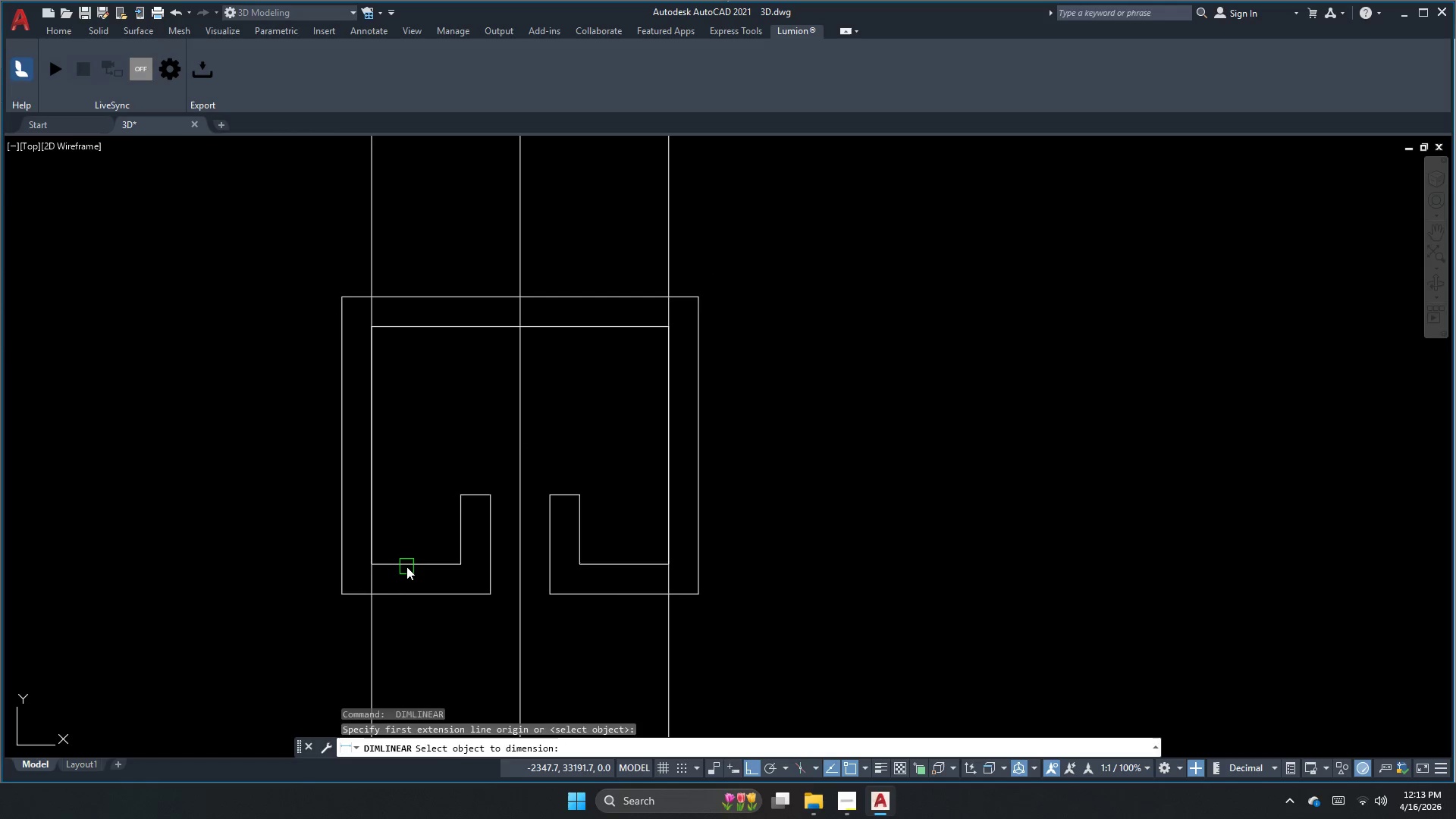 
left_click_drag(start_coordinate=[407, 563], to_coordinate=[407, 543])
 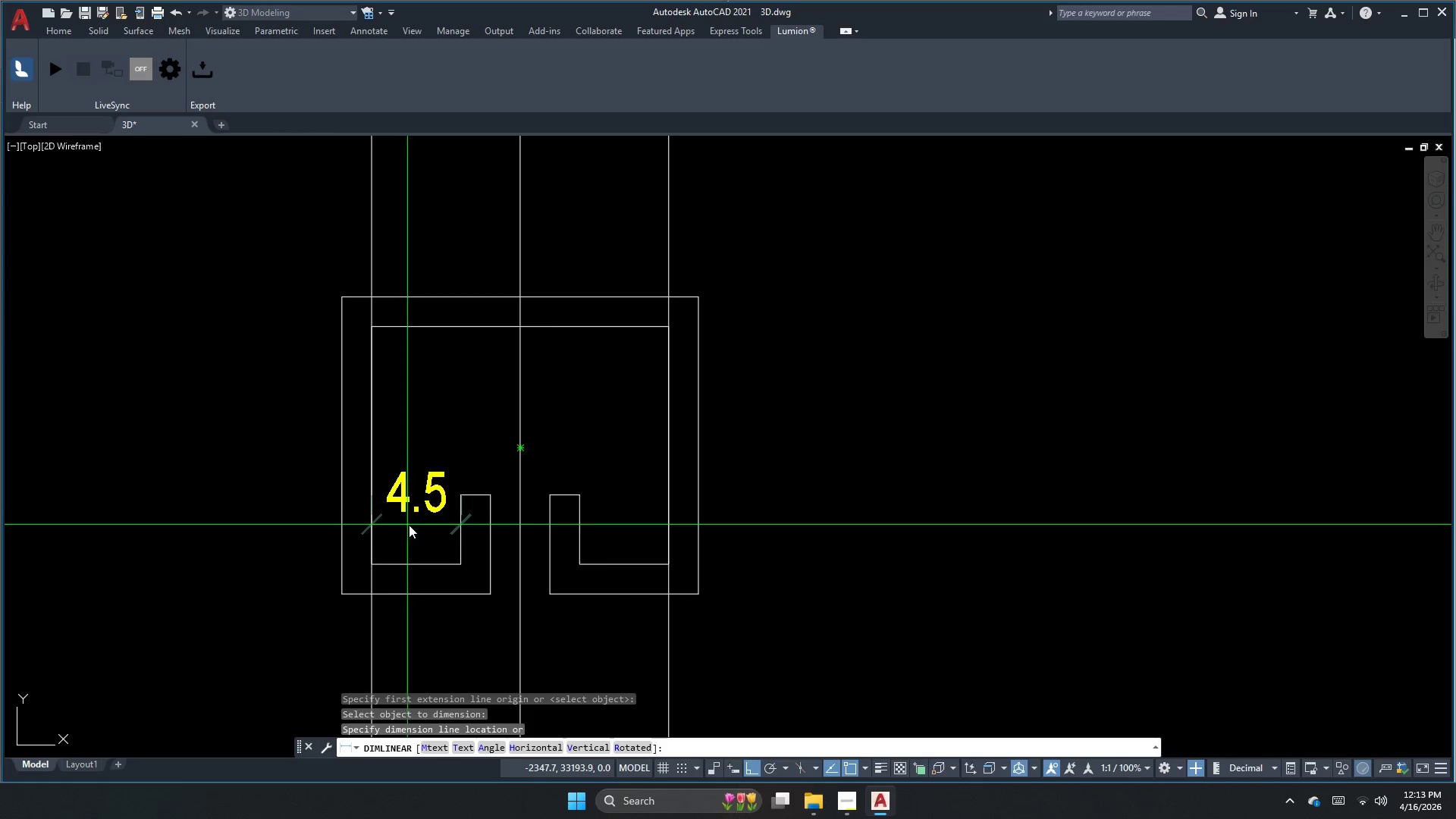 
key(Escape)
 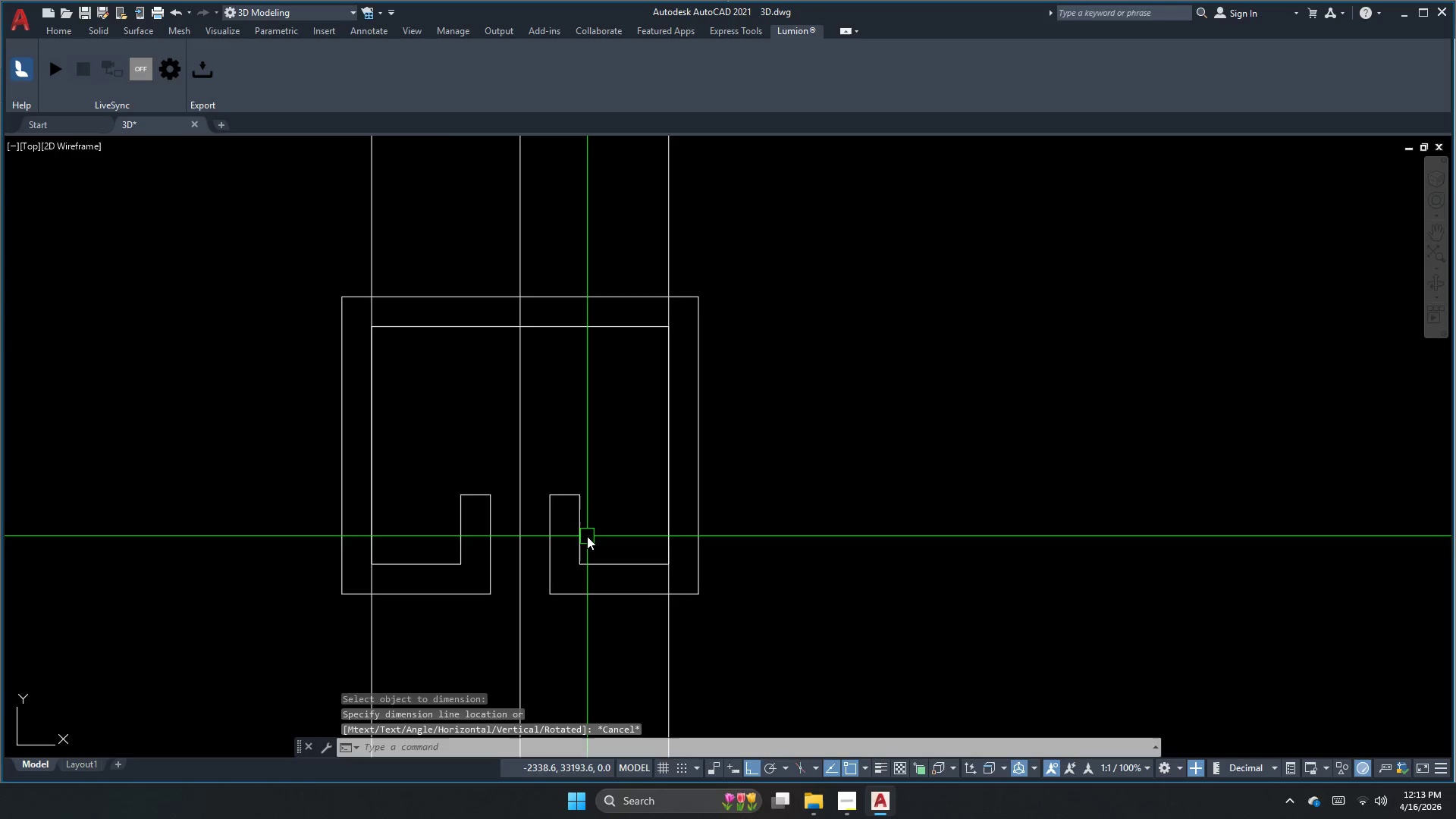 
key(Space)
 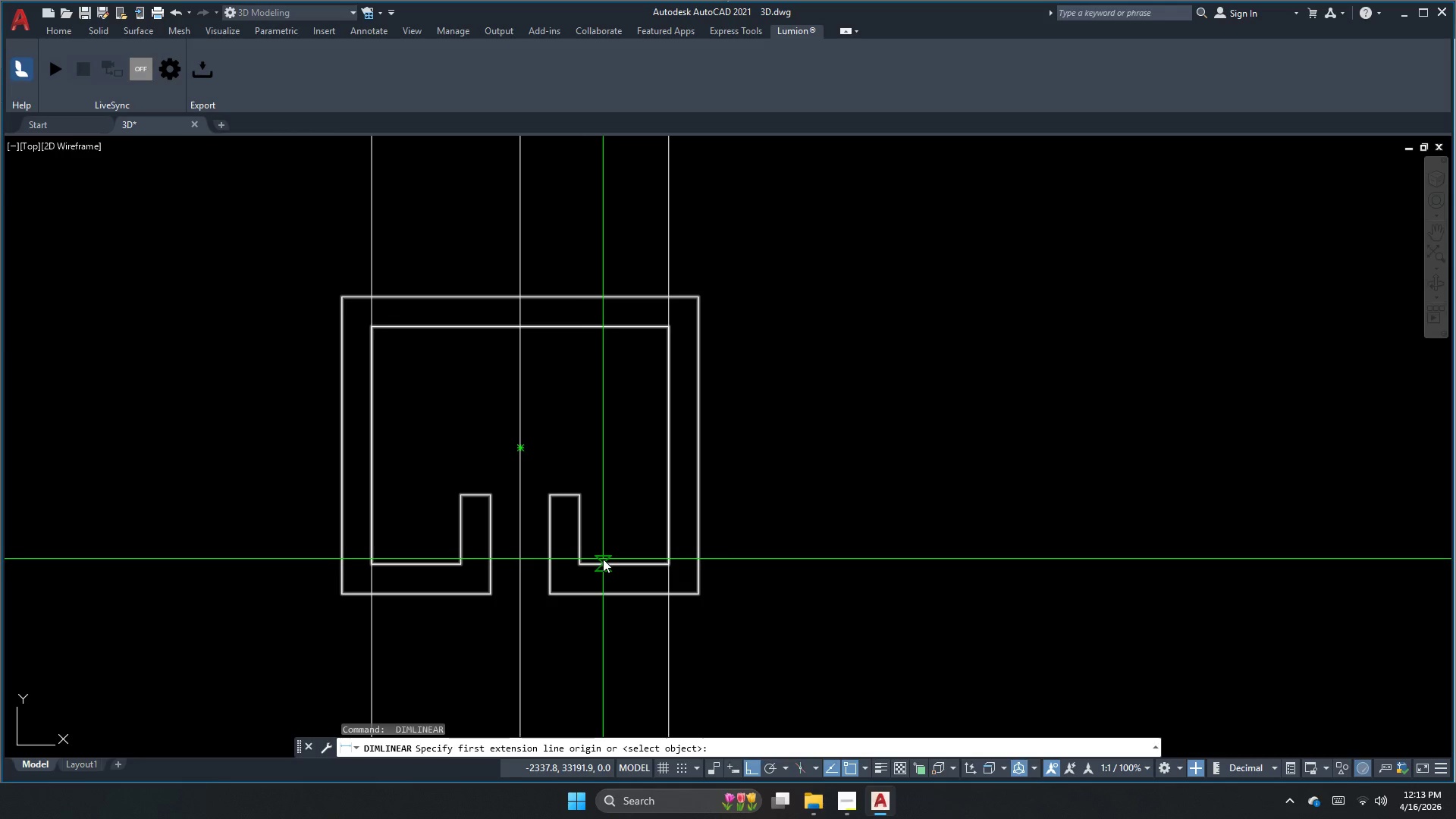 
key(Space)
 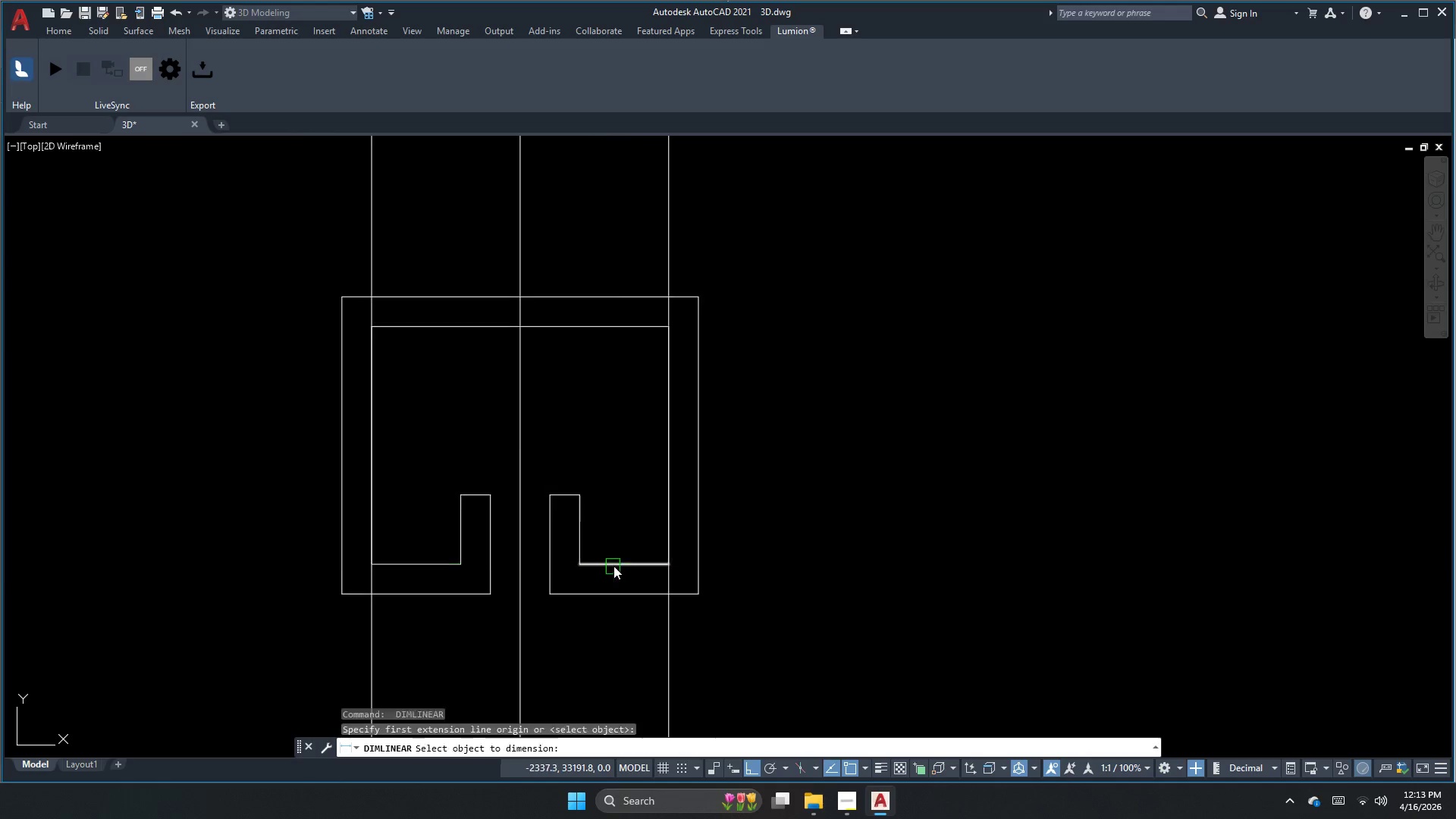 
left_click_drag(start_coordinate=[613, 565], to_coordinate=[614, 548])
 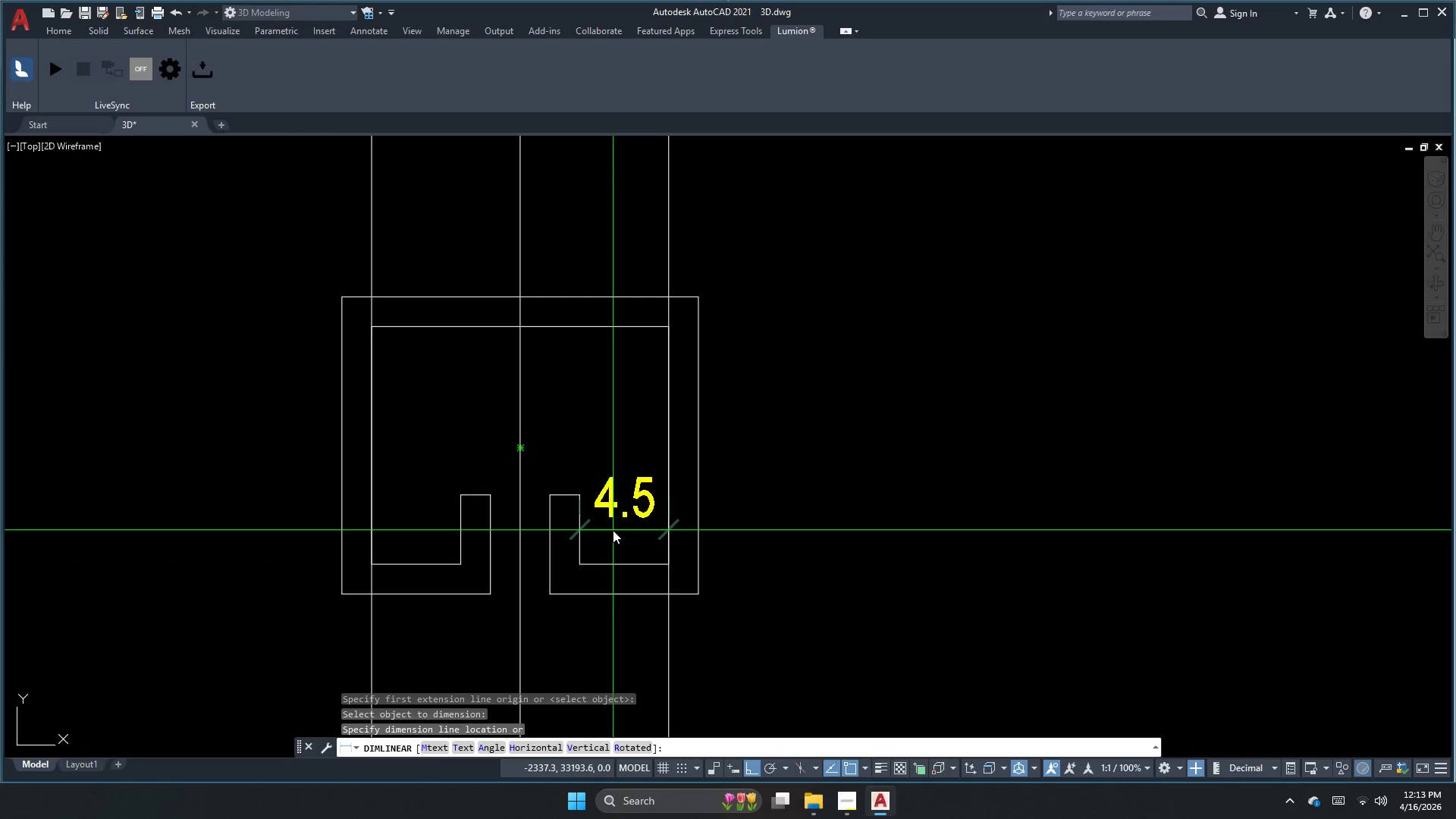 
key(Escape)
 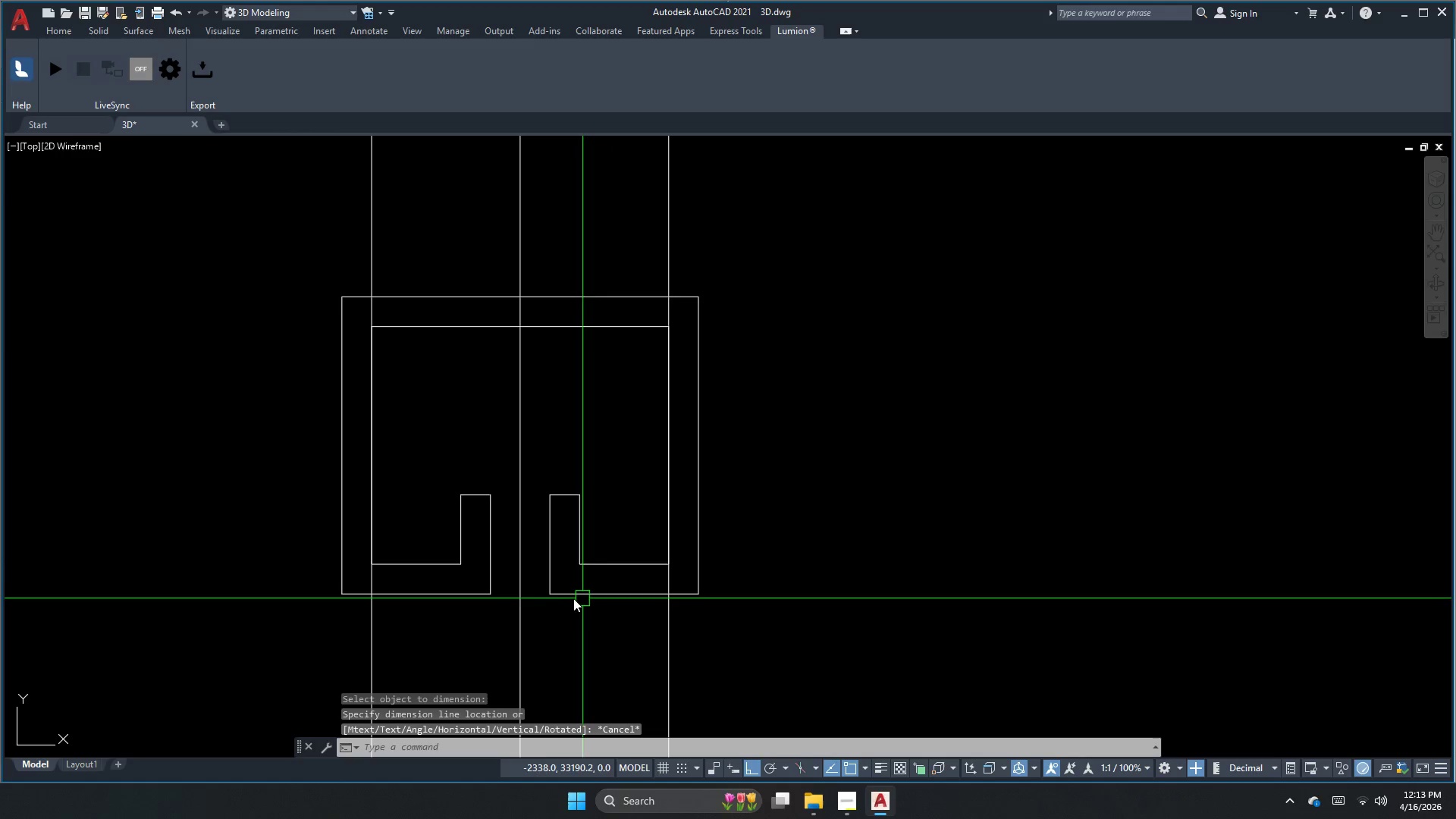 
key(Escape)
 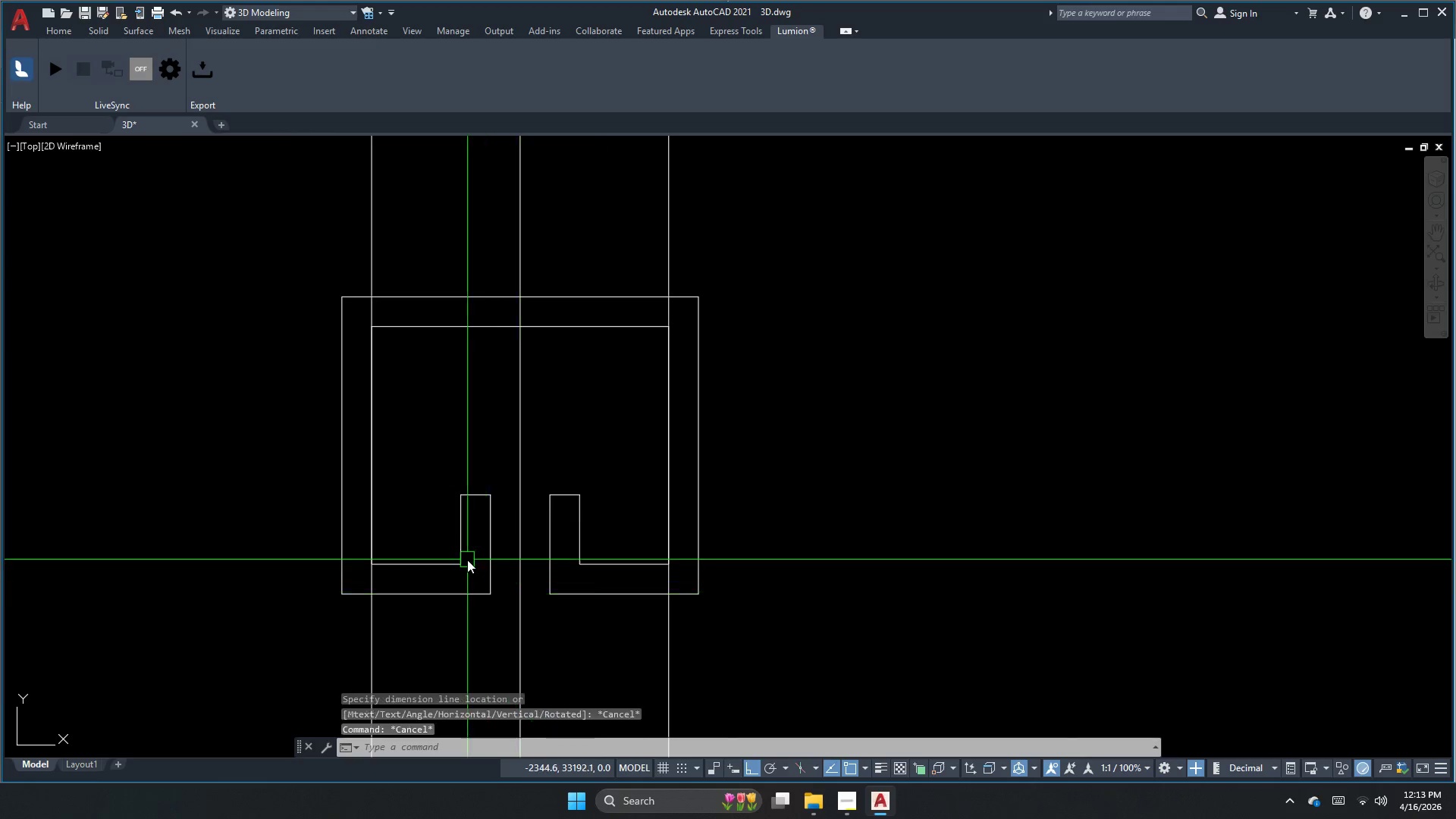 
key(S)
 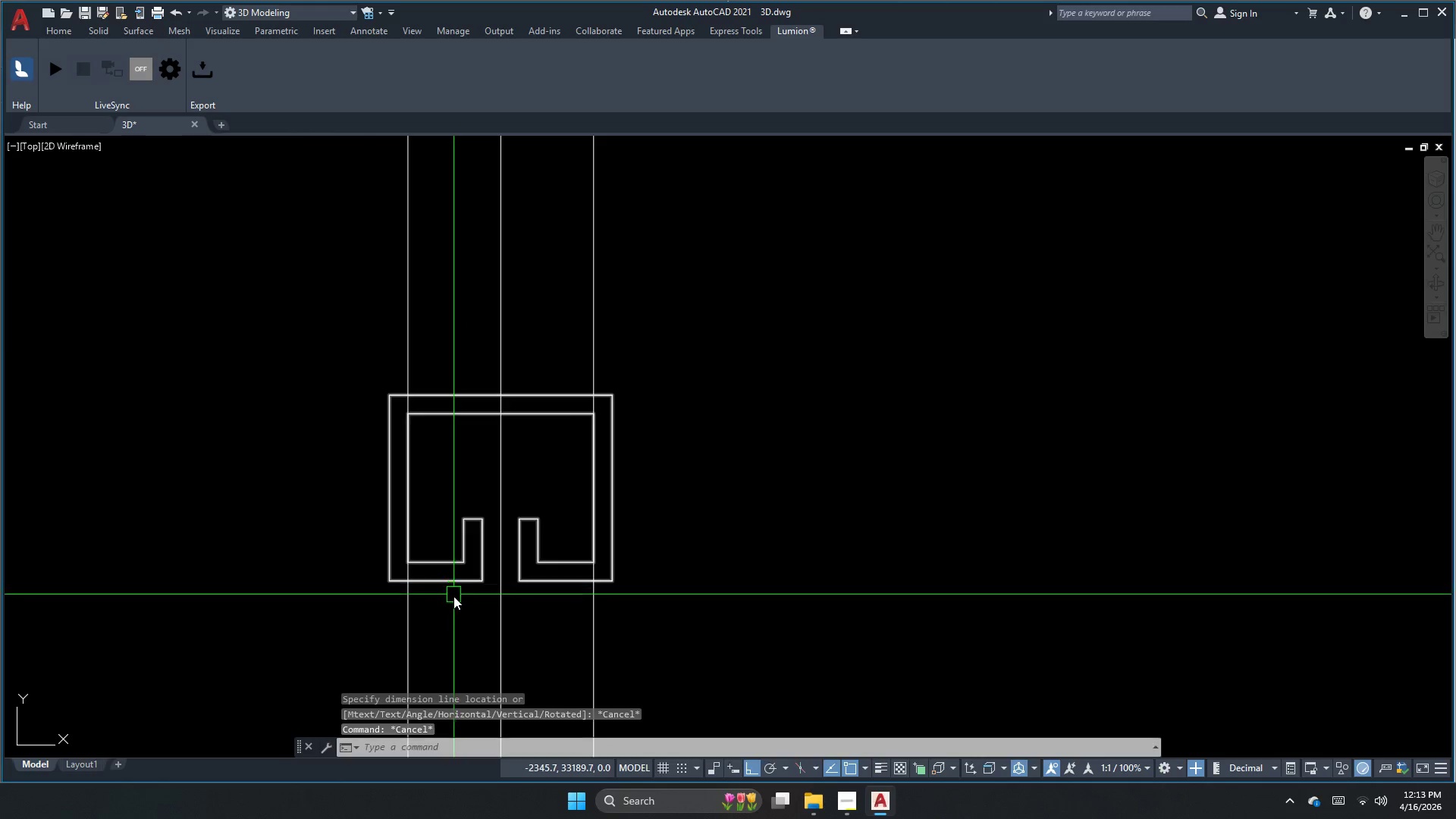 
key(Space)
 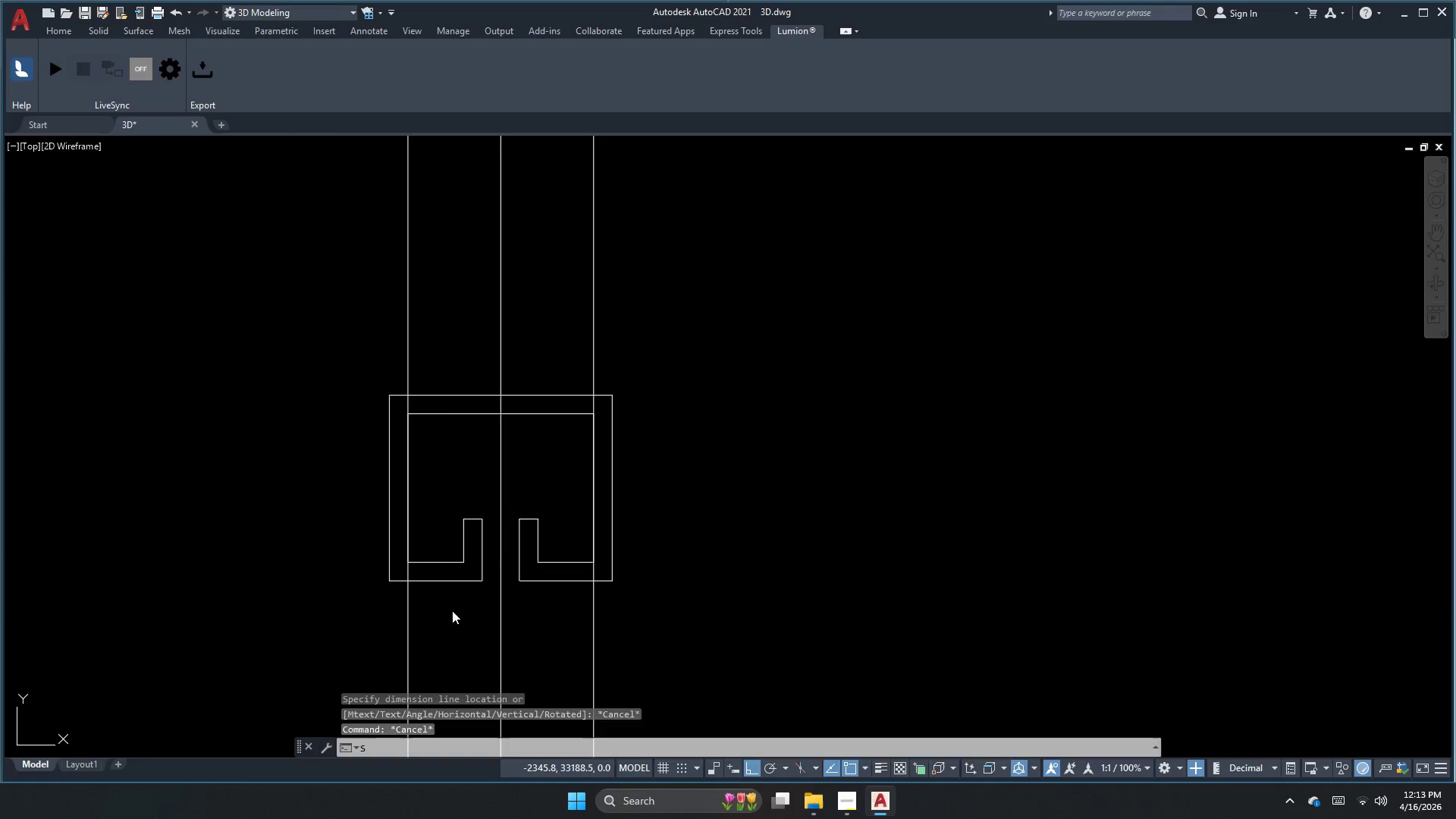 
scroll: coordinate [467, 560], scroll_direction: down, amount: 1.0
 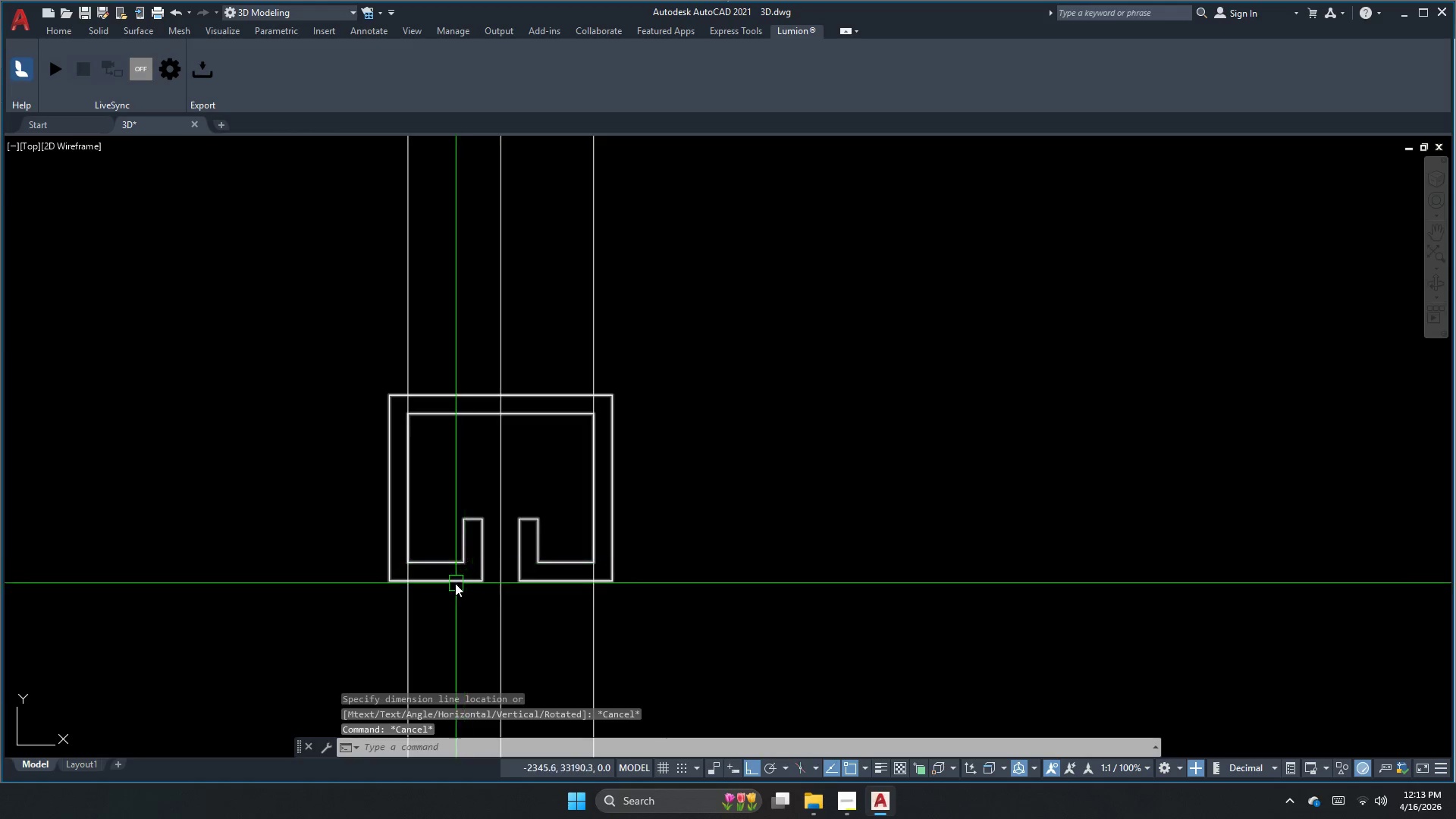 
left_click_drag(start_coordinate=[444, 620], to_coordinate=[406, 526])
 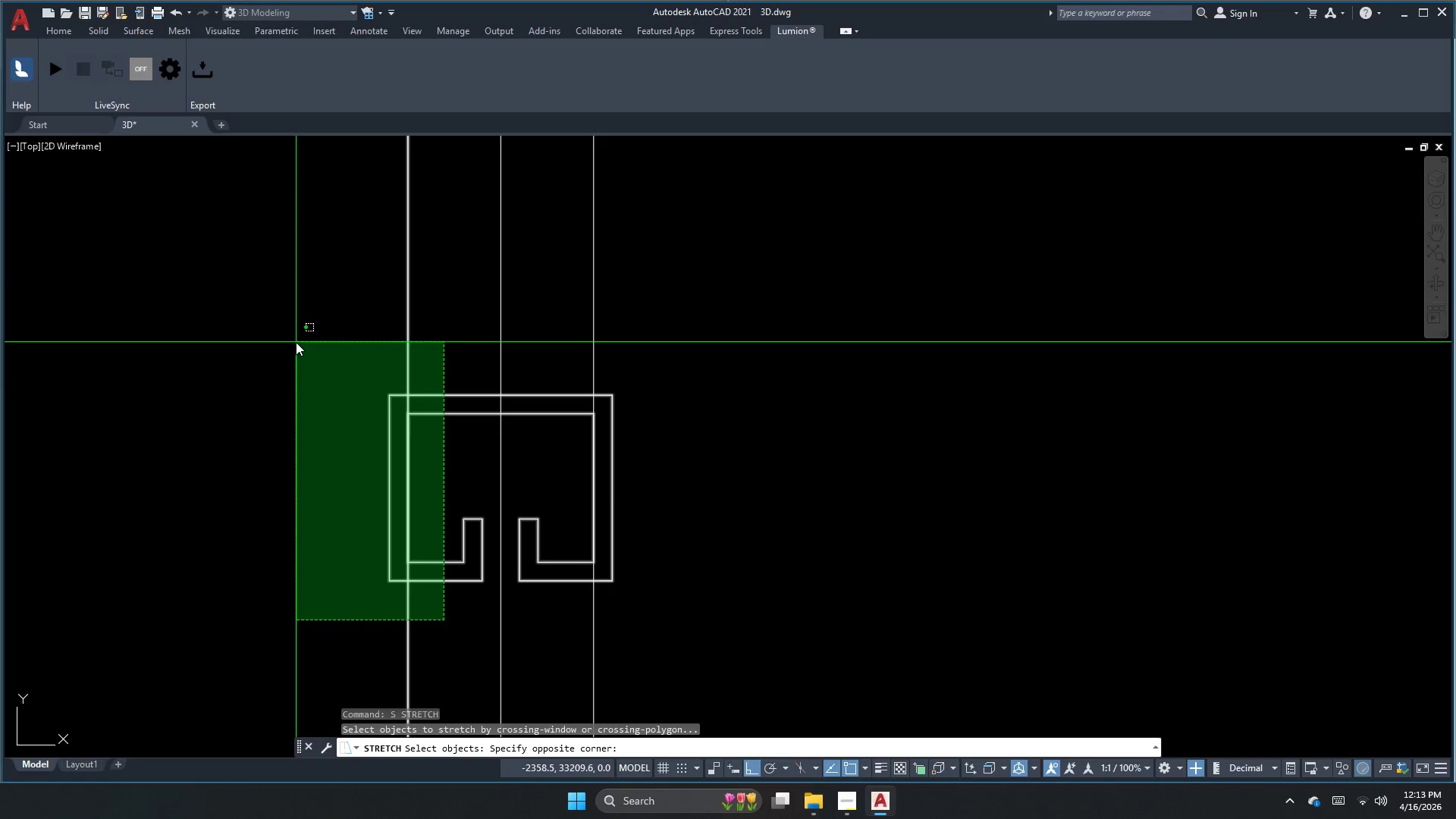 
key(Escape)
key(Escape)
type(dli )
 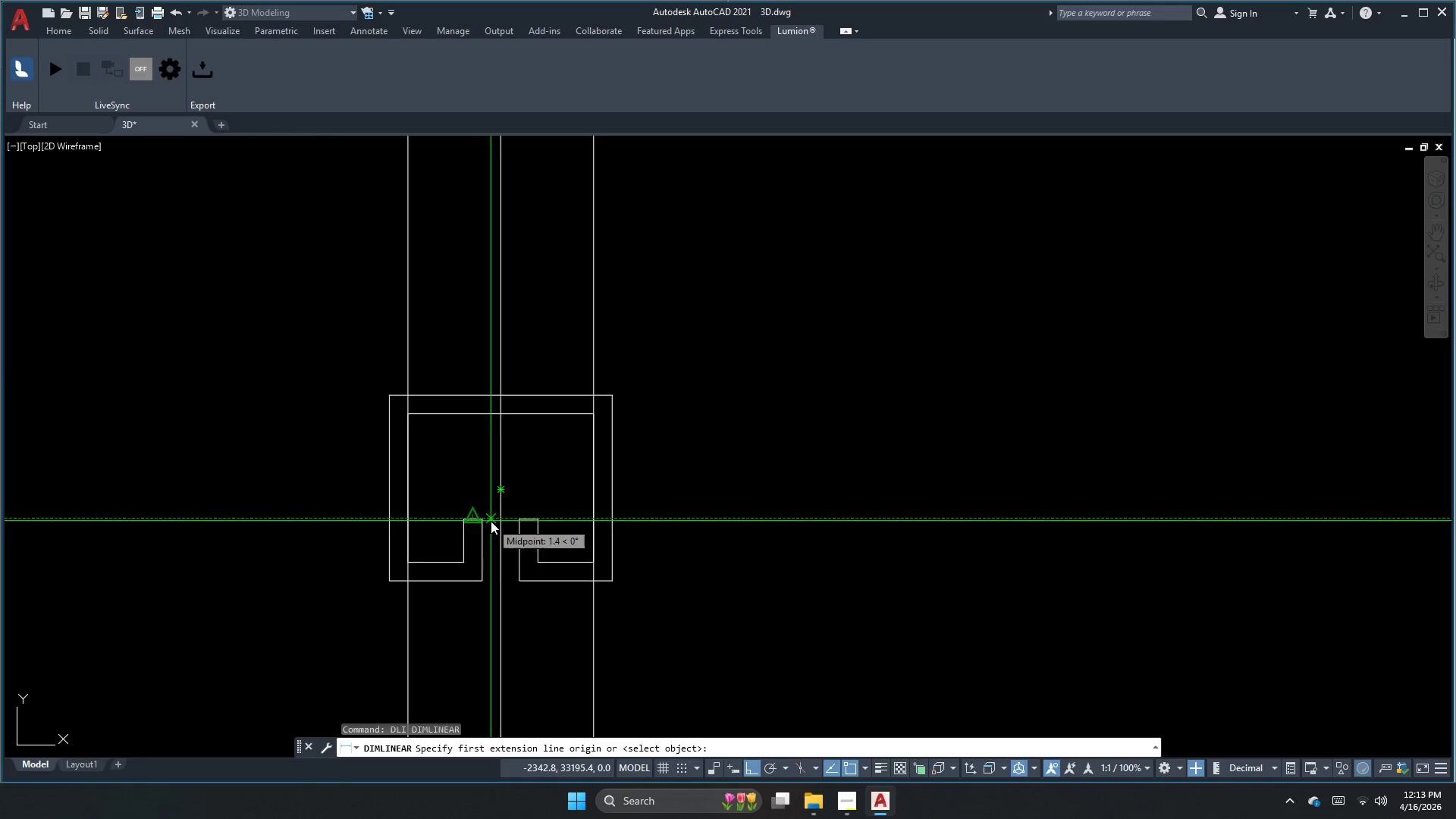 
left_click([490, 521])
 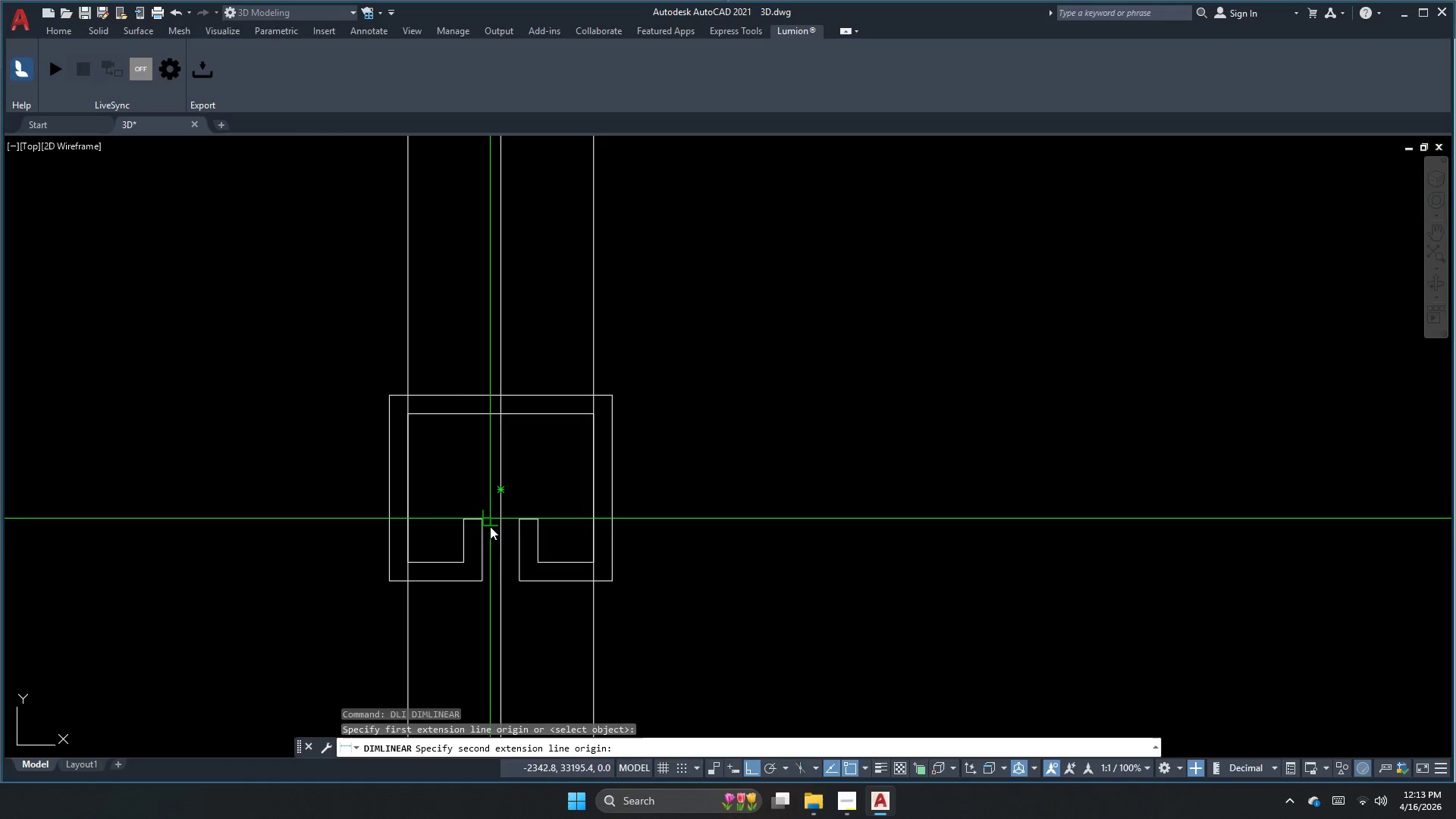 
key(Escape)
 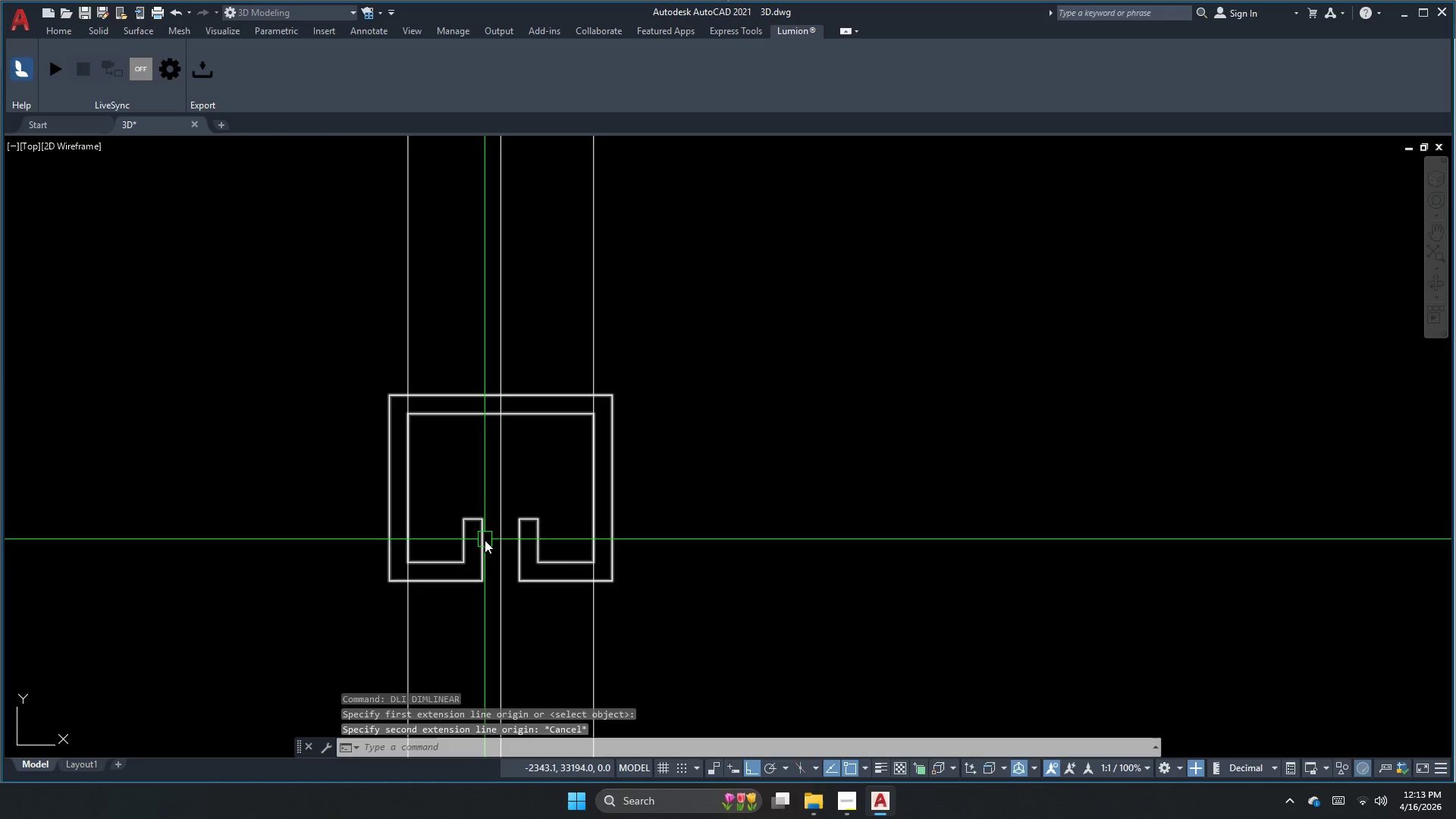 
key(Space)
 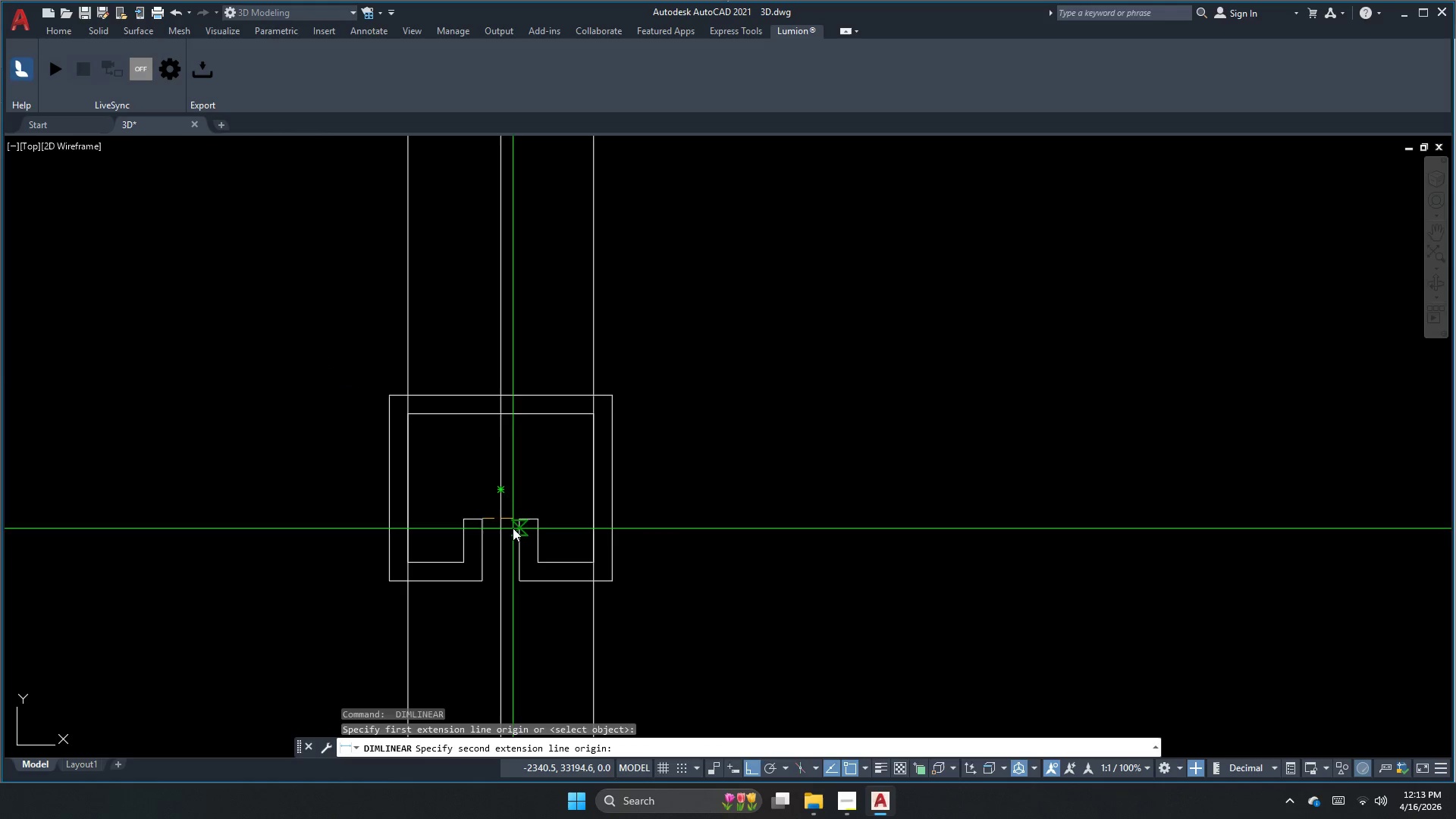 
left_click([516, 519])
 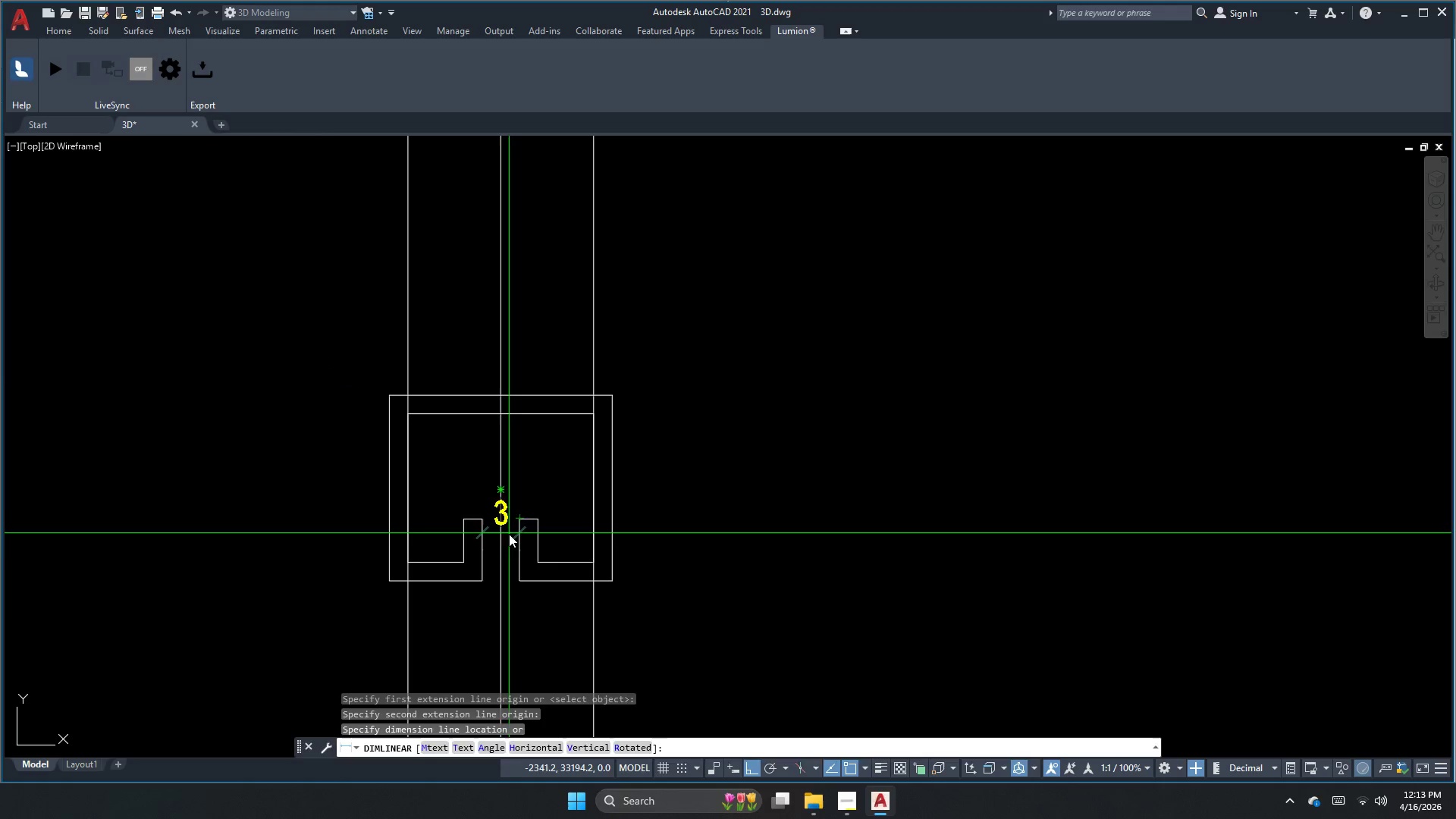 
key(Escape)
 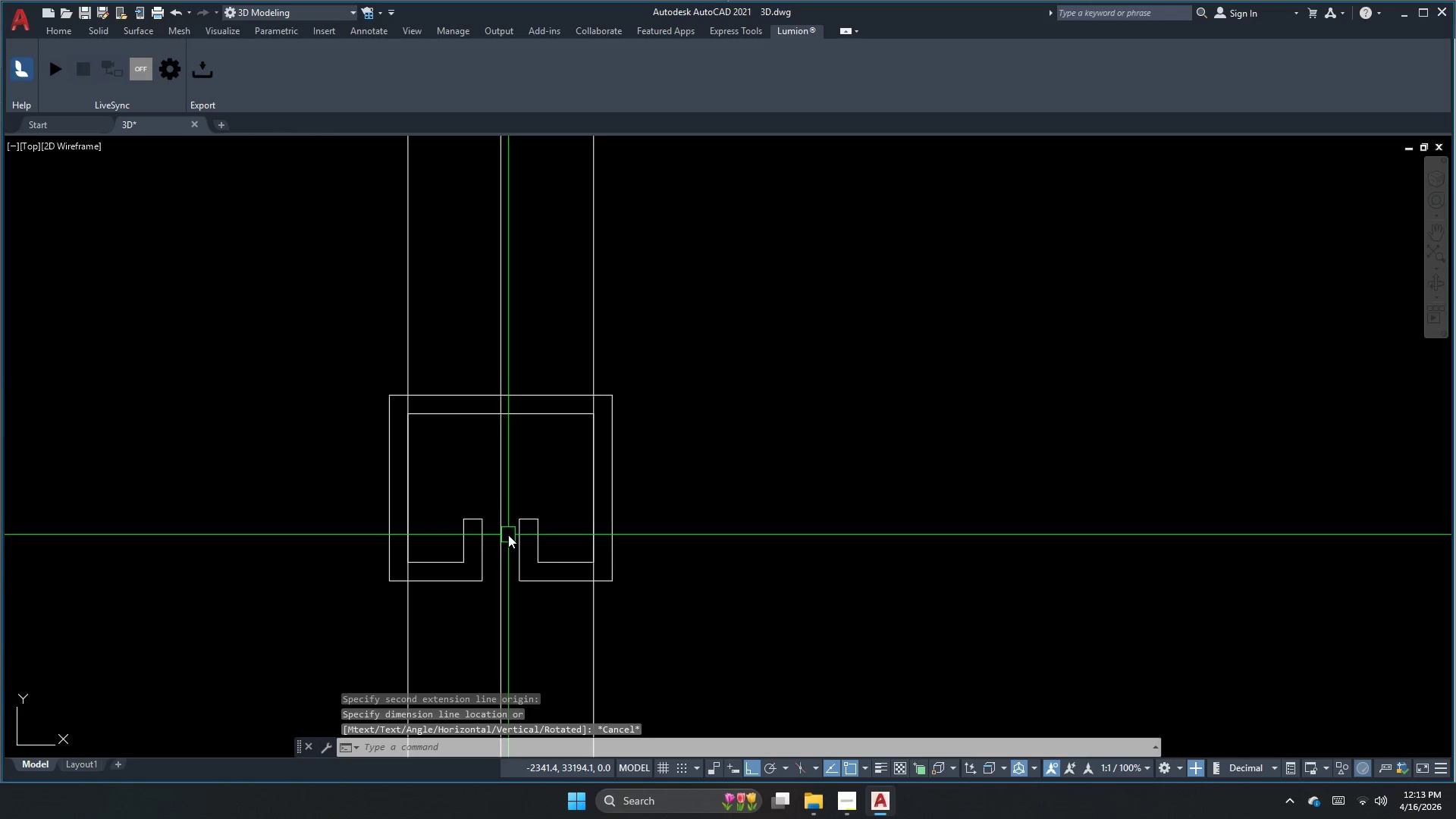 
key(Escape)
 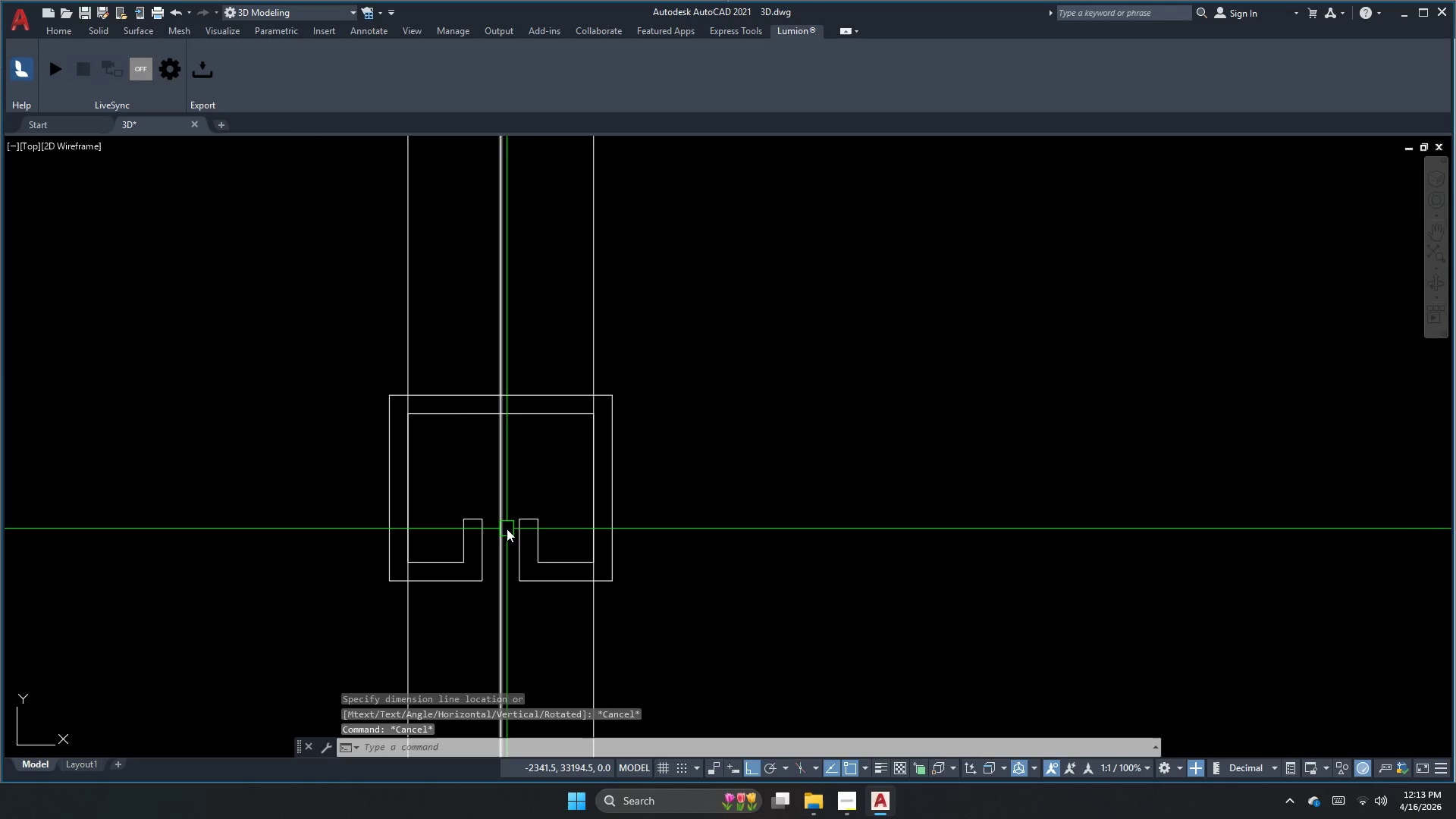 
key(O)
 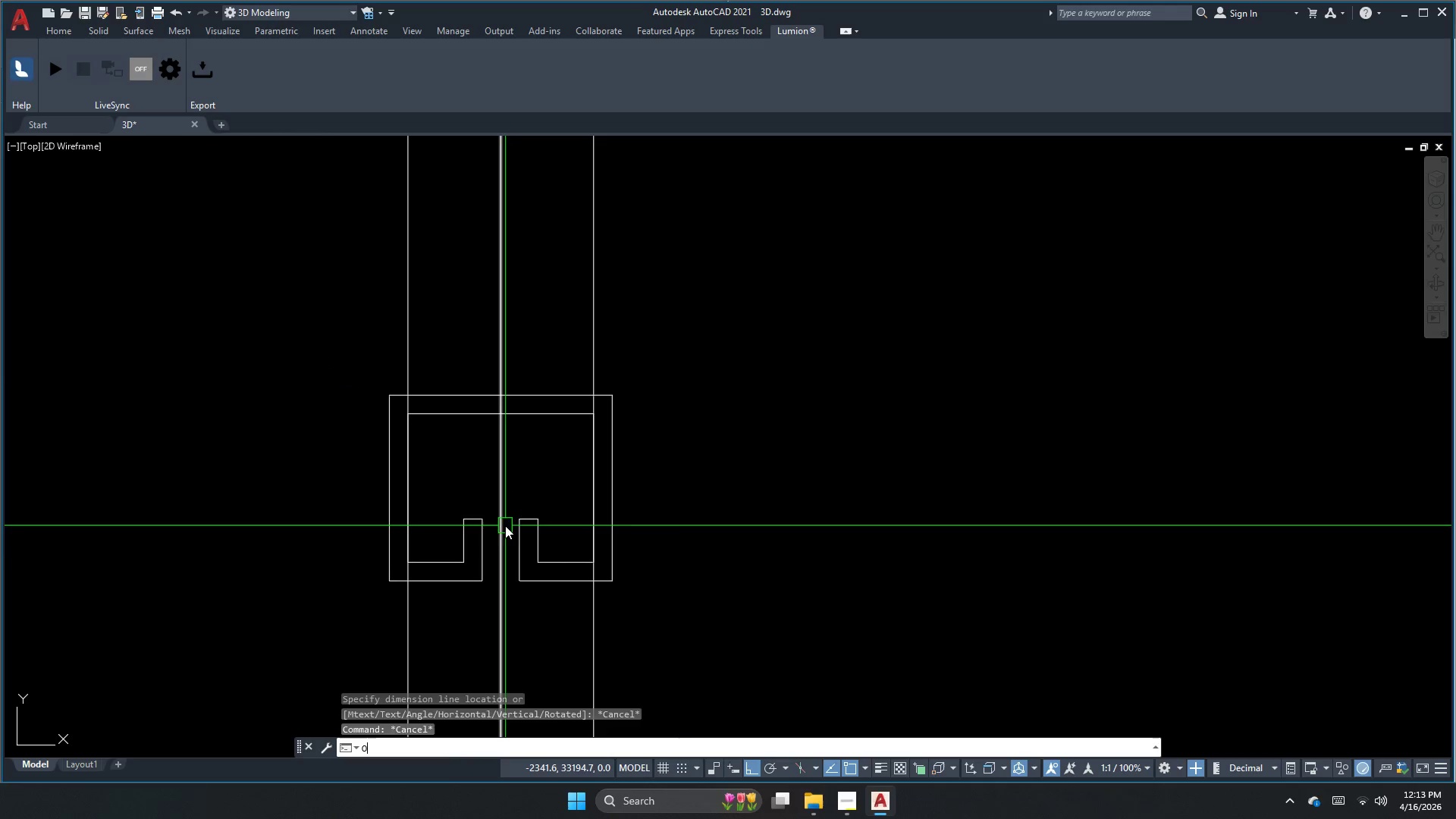 
key(Space)
 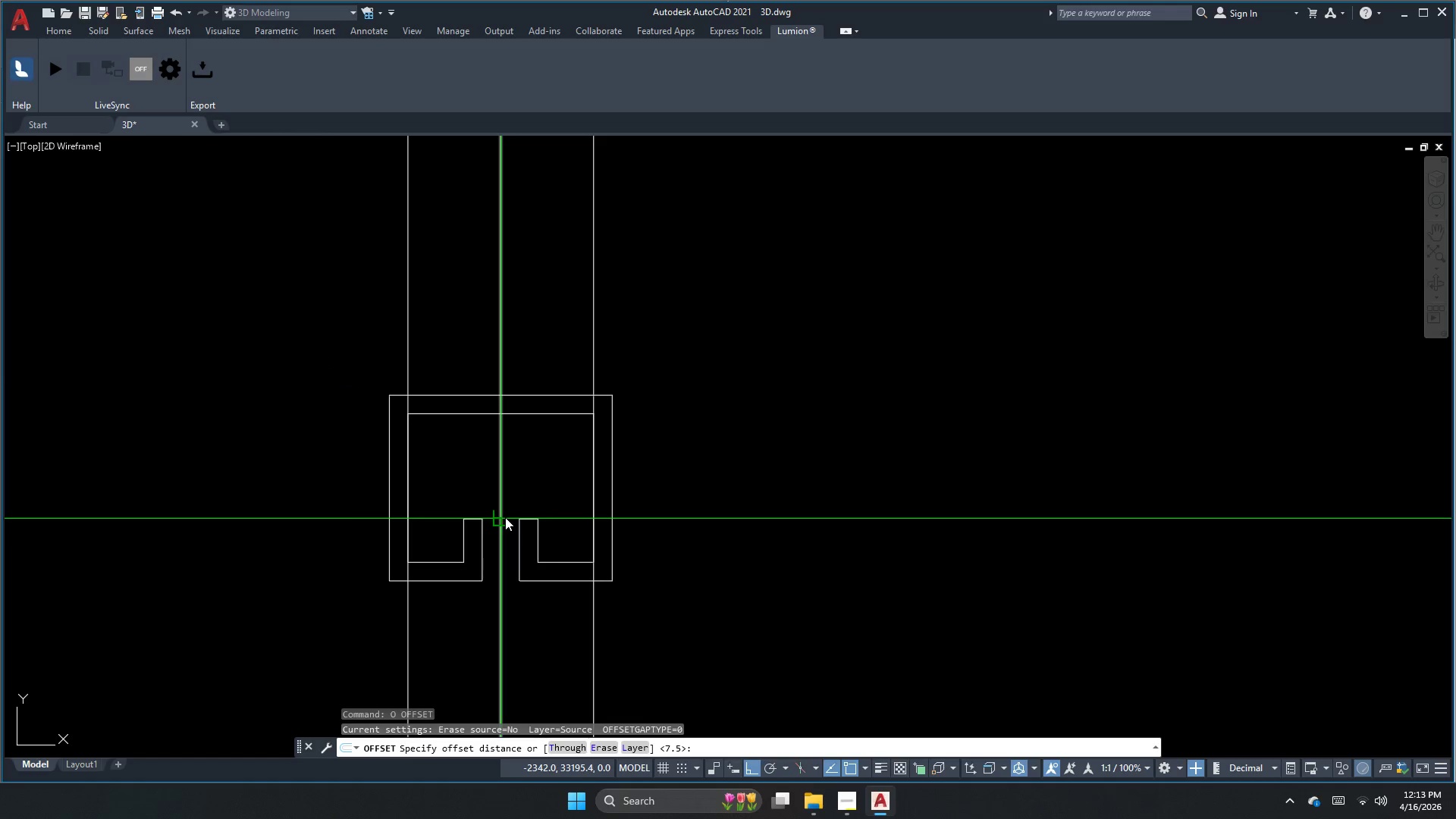 
key(Numpad1)
 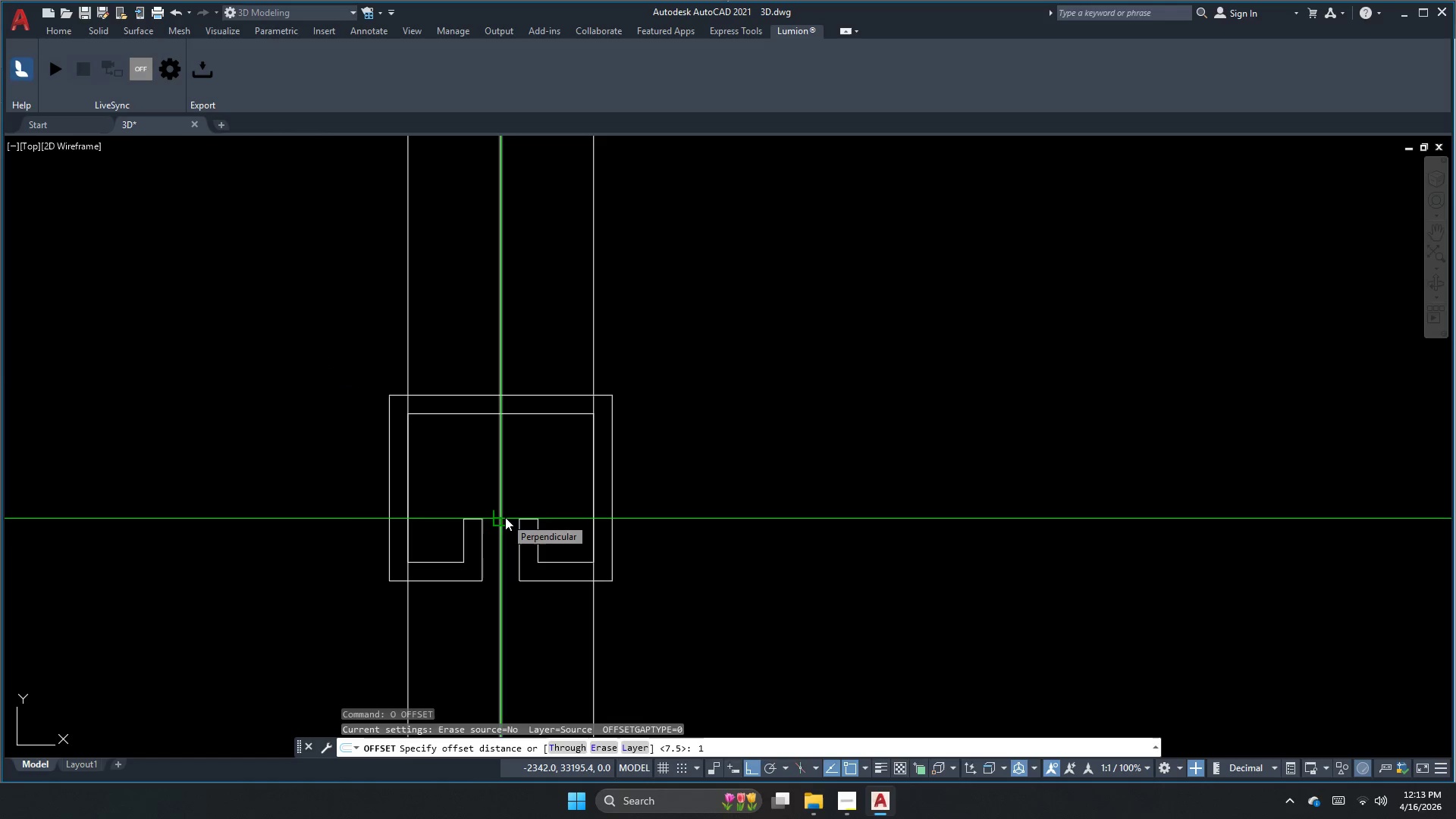 
key(Backspace)
 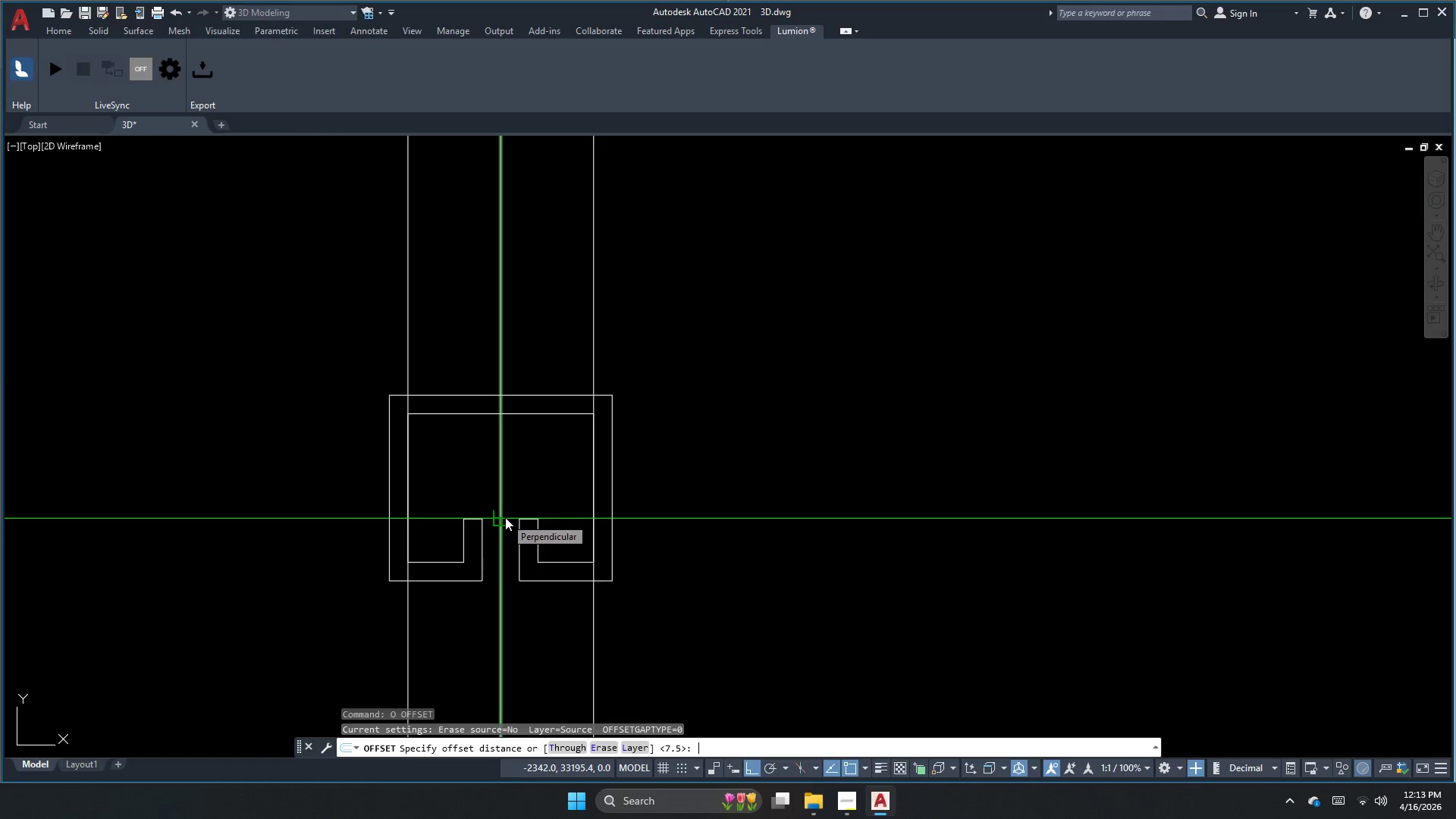 
key(Backspace)
 